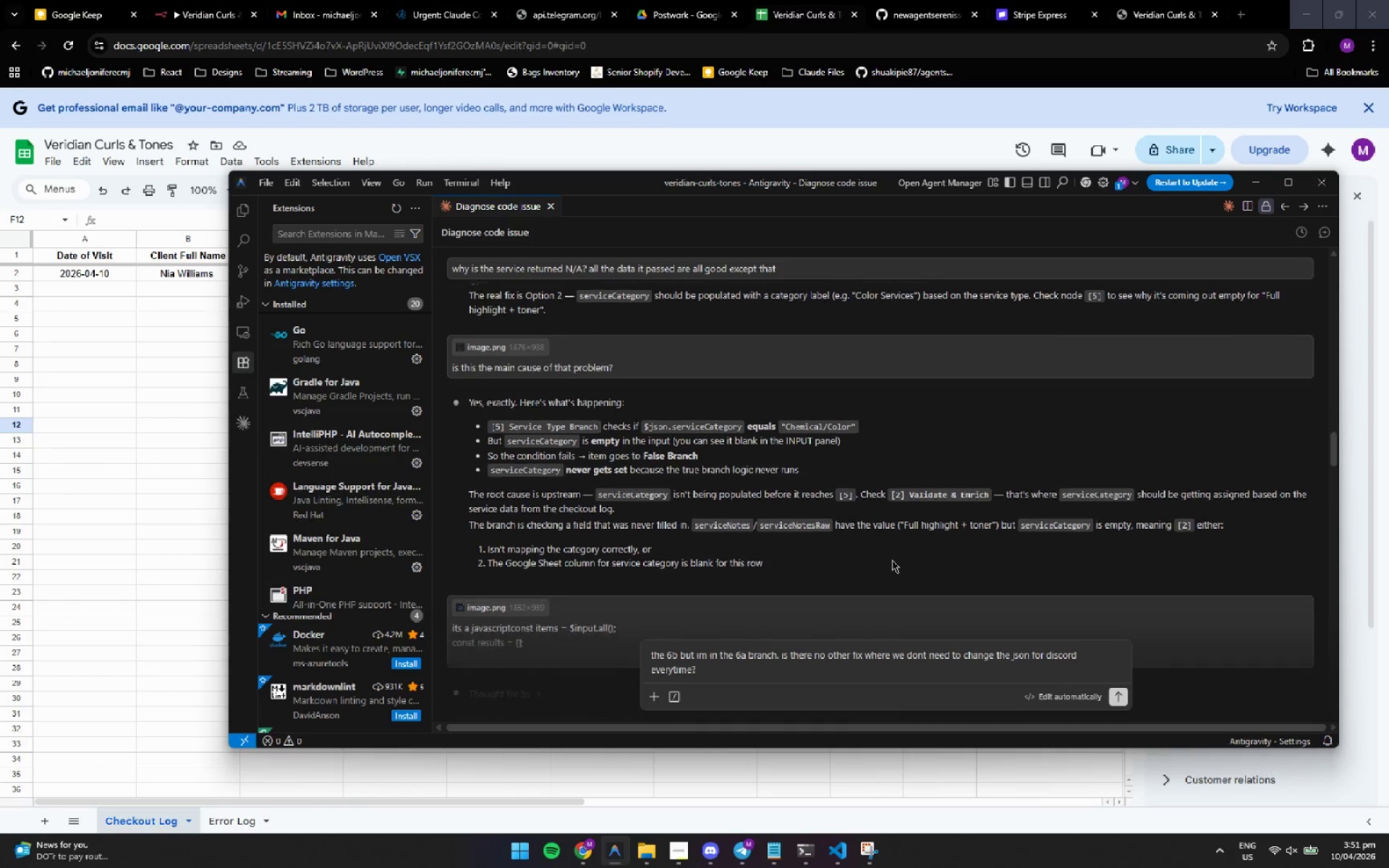 
key(ArrowDown)
 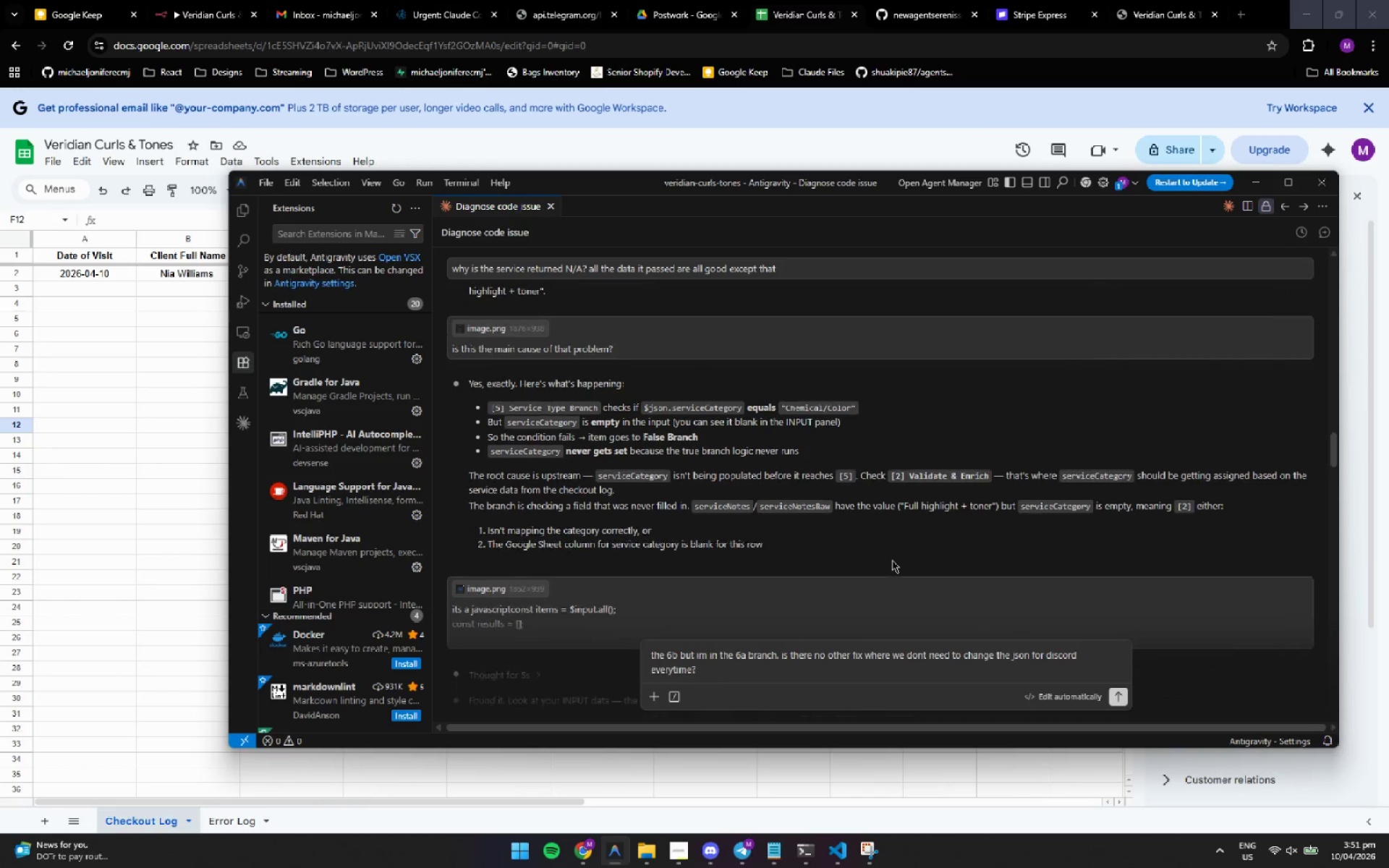 
key(ArrowDown)
 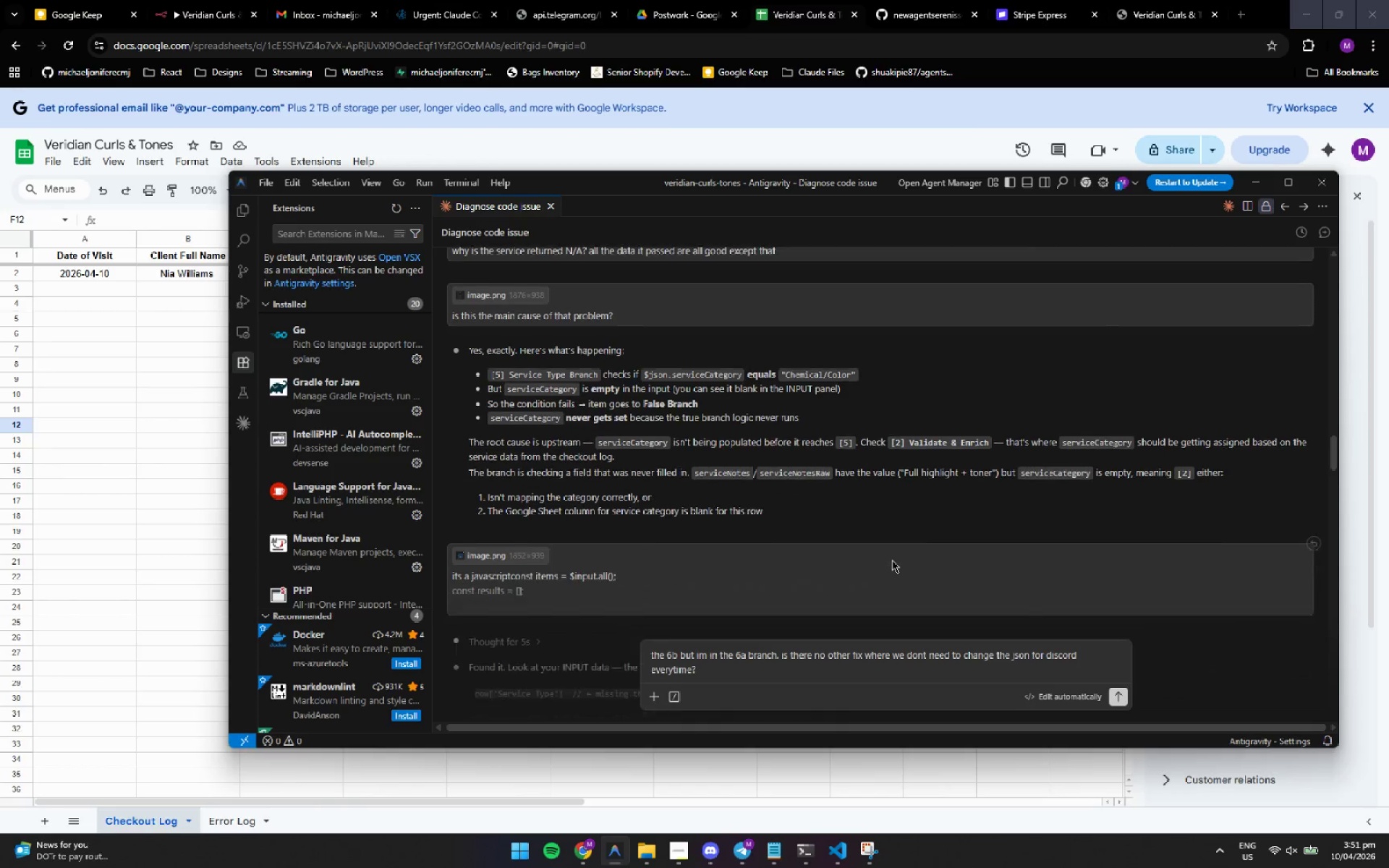 
key(ArrowDown)
 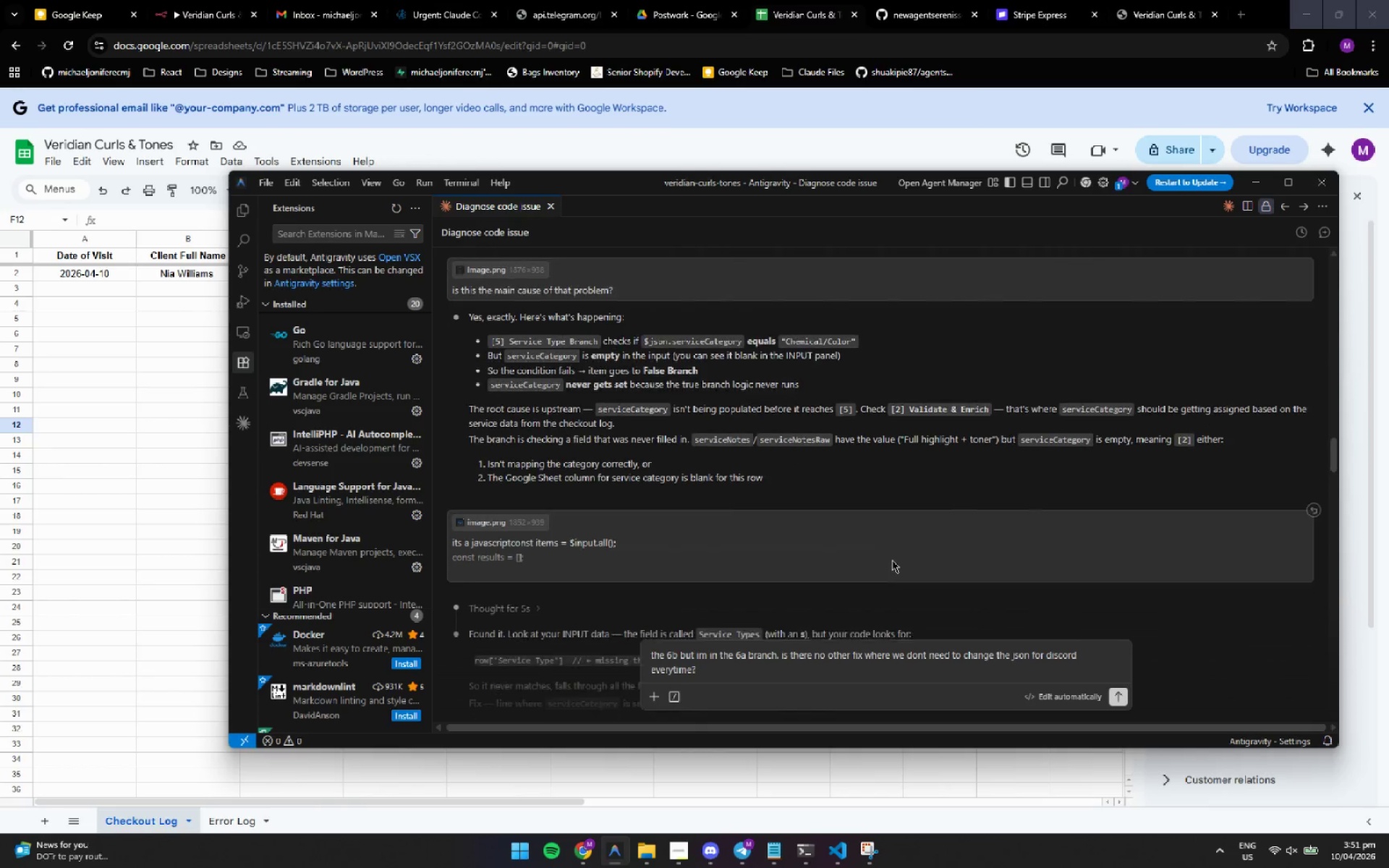 
key(ArrowDown)
 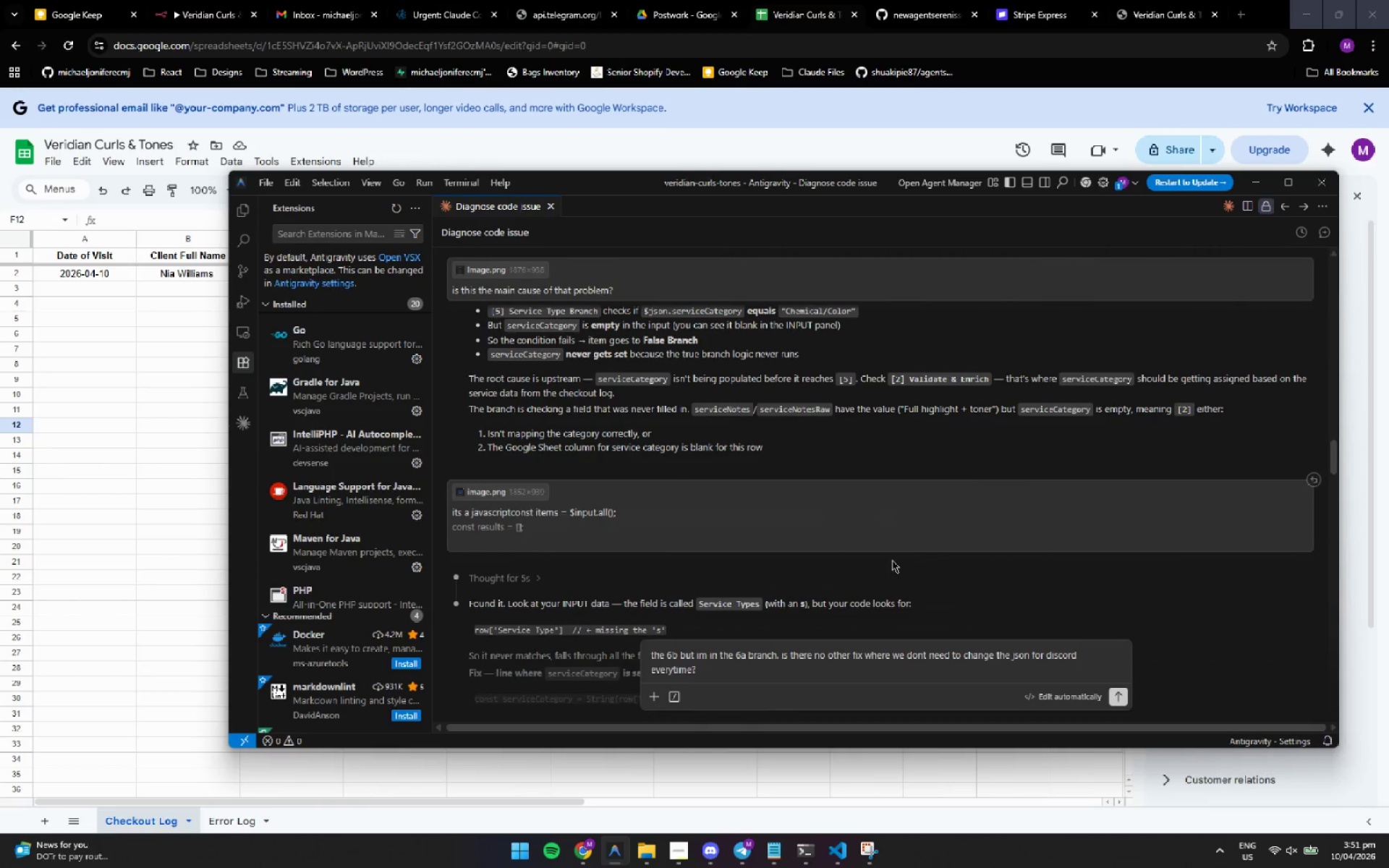 
key(ArrowDown)
 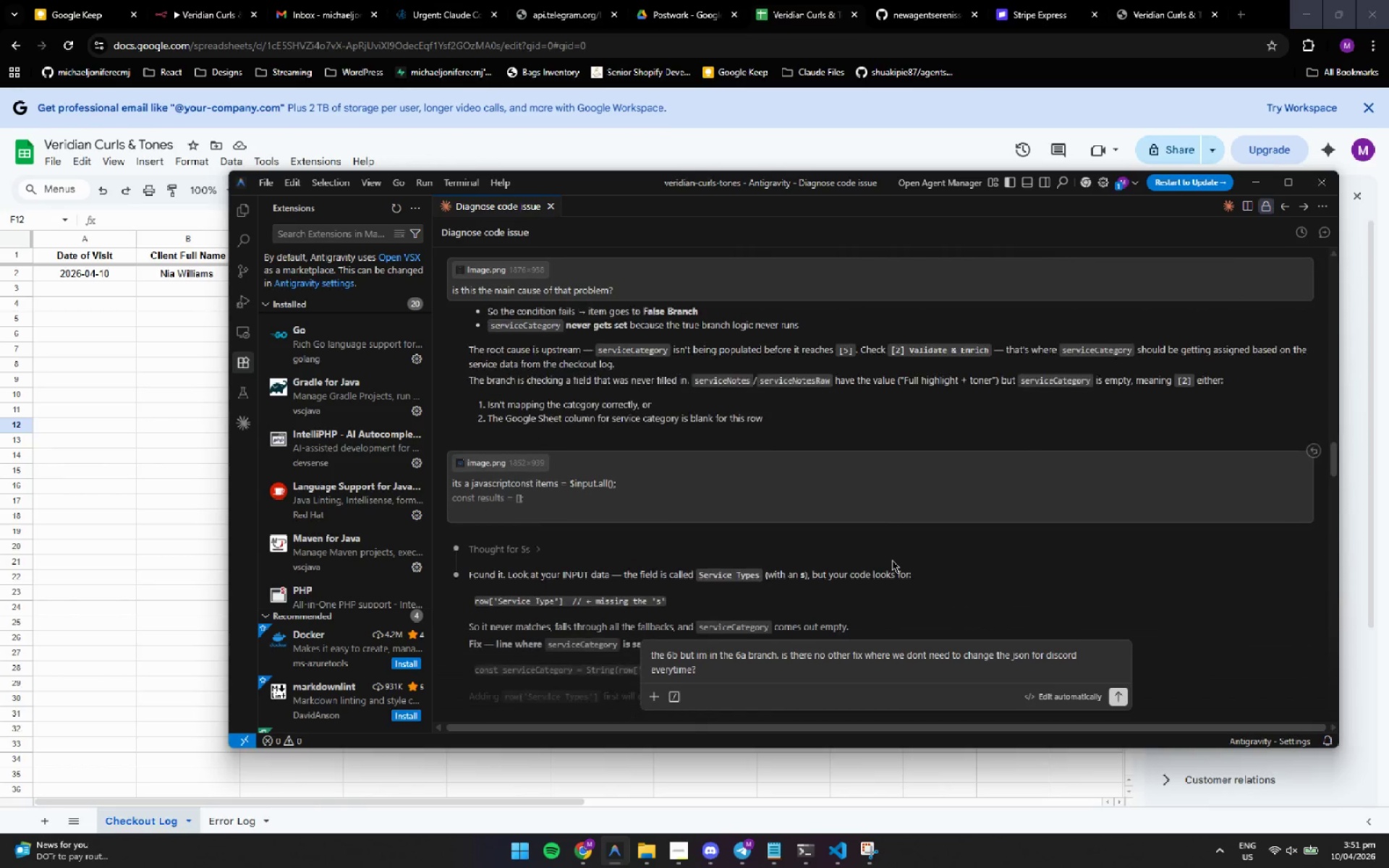 
key(ArrowDown)
 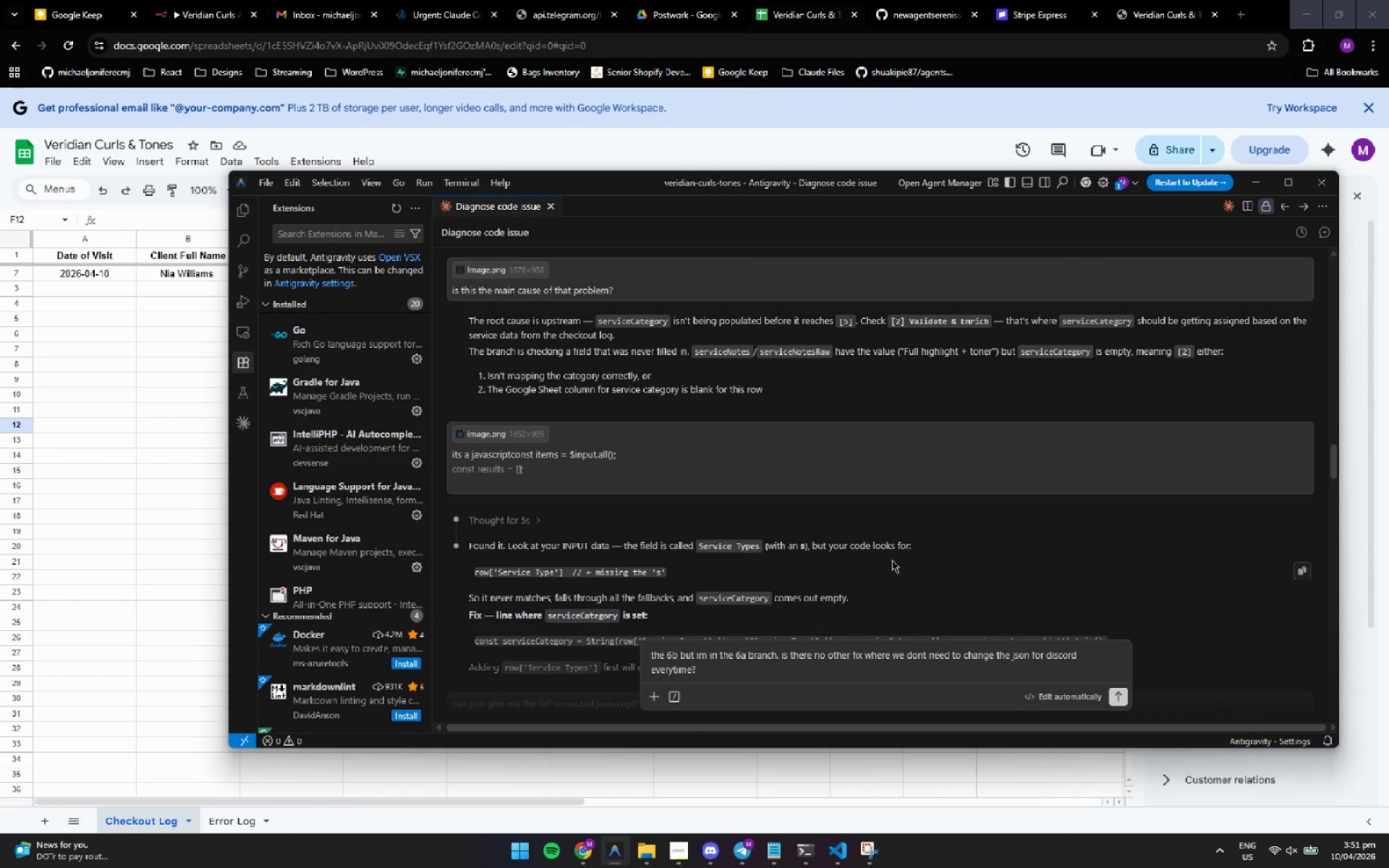 
left_click([892, 560])
 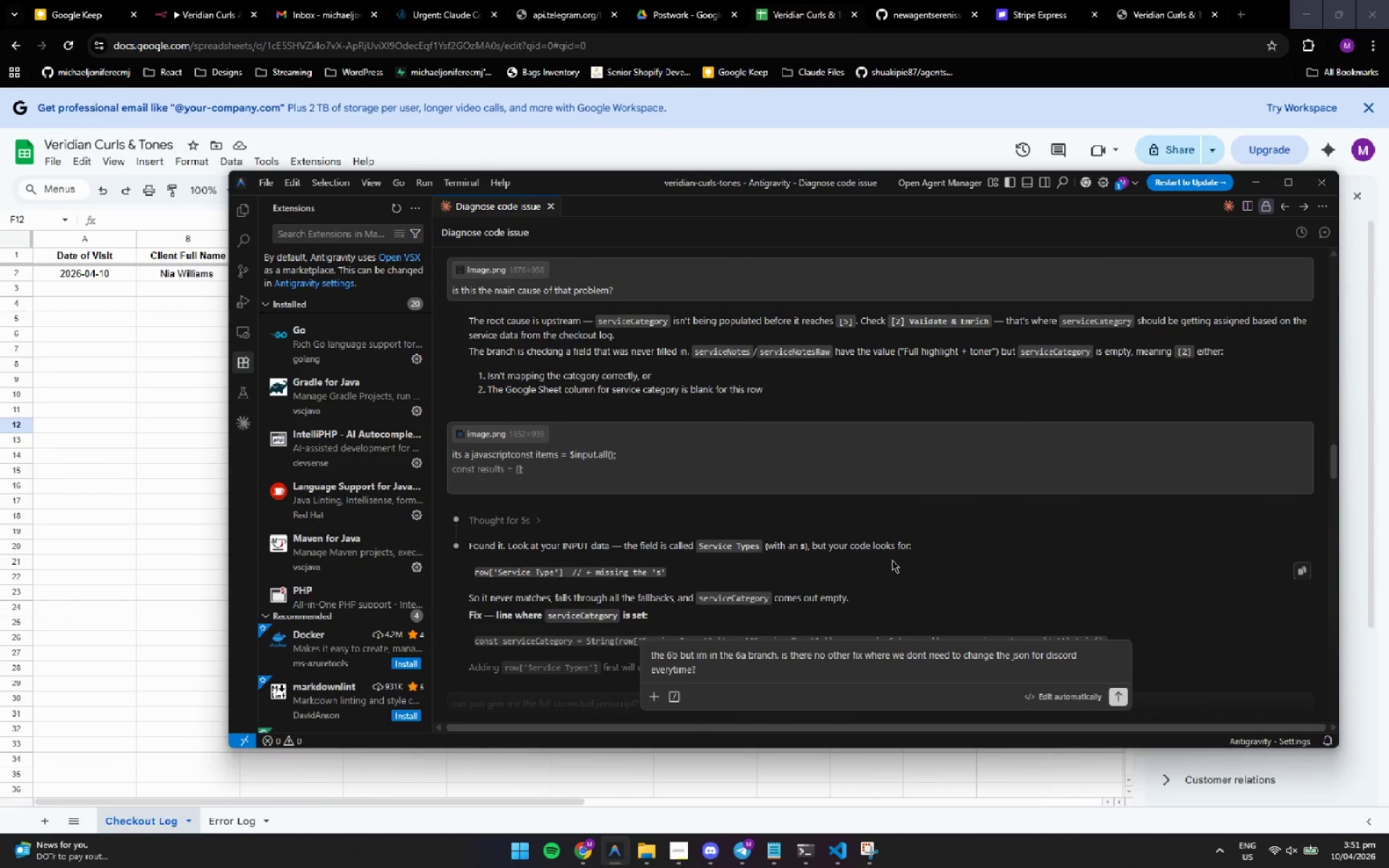 
key(ArrowDown)
 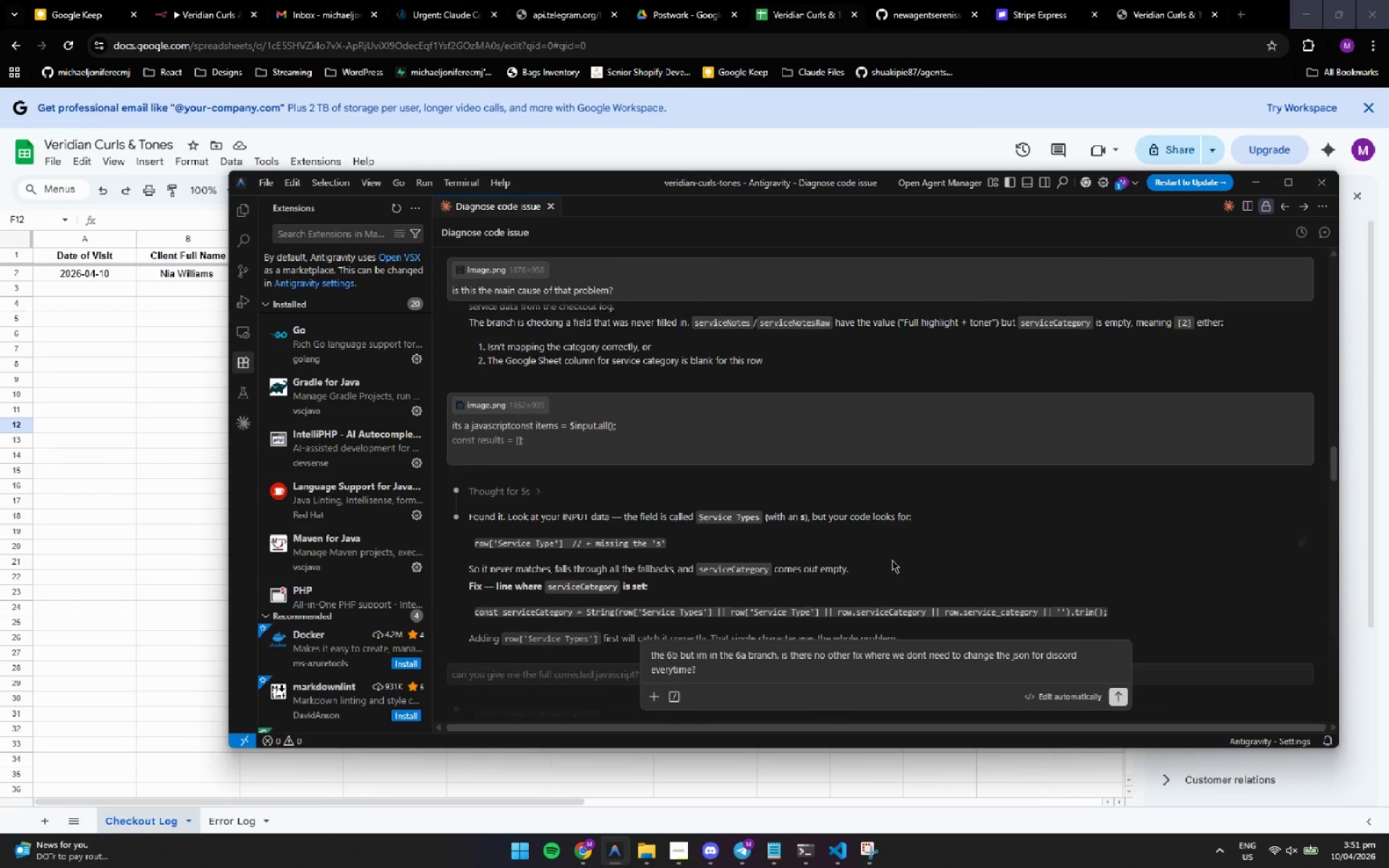 
key(ArrowDown)
 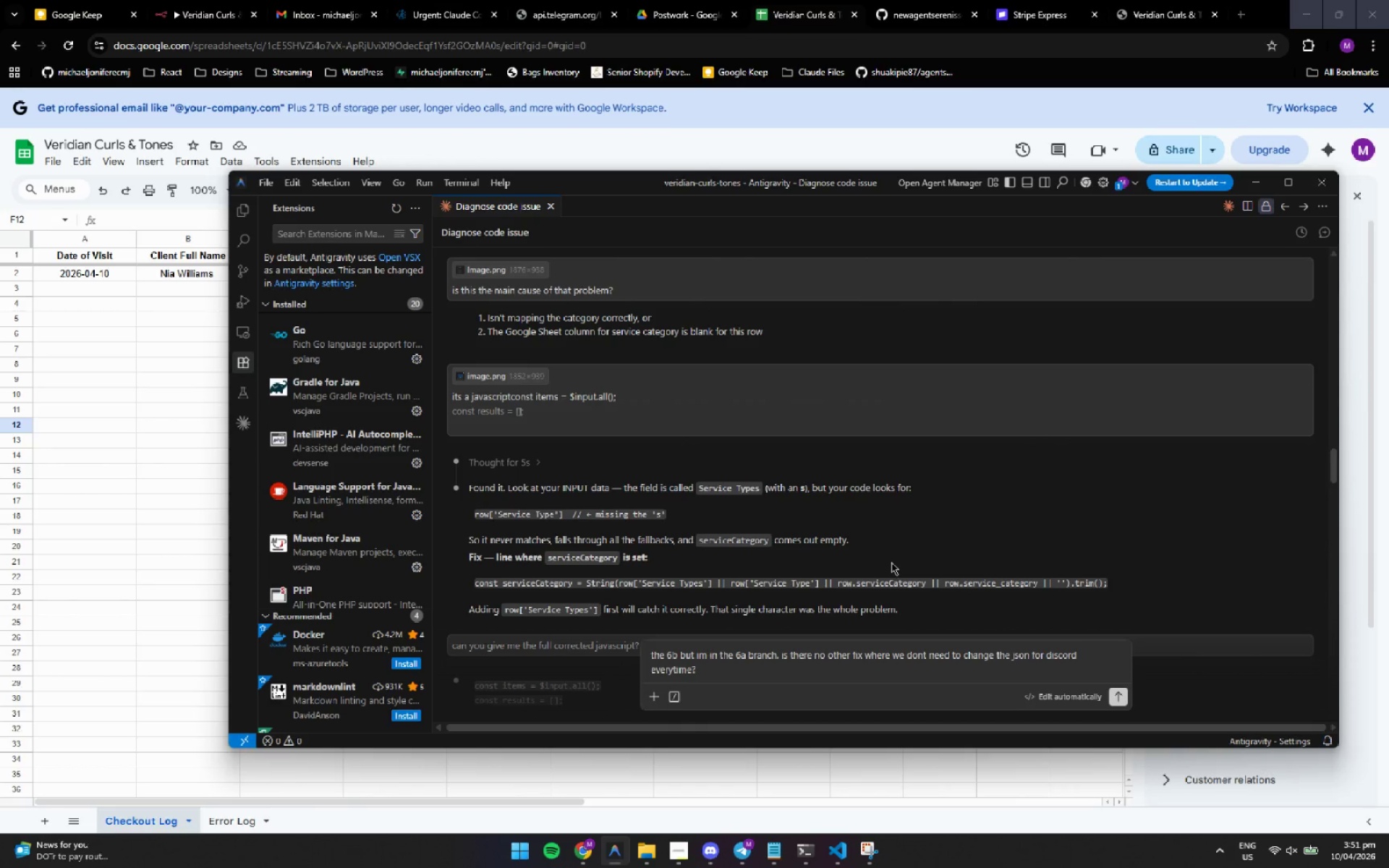 
left_click([891, 562])
 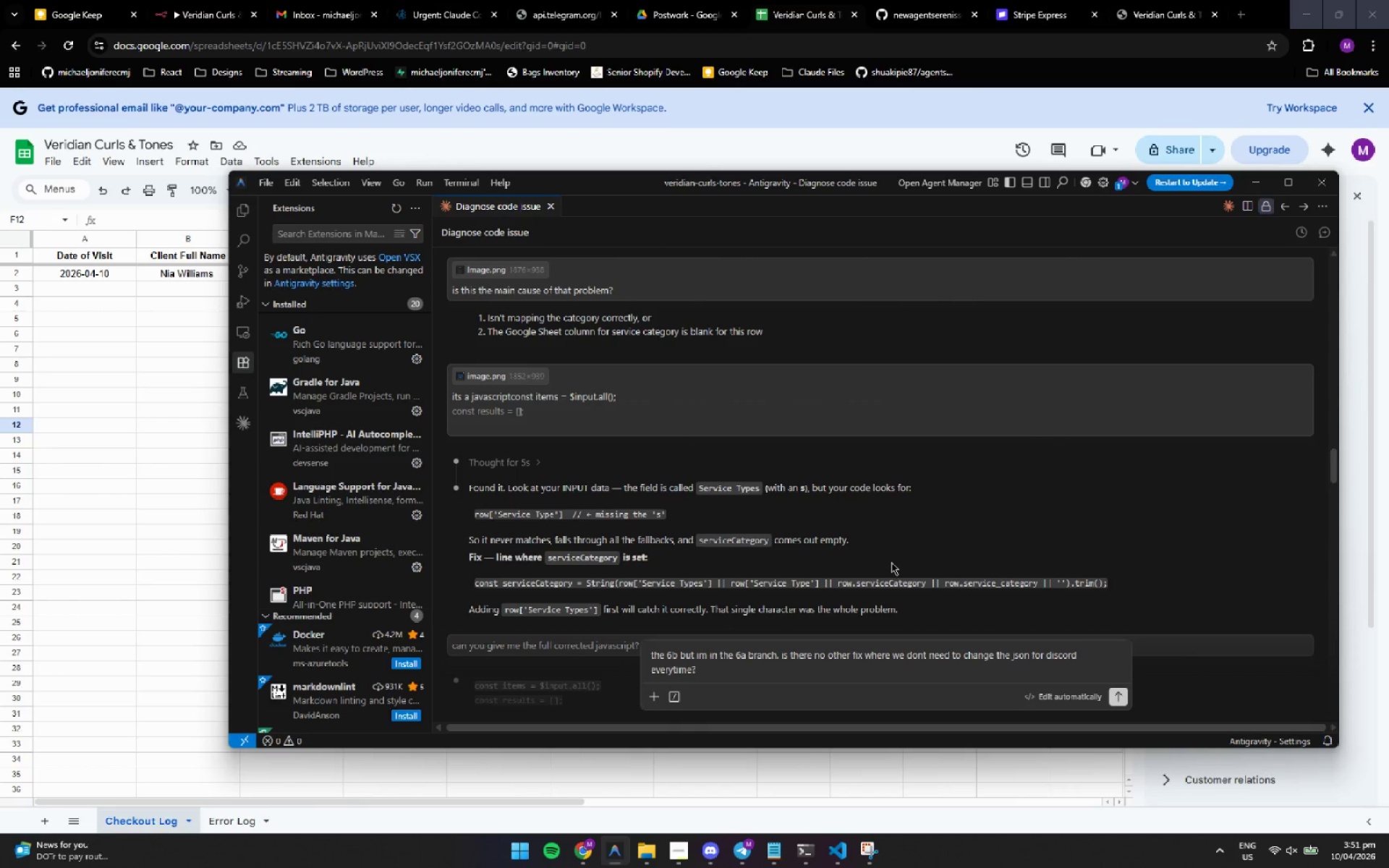 
key(ArrowDown)
 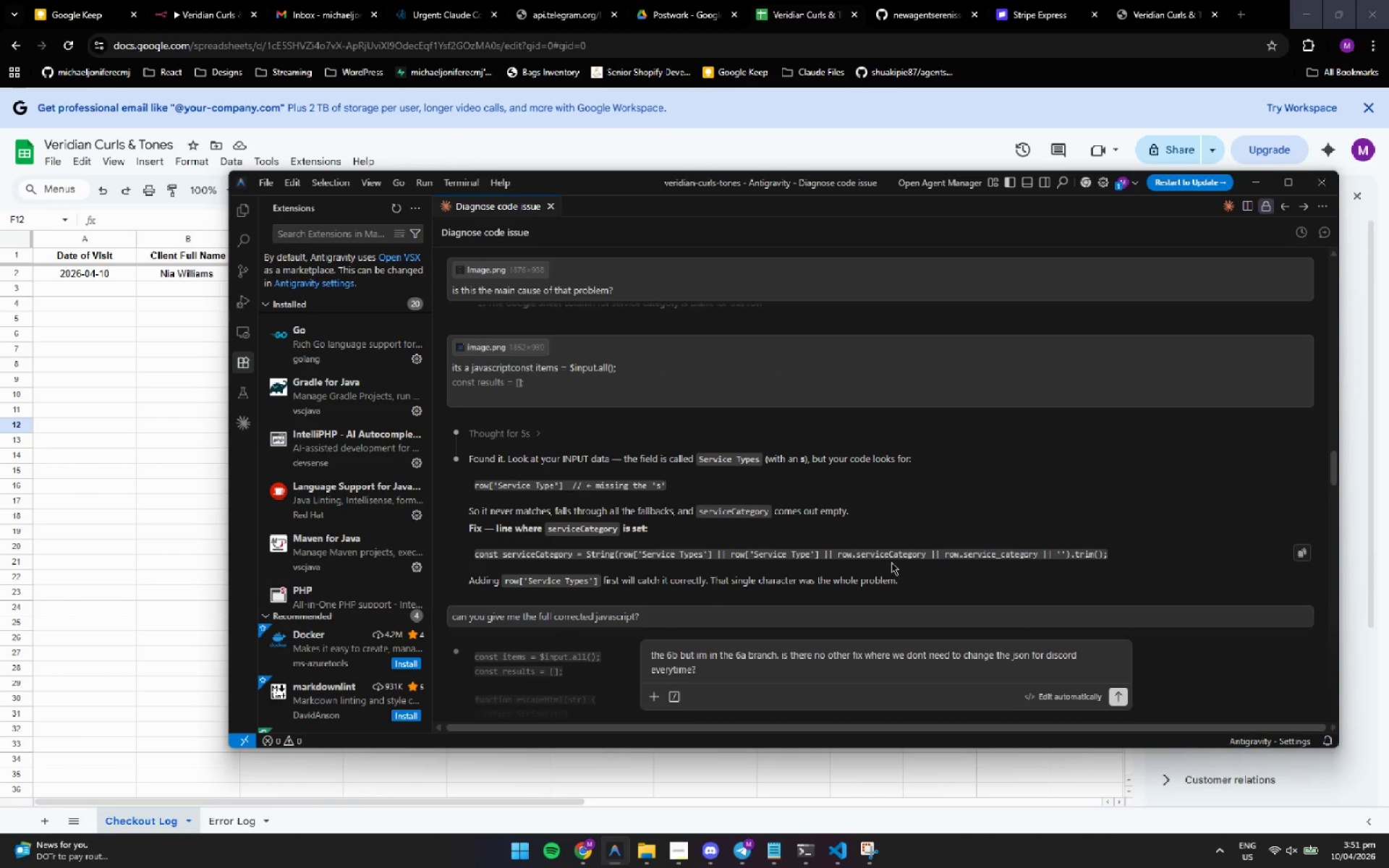 
key(ArrowDown)
 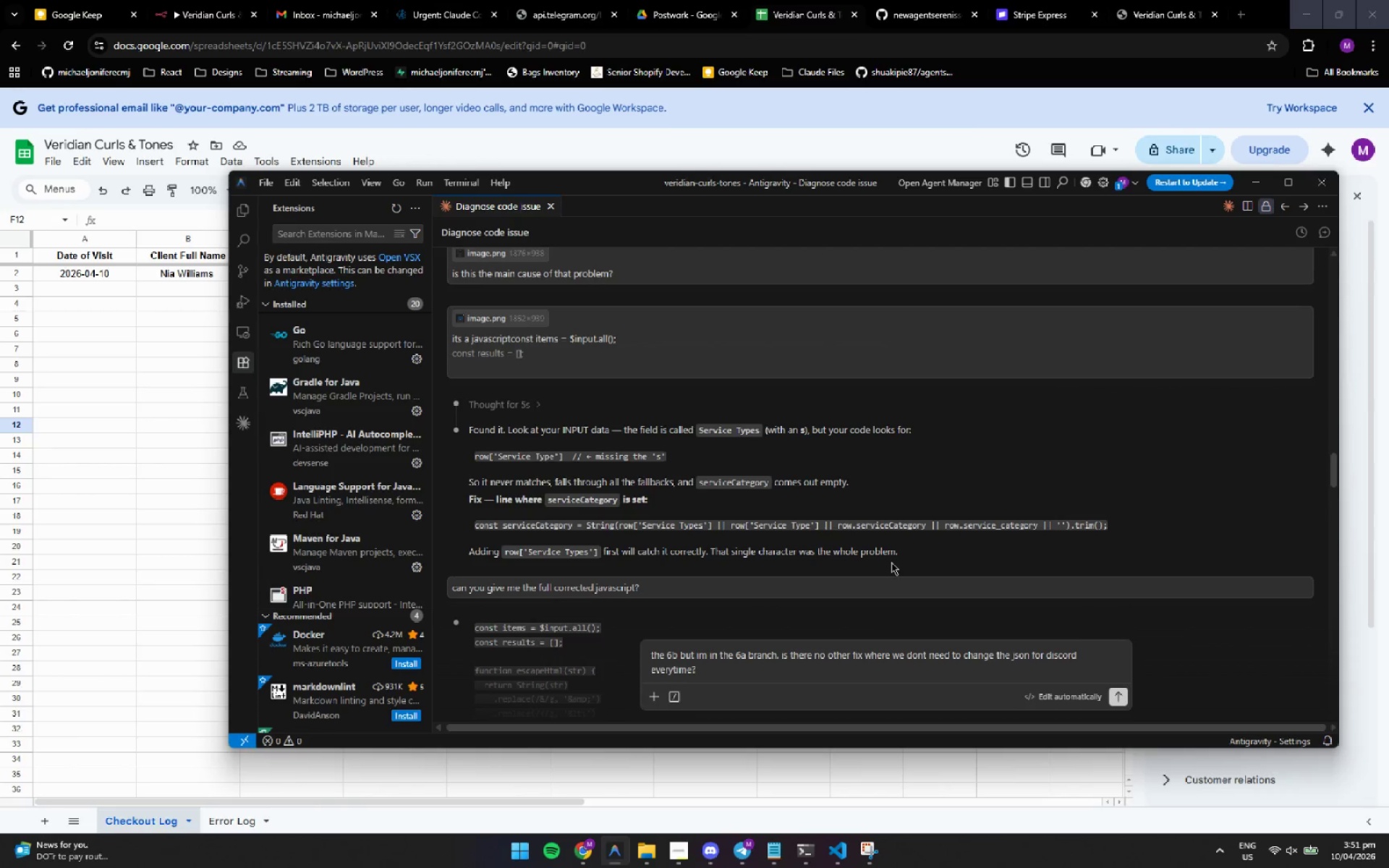 
key(ArrowDown)
 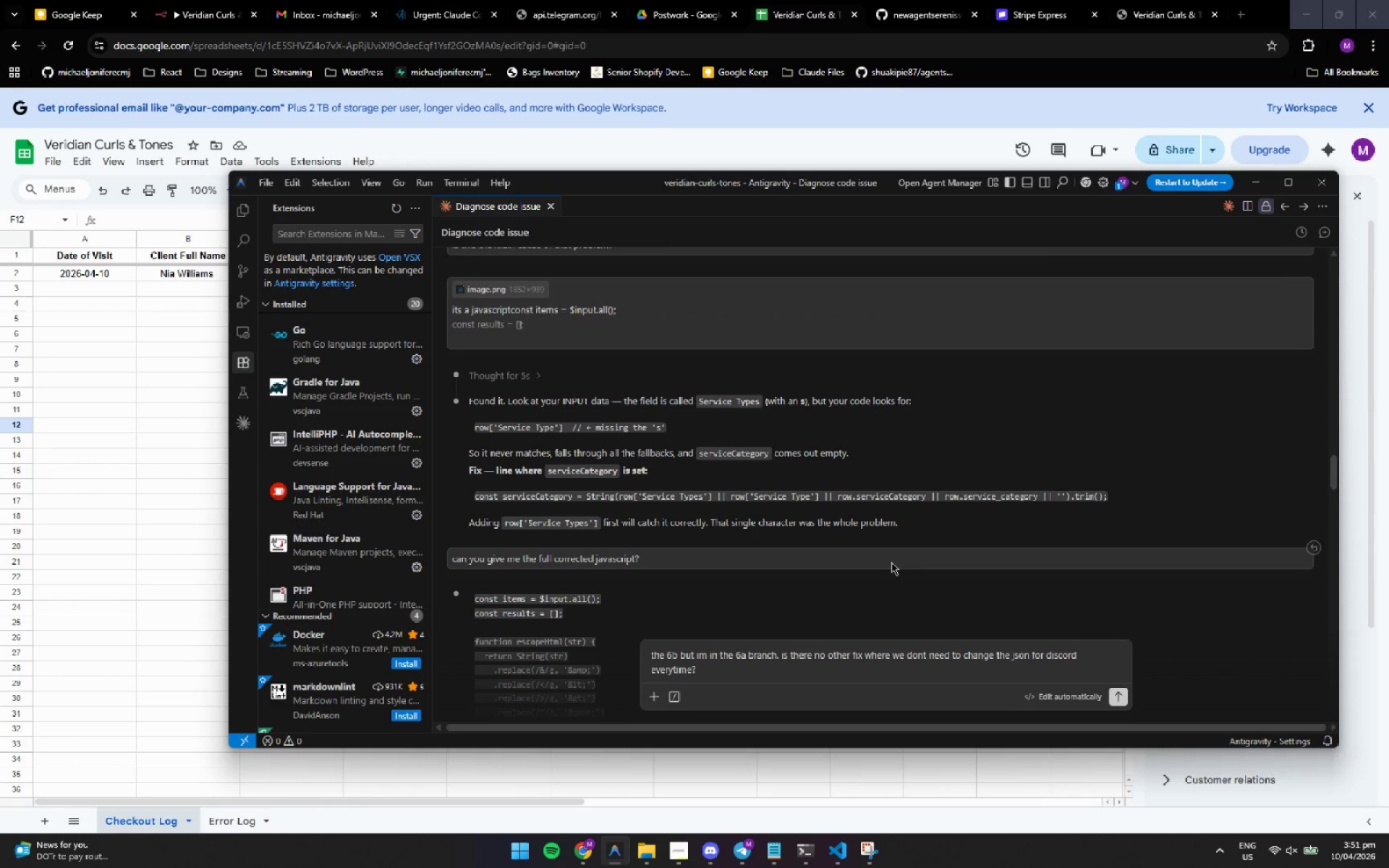 
left_click([891, 562])
 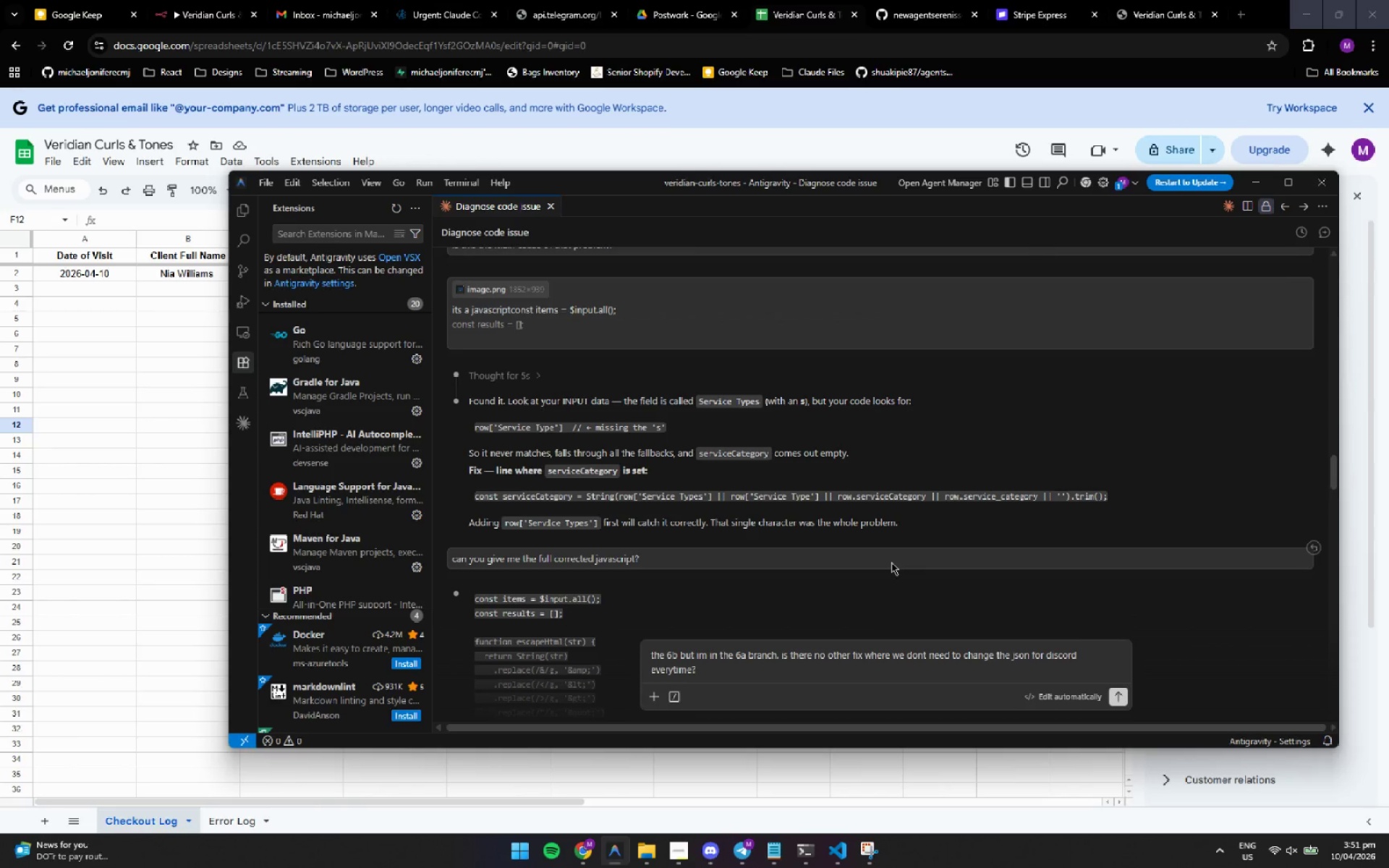 
key(ArrowDown)
 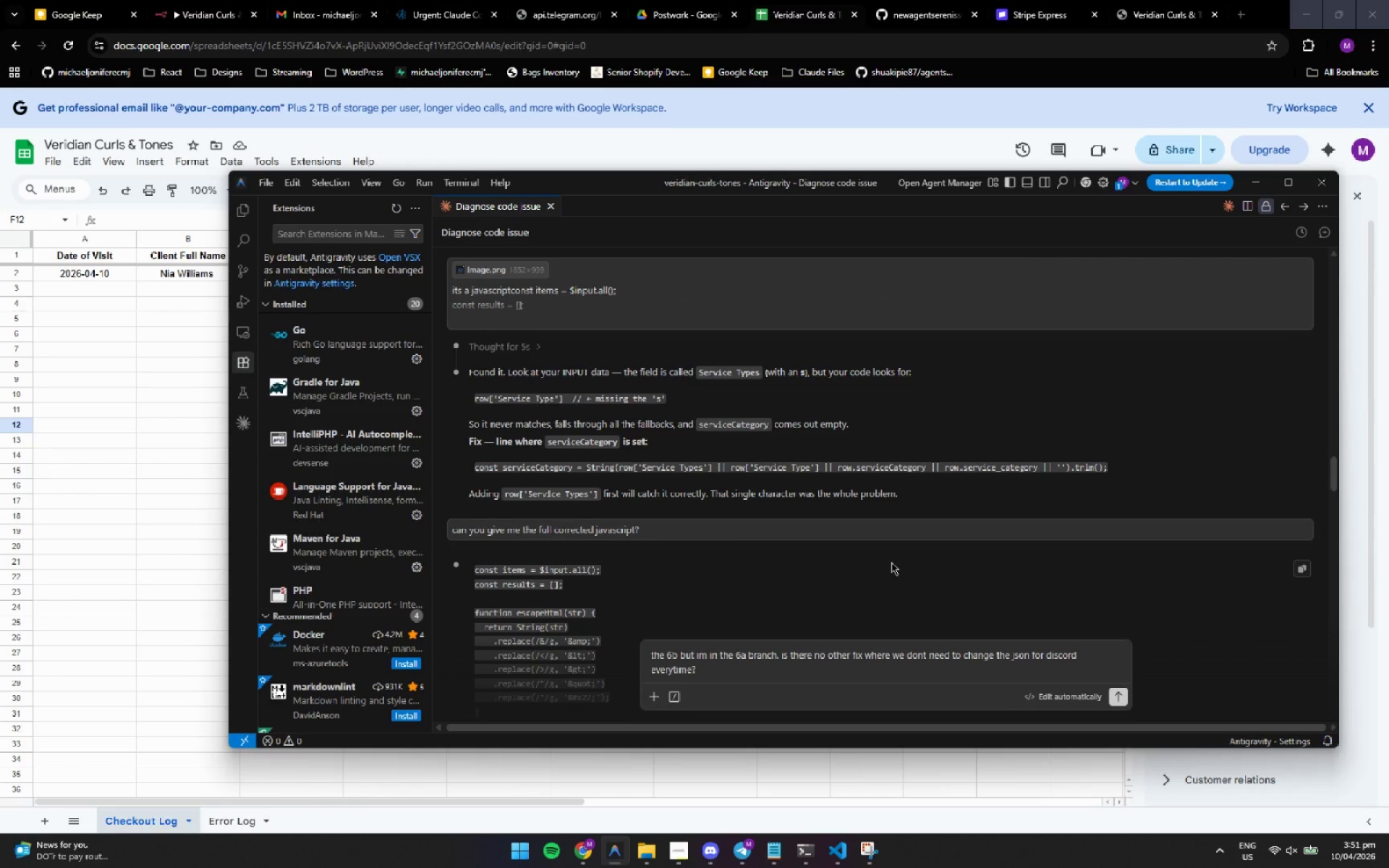 
wait(5.59)
 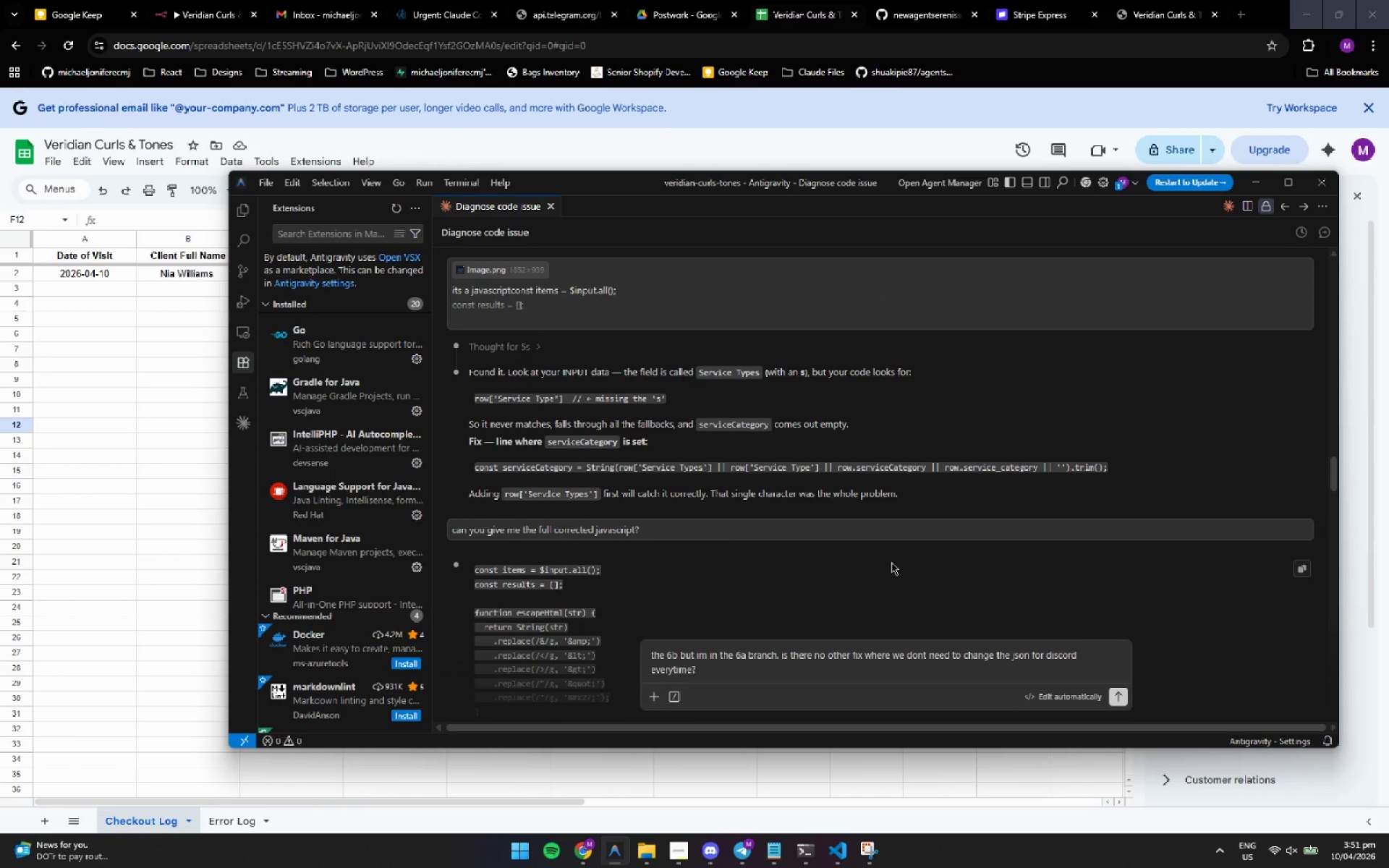 
left_click([891, 562])
 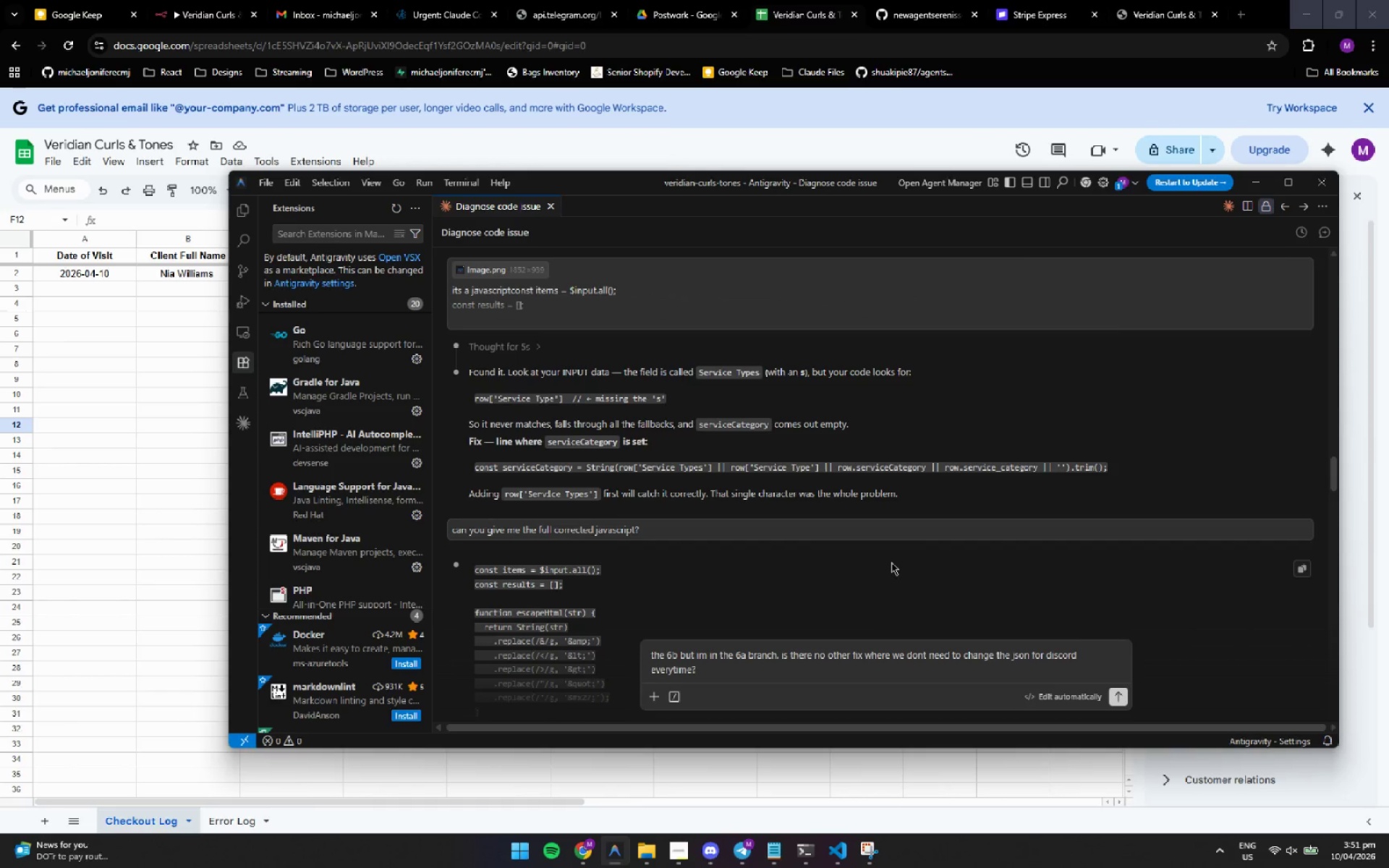 
key(ArrowDown)
 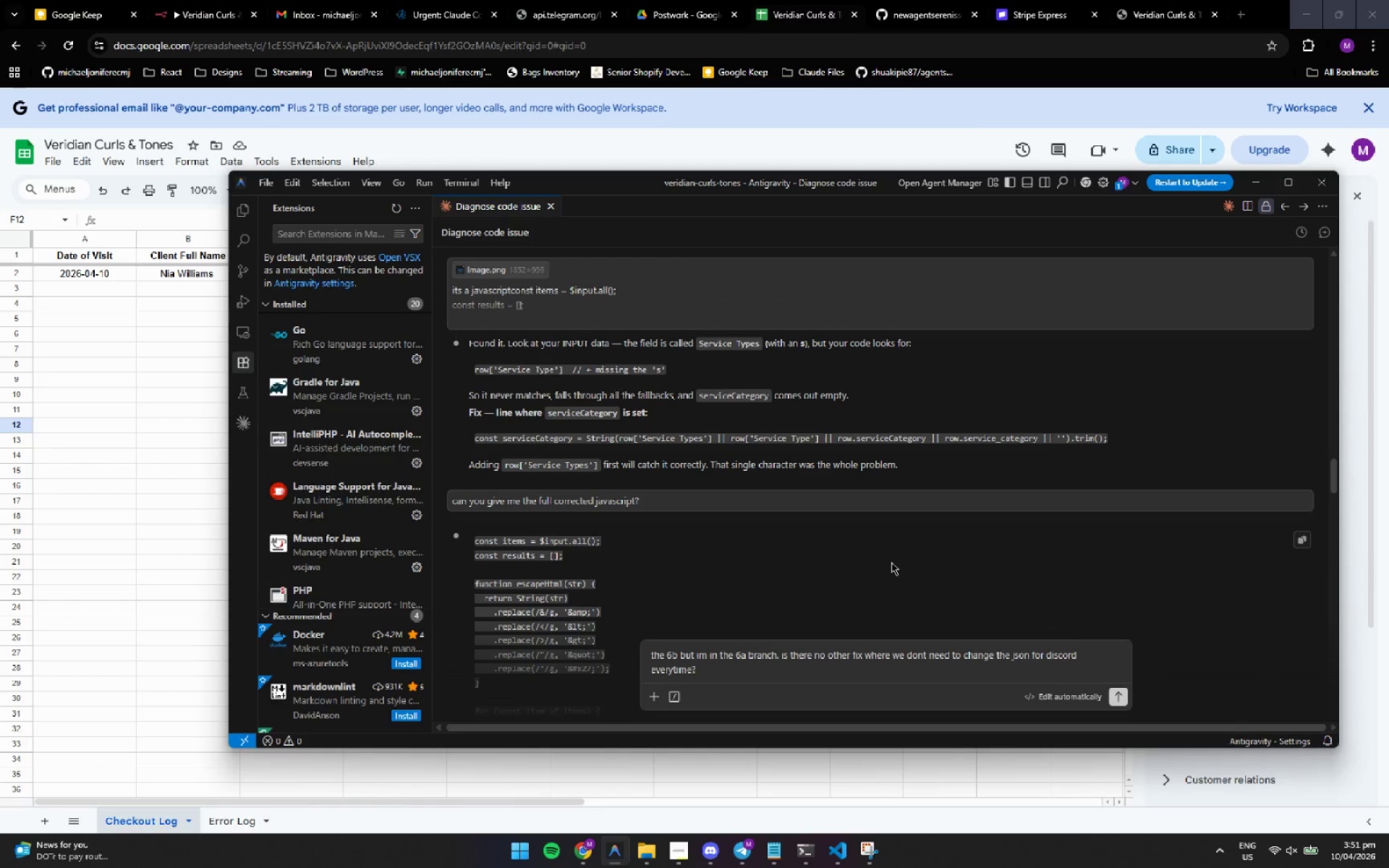 
wait(18.99)
 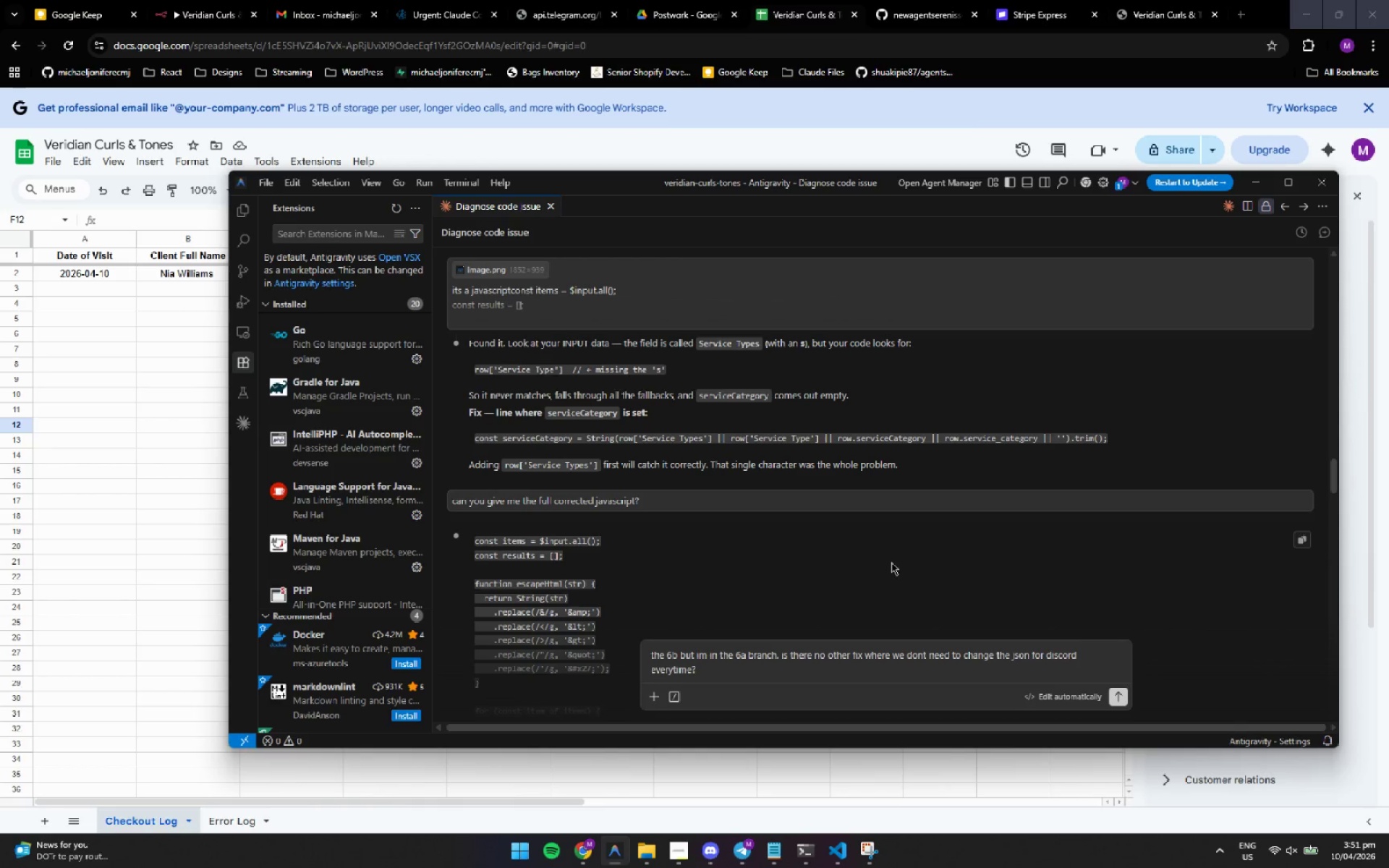 
key(ArrowDown)
 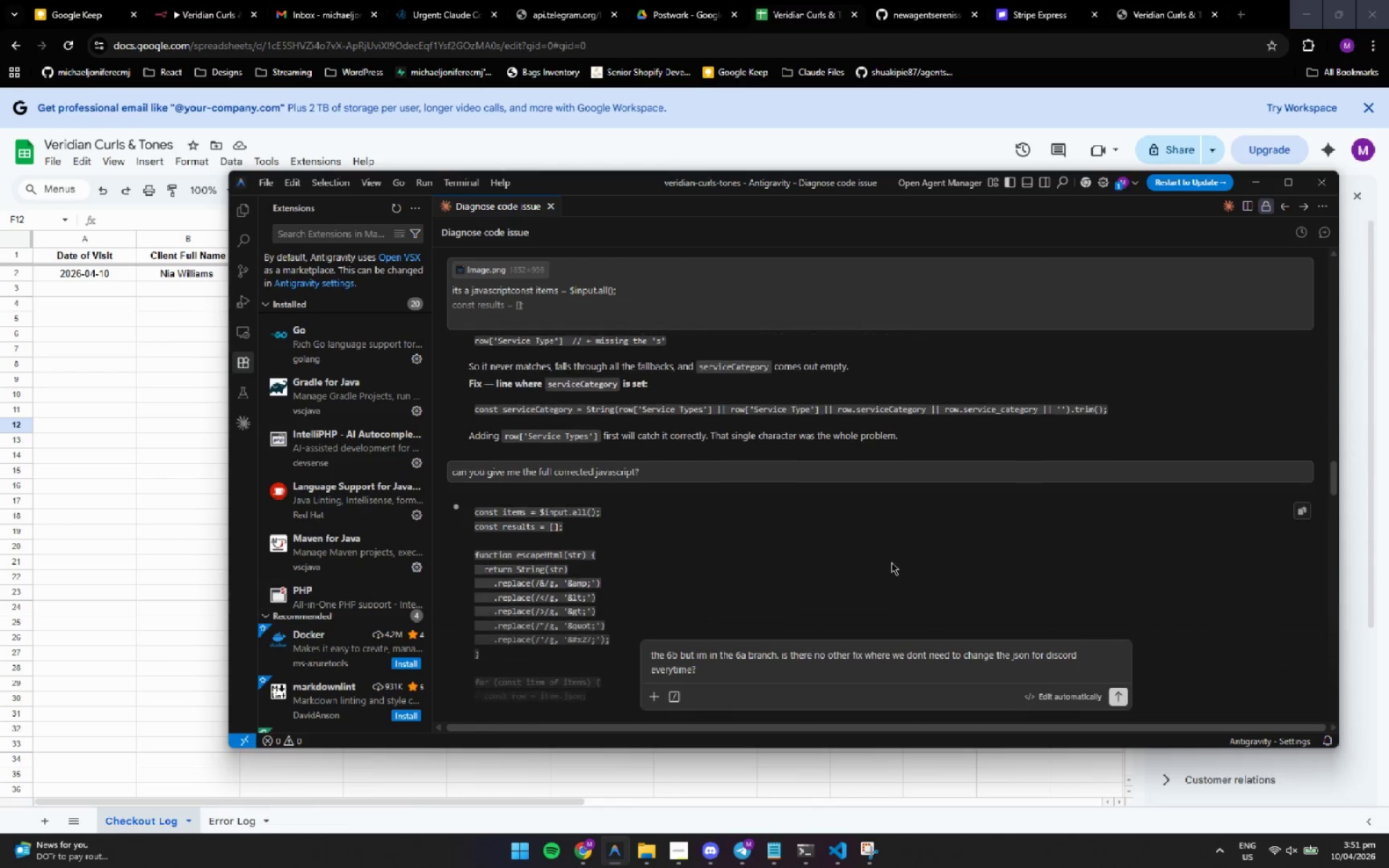 
key(ArrowDown)
 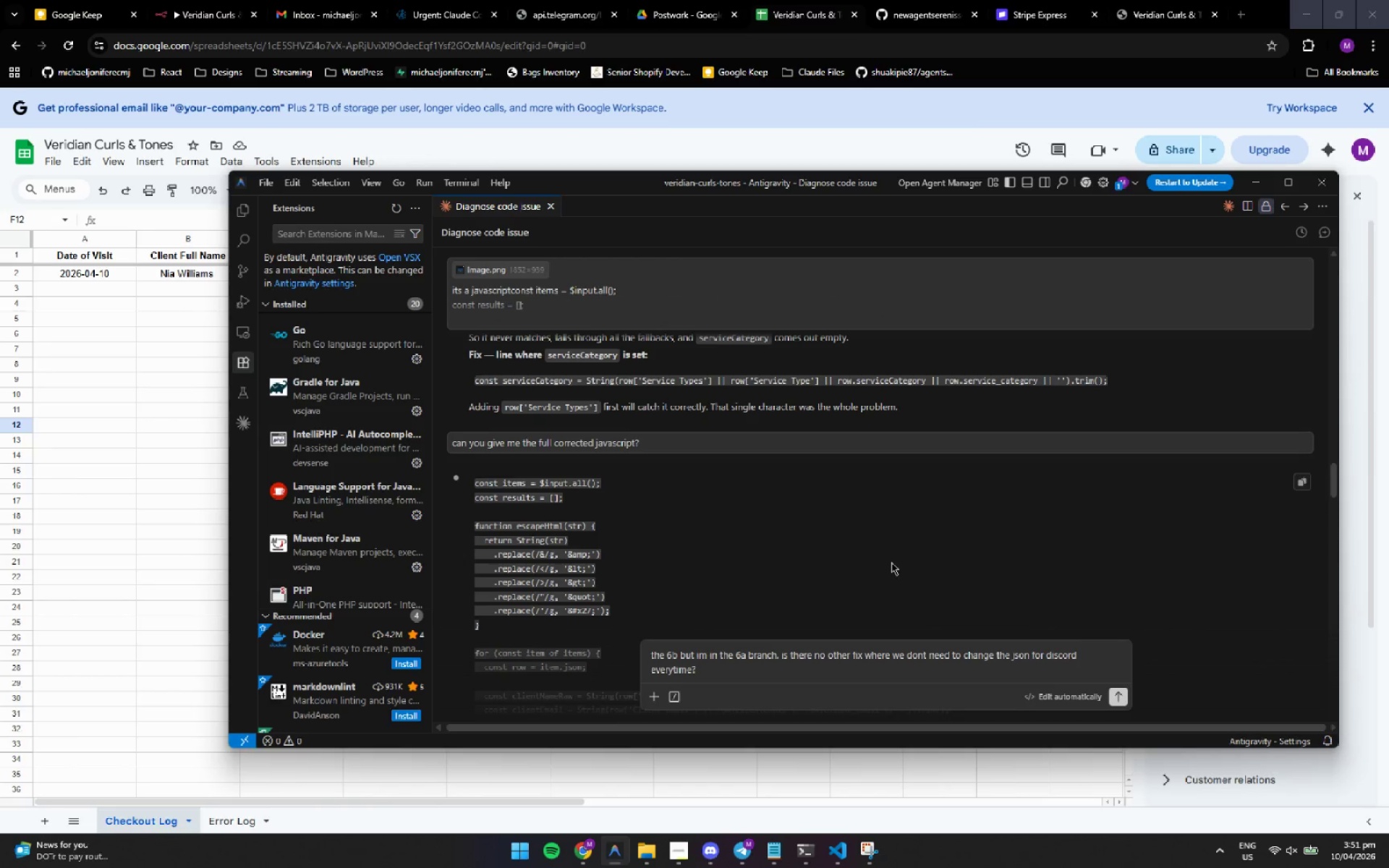 
left_click([891, 562])
 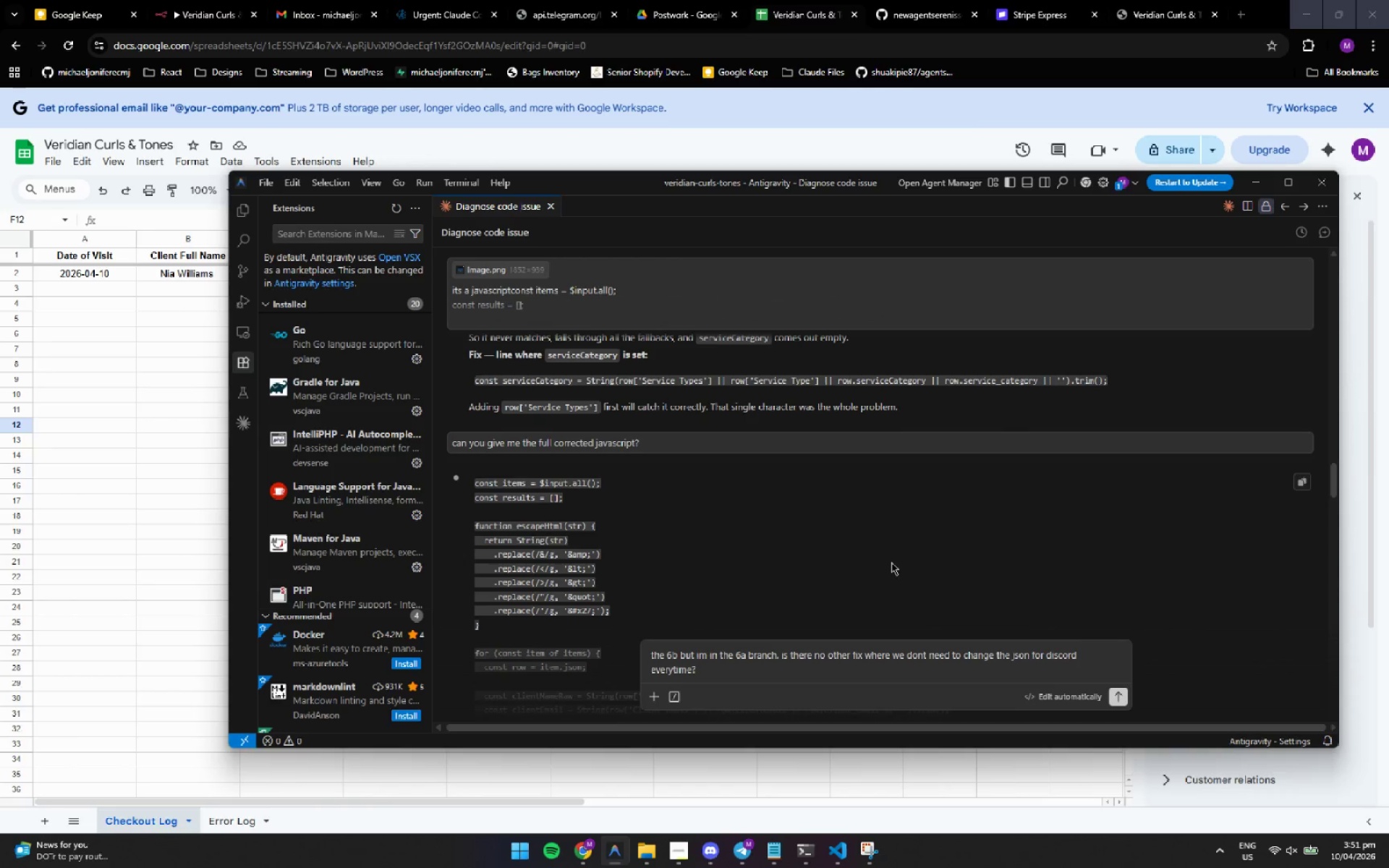 
key(ArrowDown)
 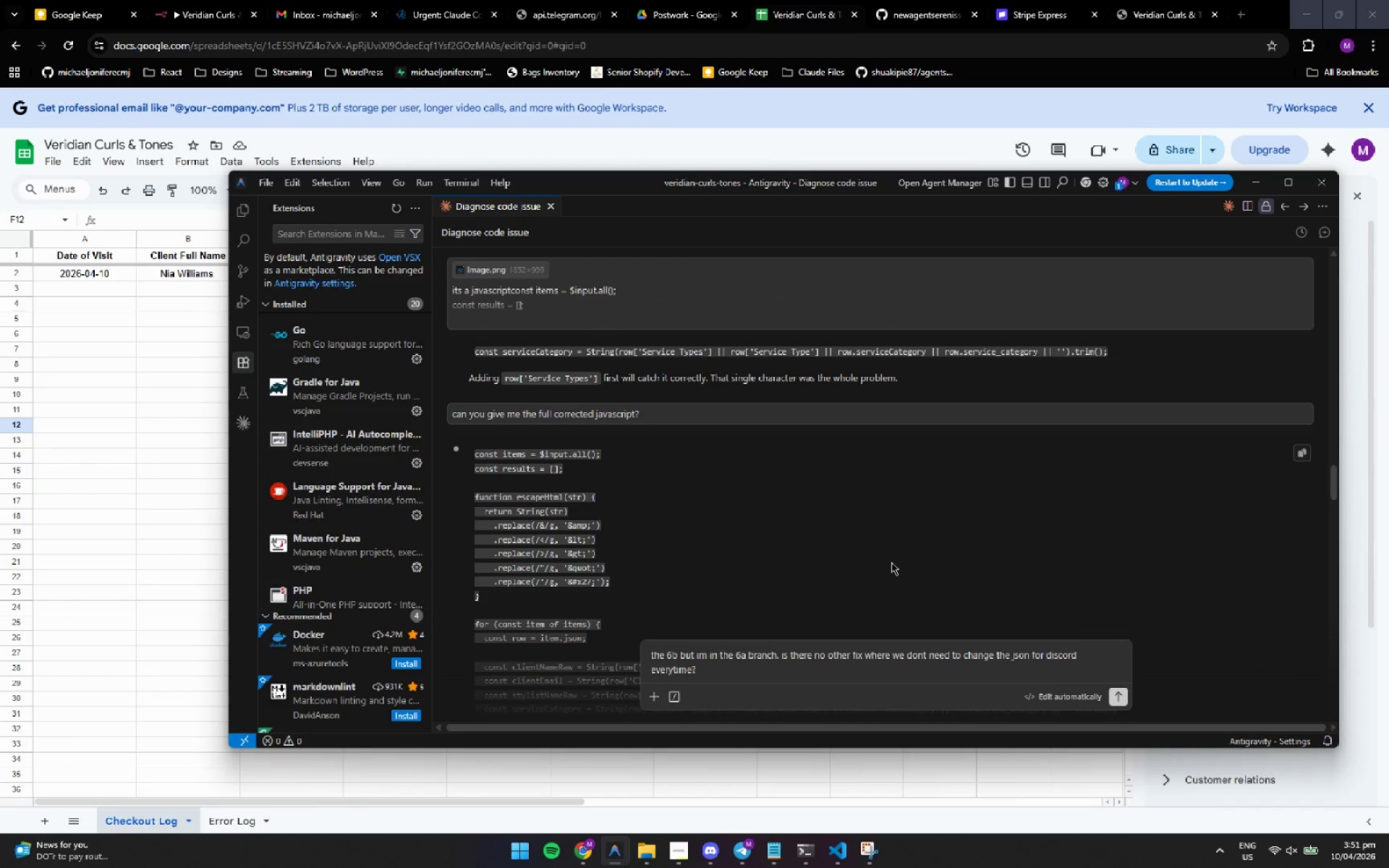 
wait(6.8)
 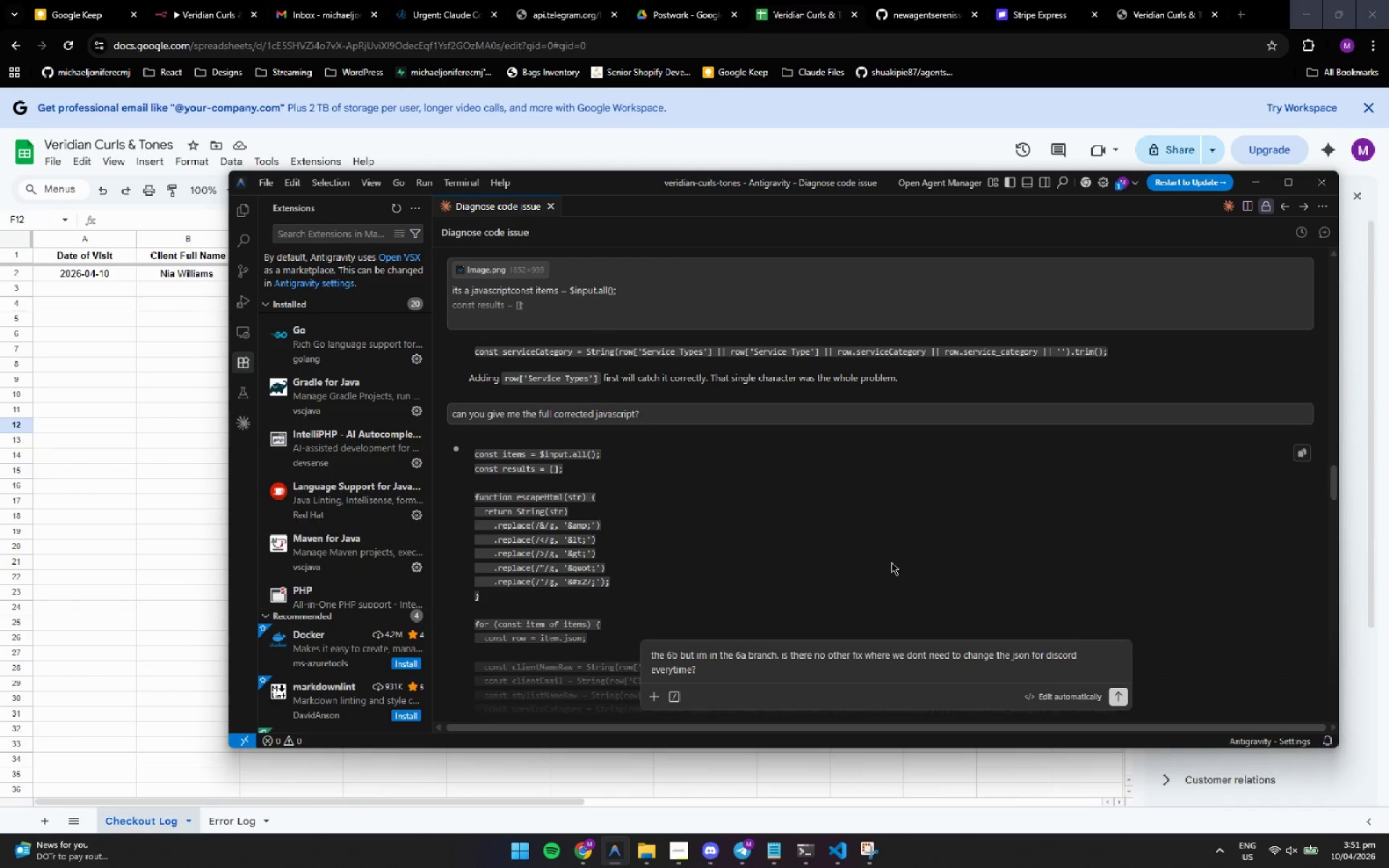 
left_click([891, 562])
 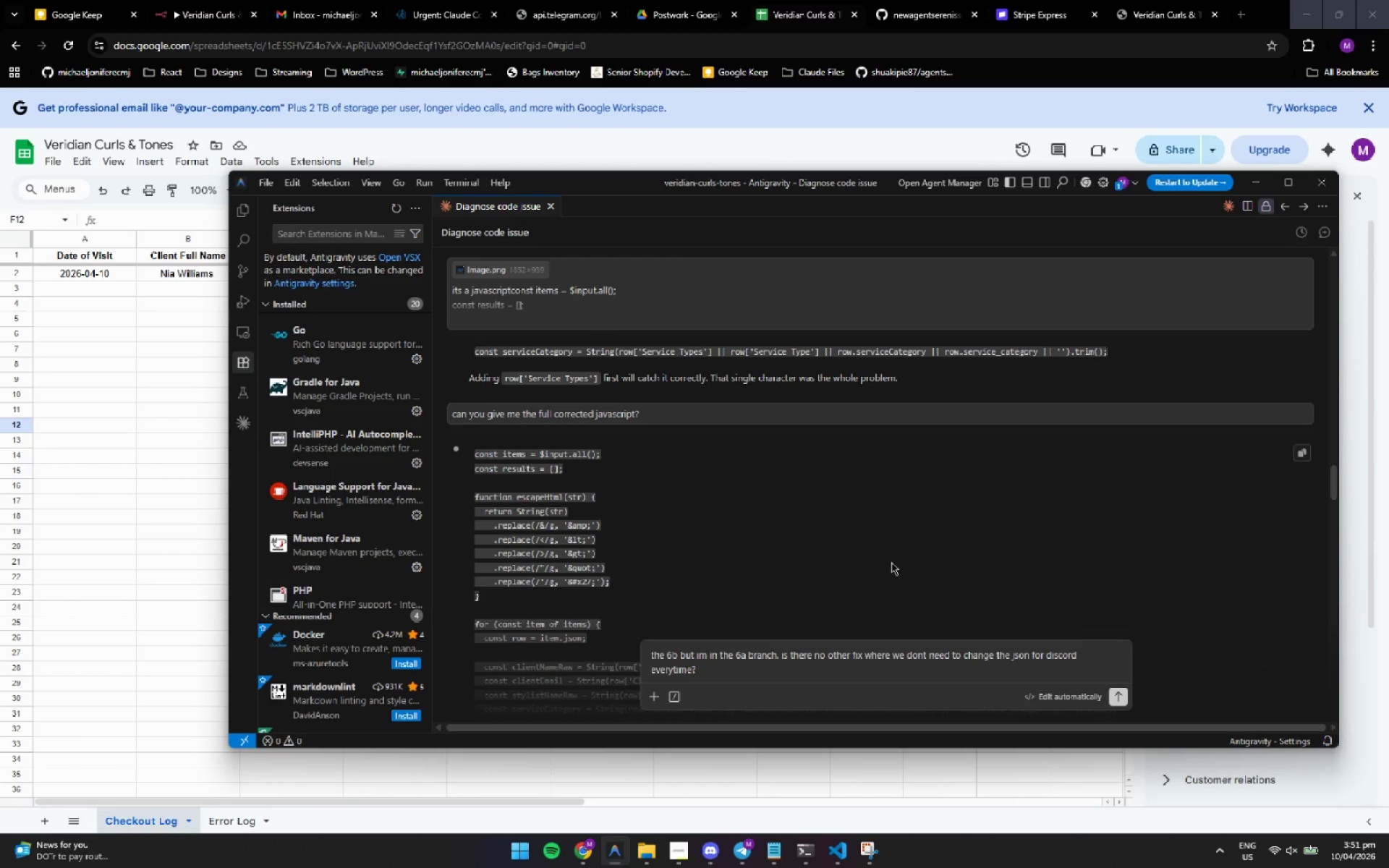 
key(ArrowDown)
 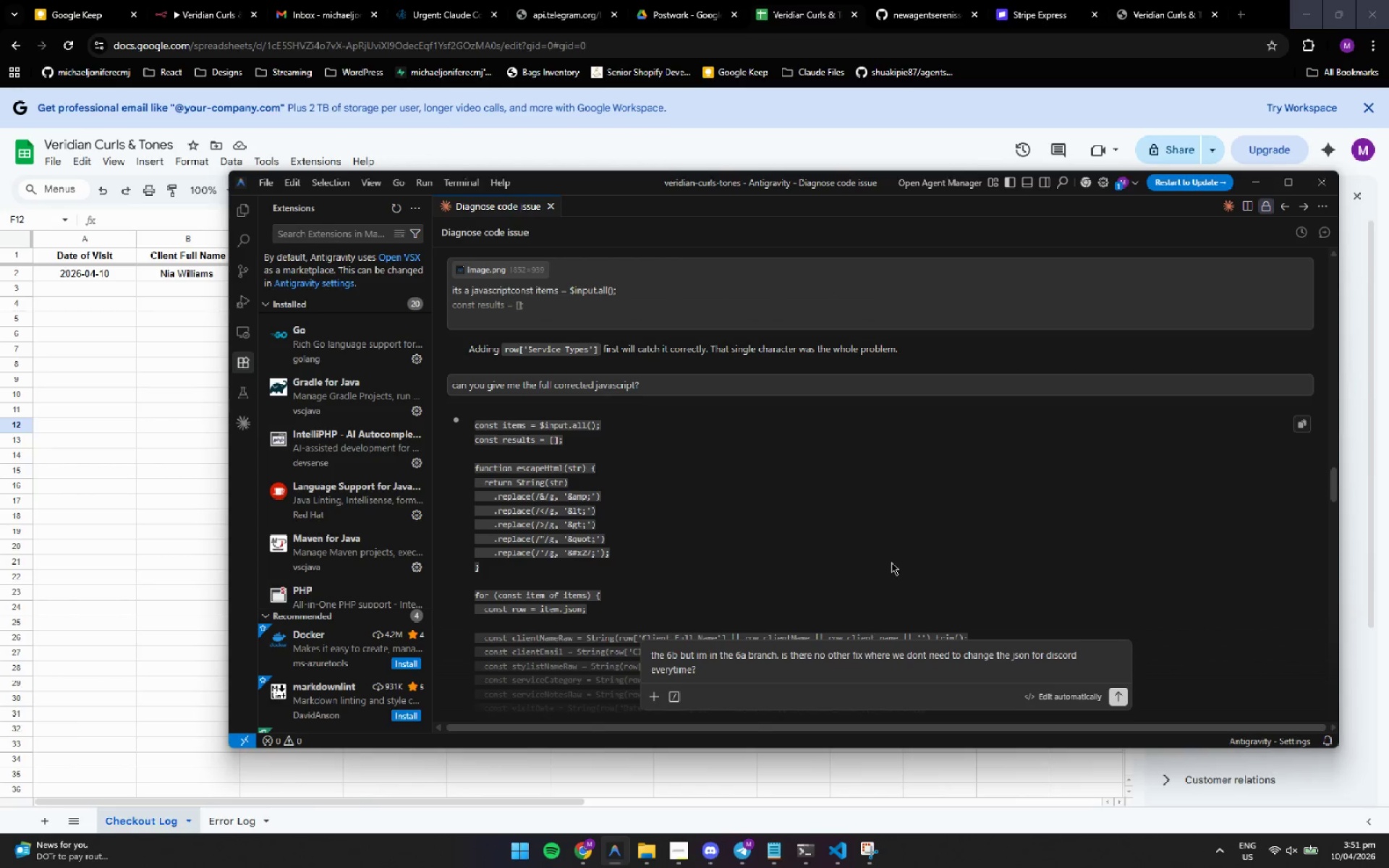 
key(ArrowDown)
 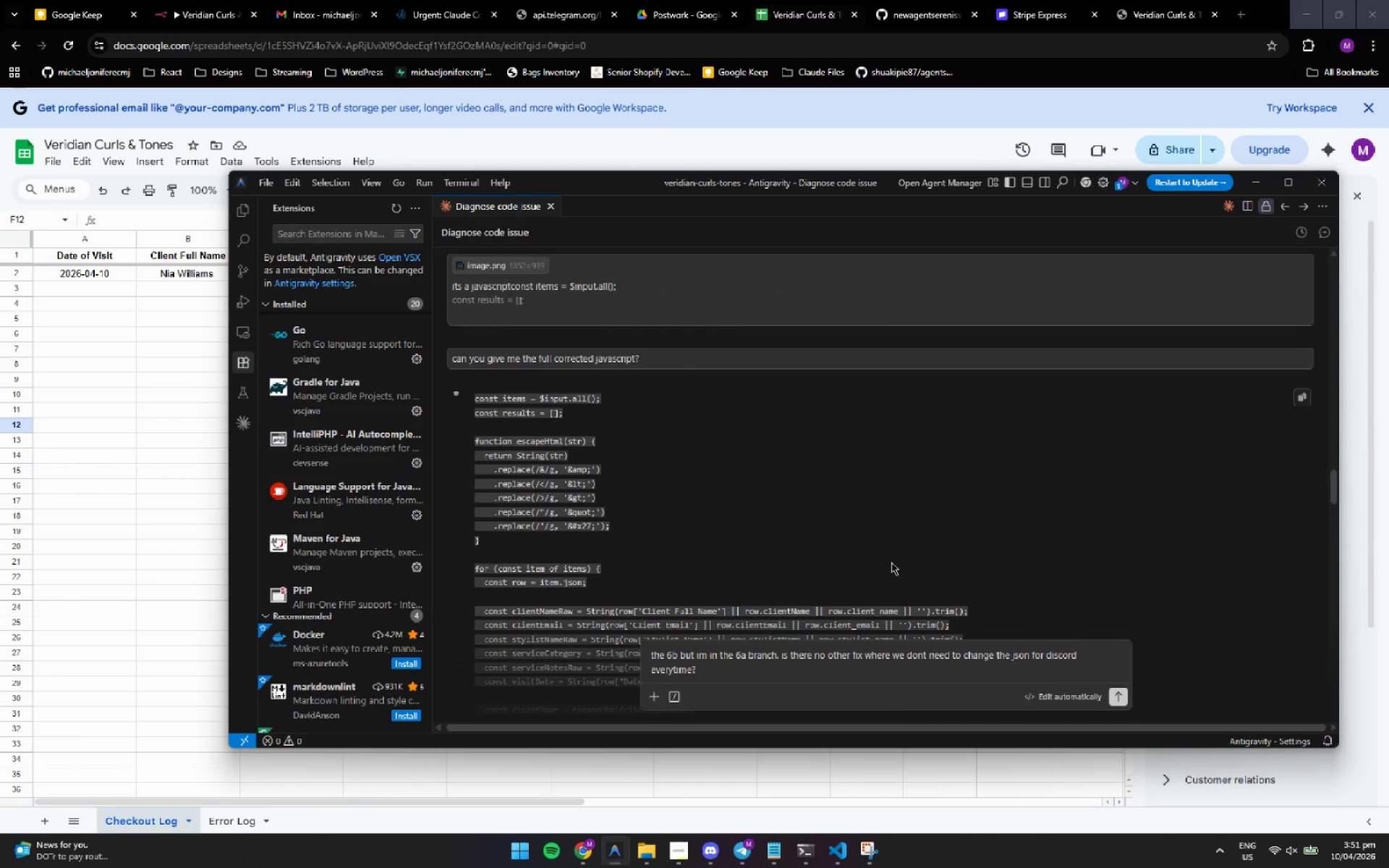 
key(ArrowDown)
 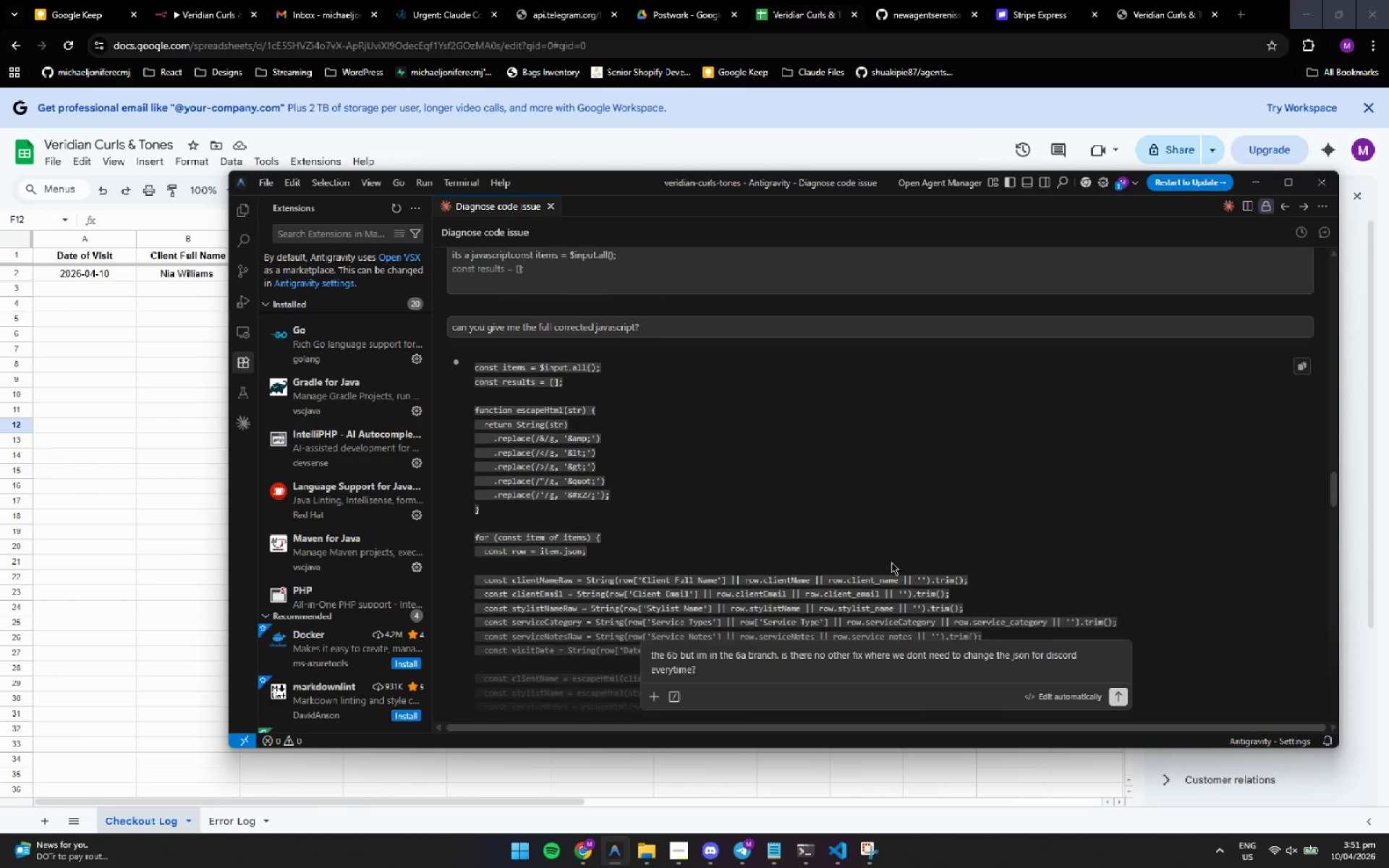 
key(ArrowDown)
 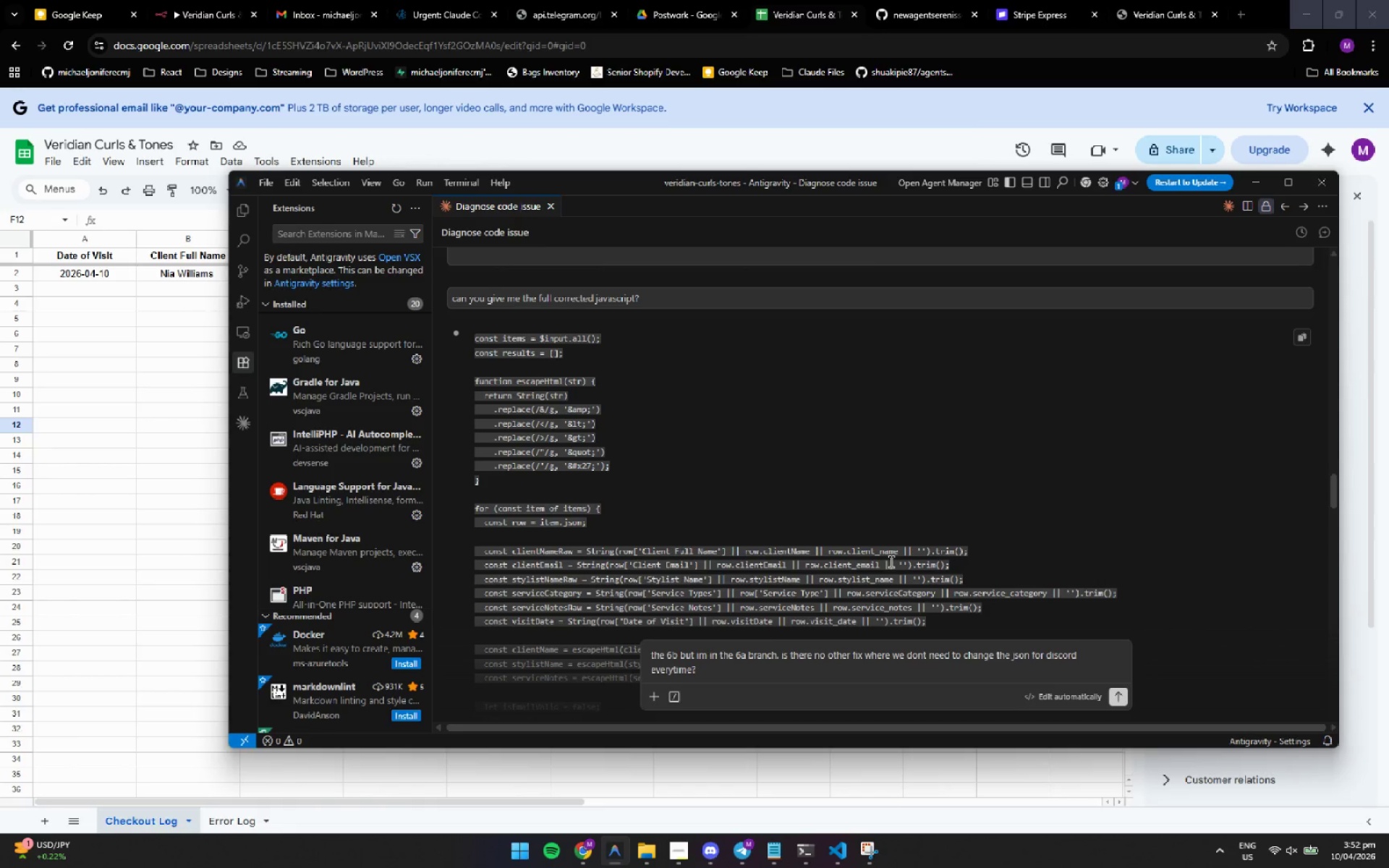 
wait(8.53)
 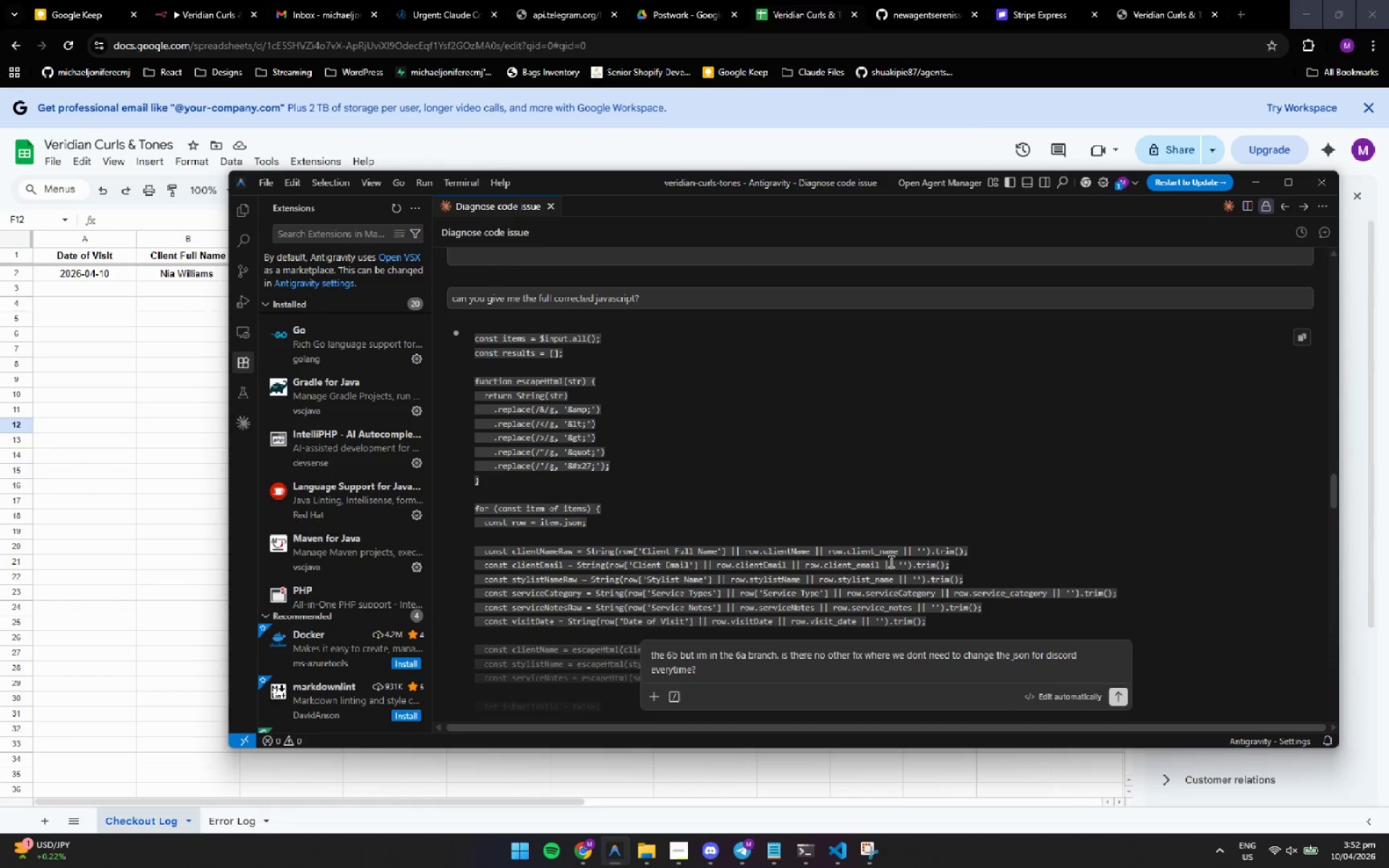 
left_click([891, 562])
 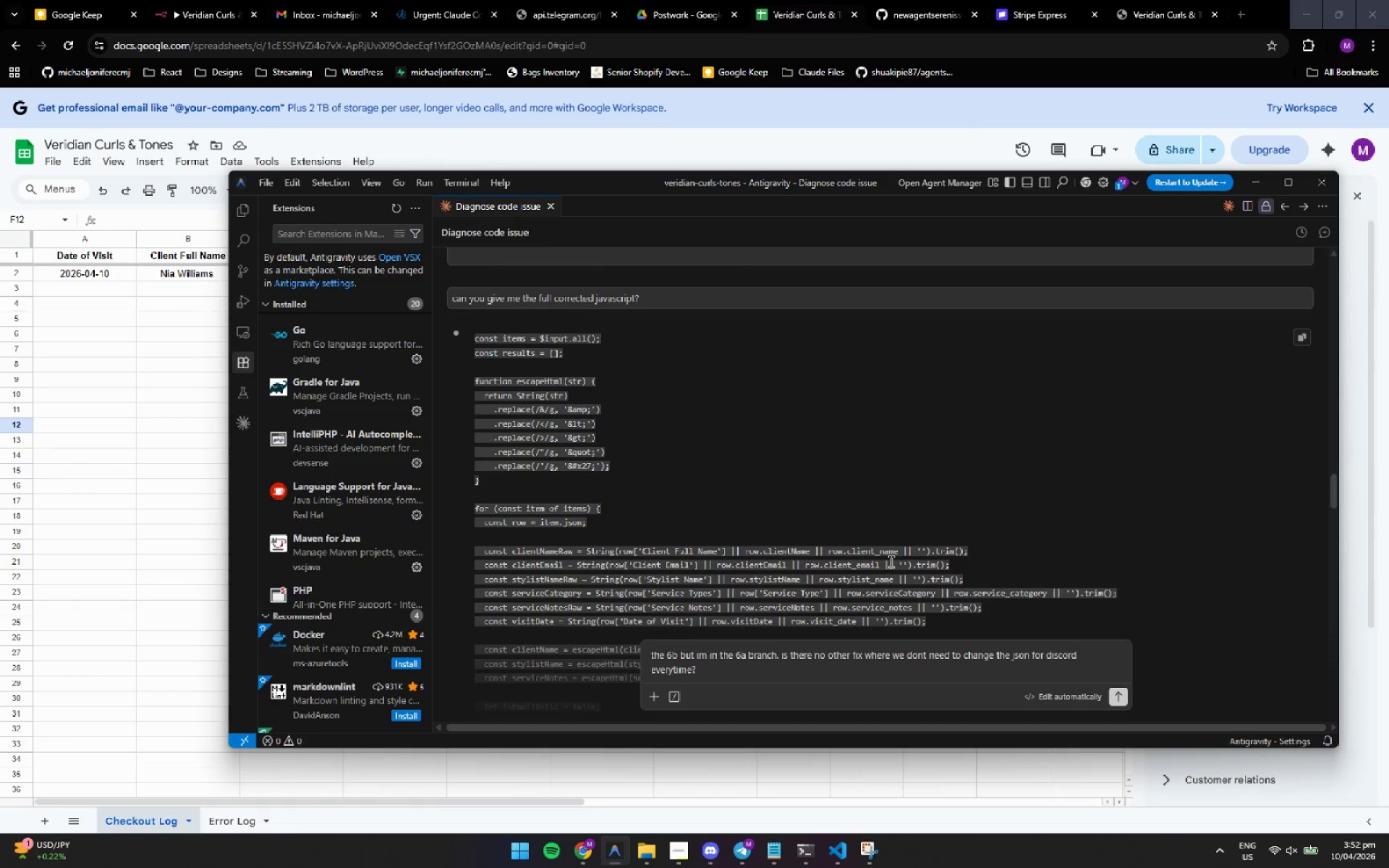 
key(ArrowDown)
 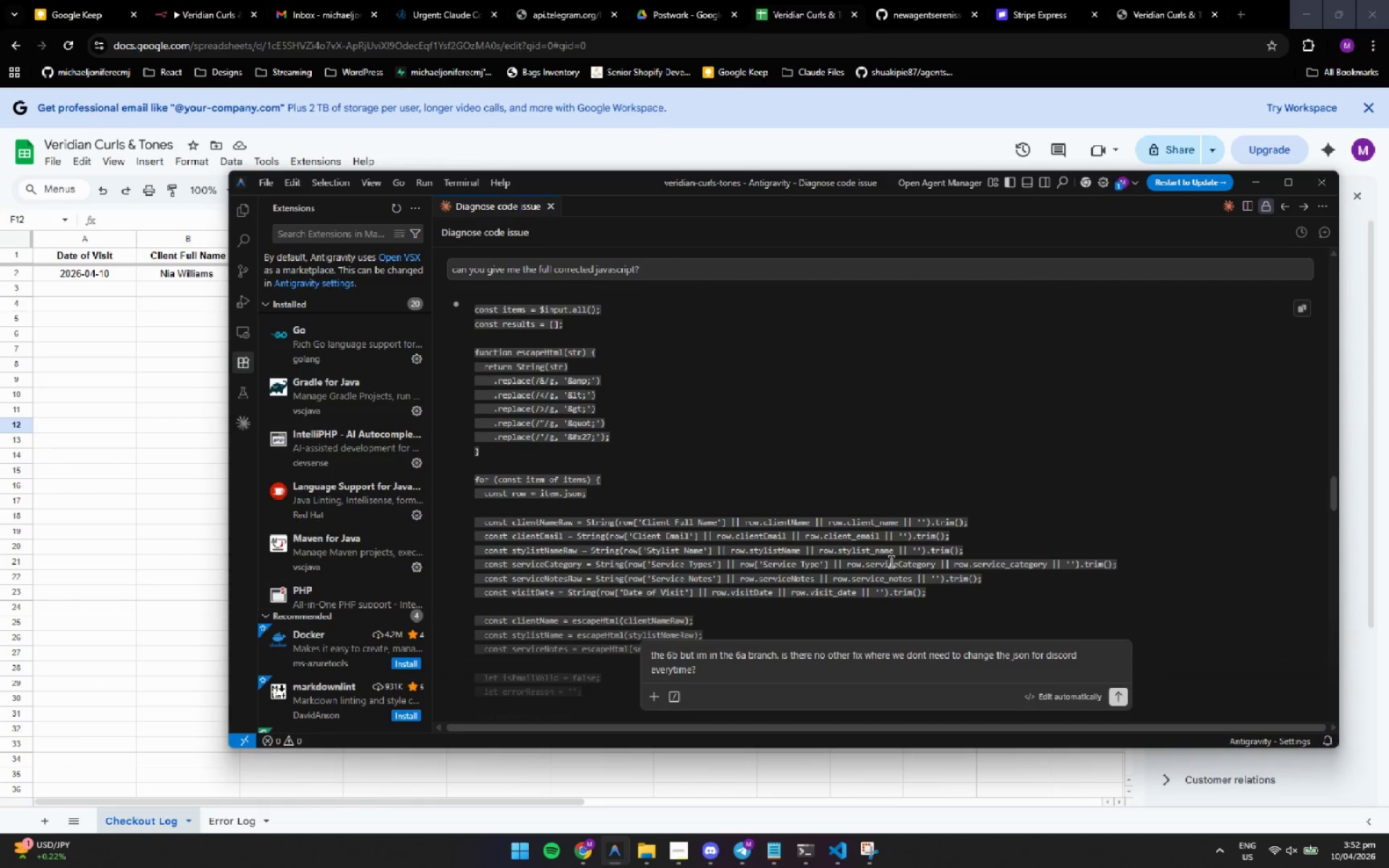 
key(ArrowDown)
 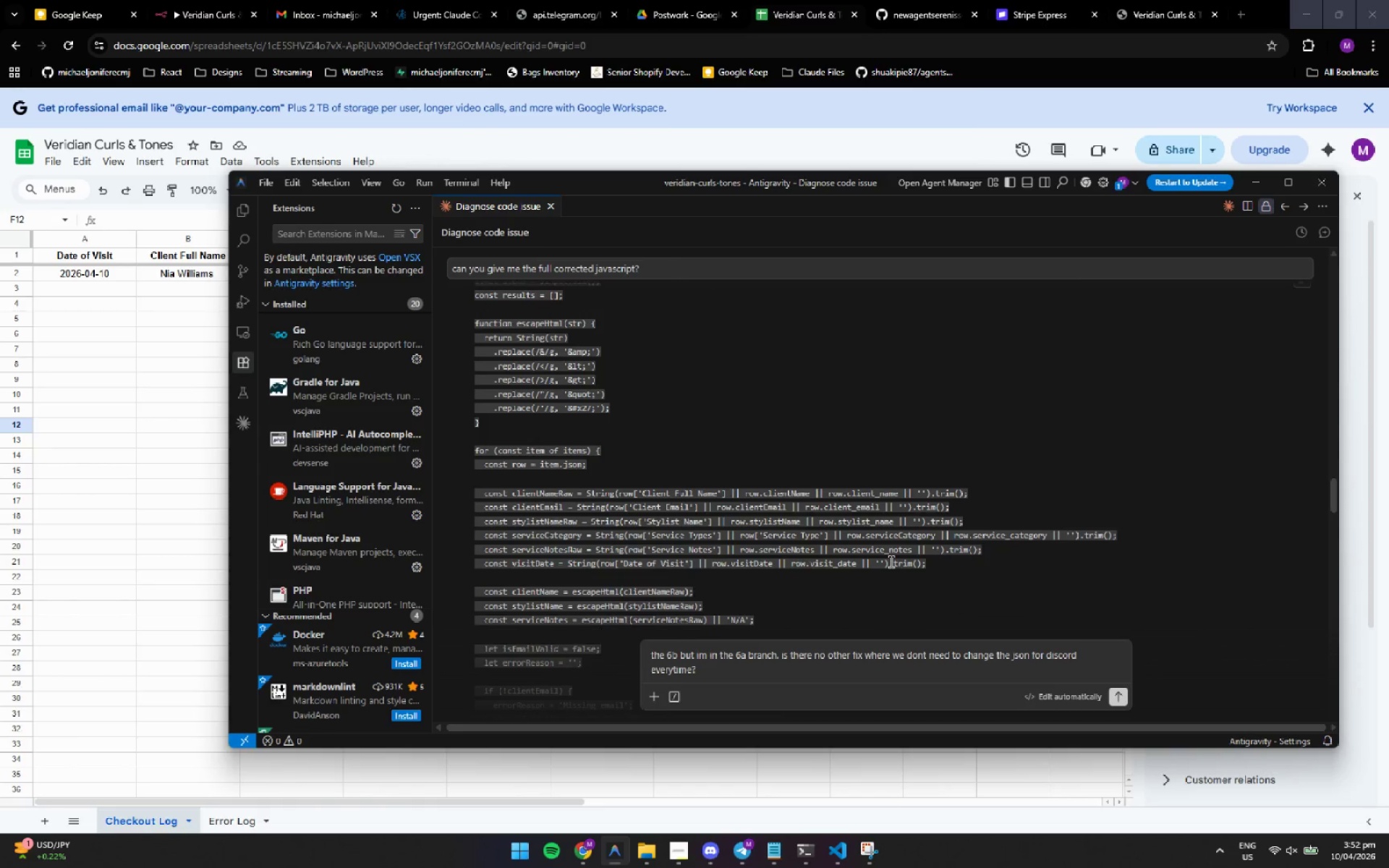 
key(ArrowDown)
 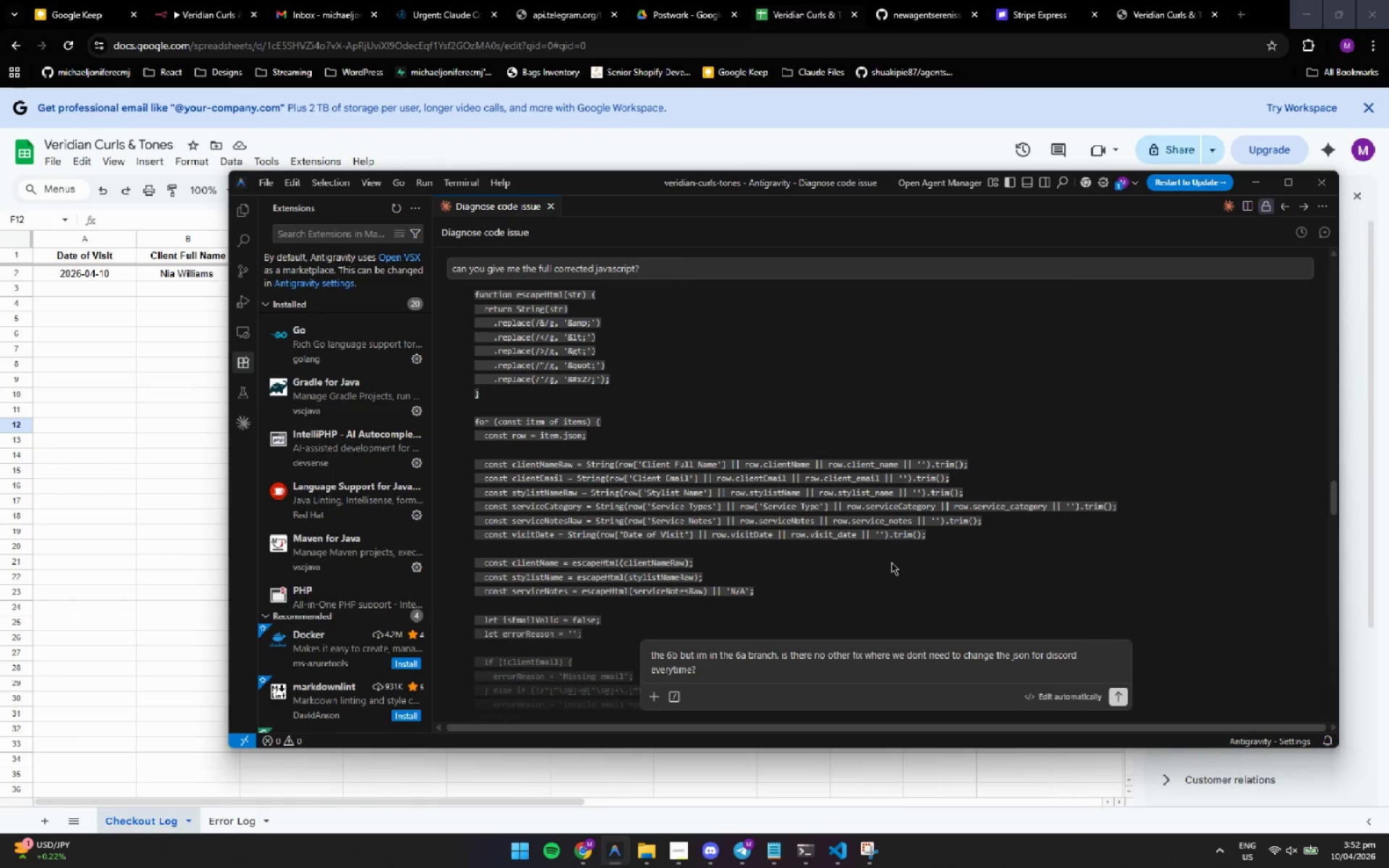 
wait(6.66)
 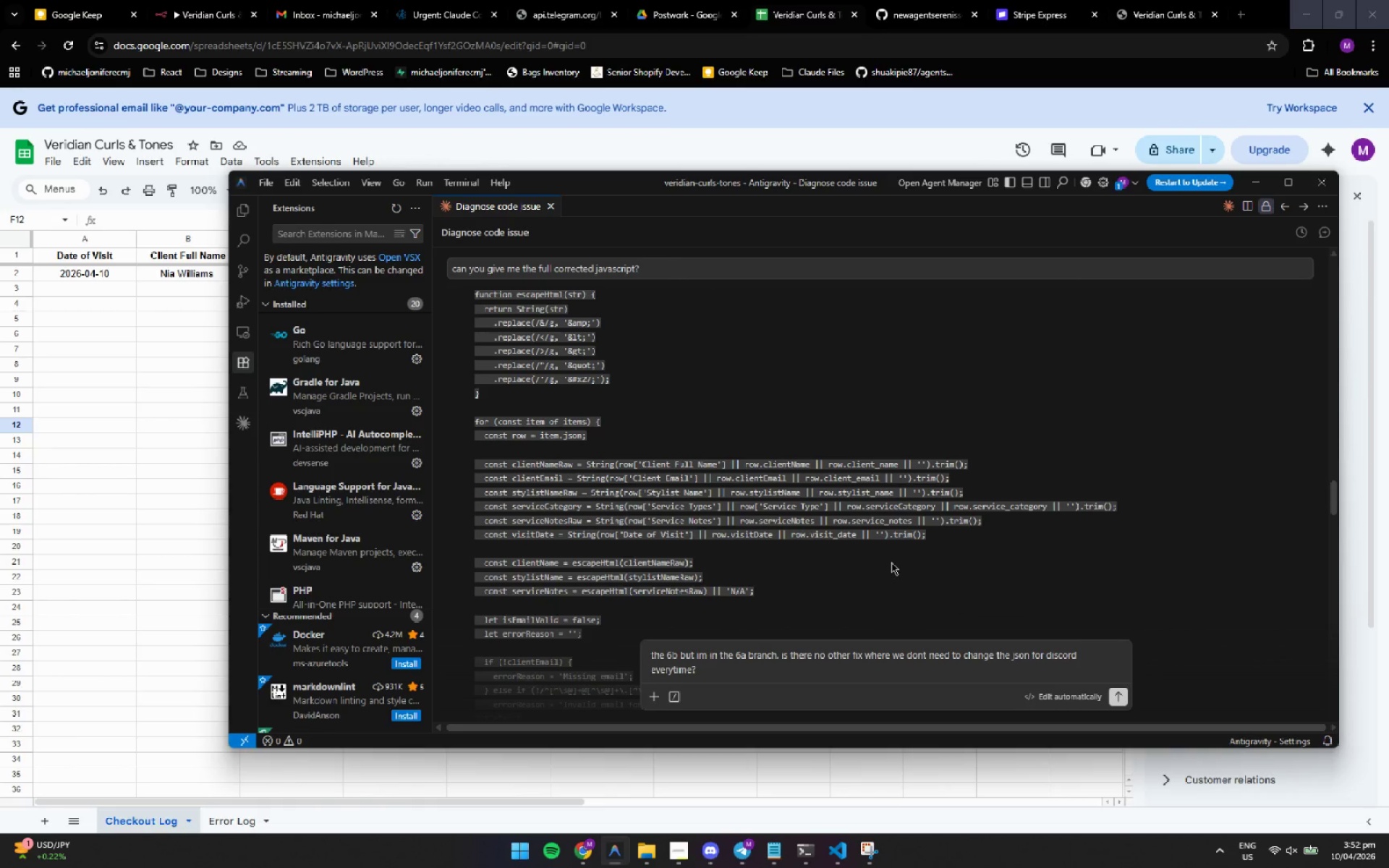 
left_click([891, 562])
 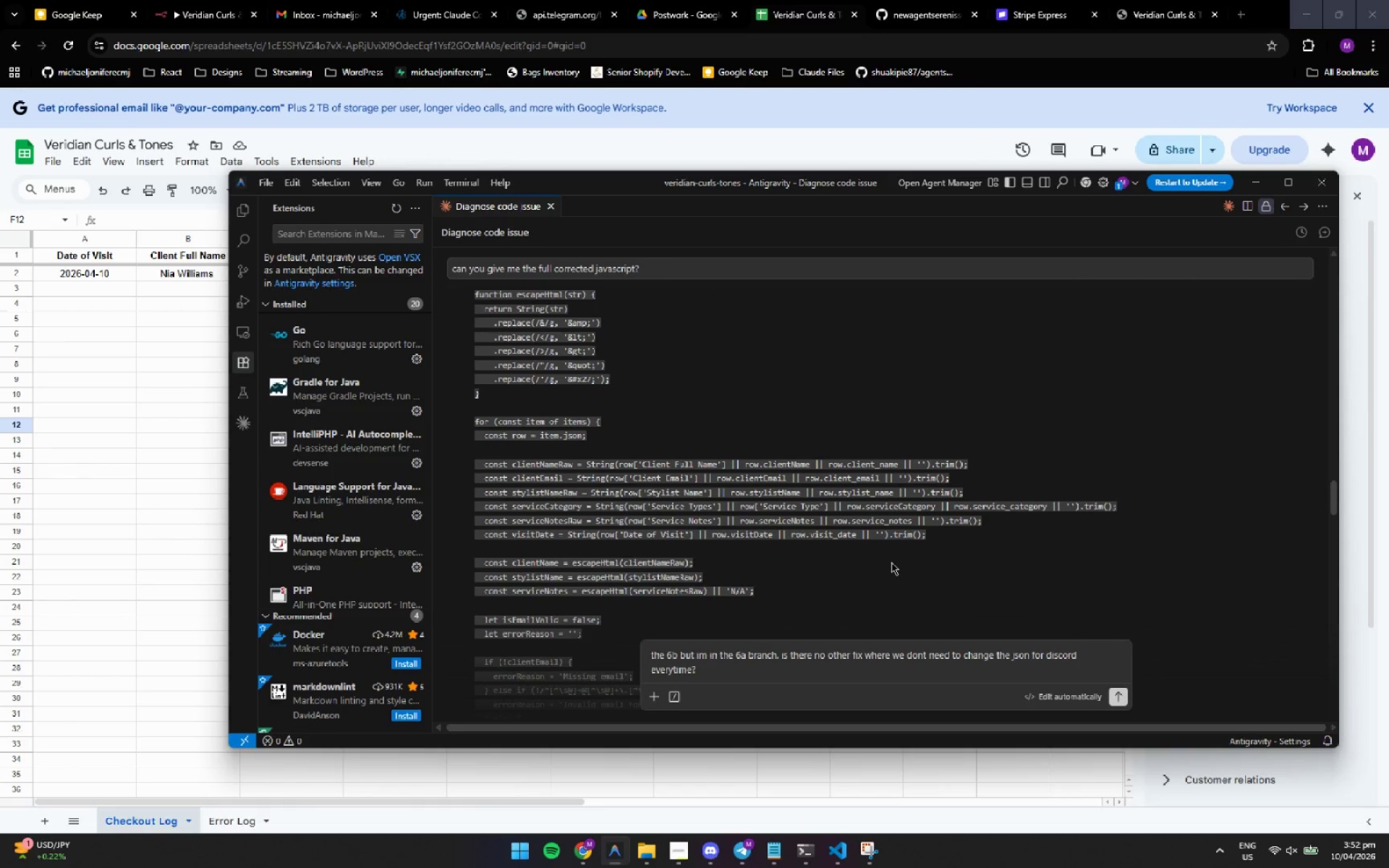 
key(ArrowDown)
 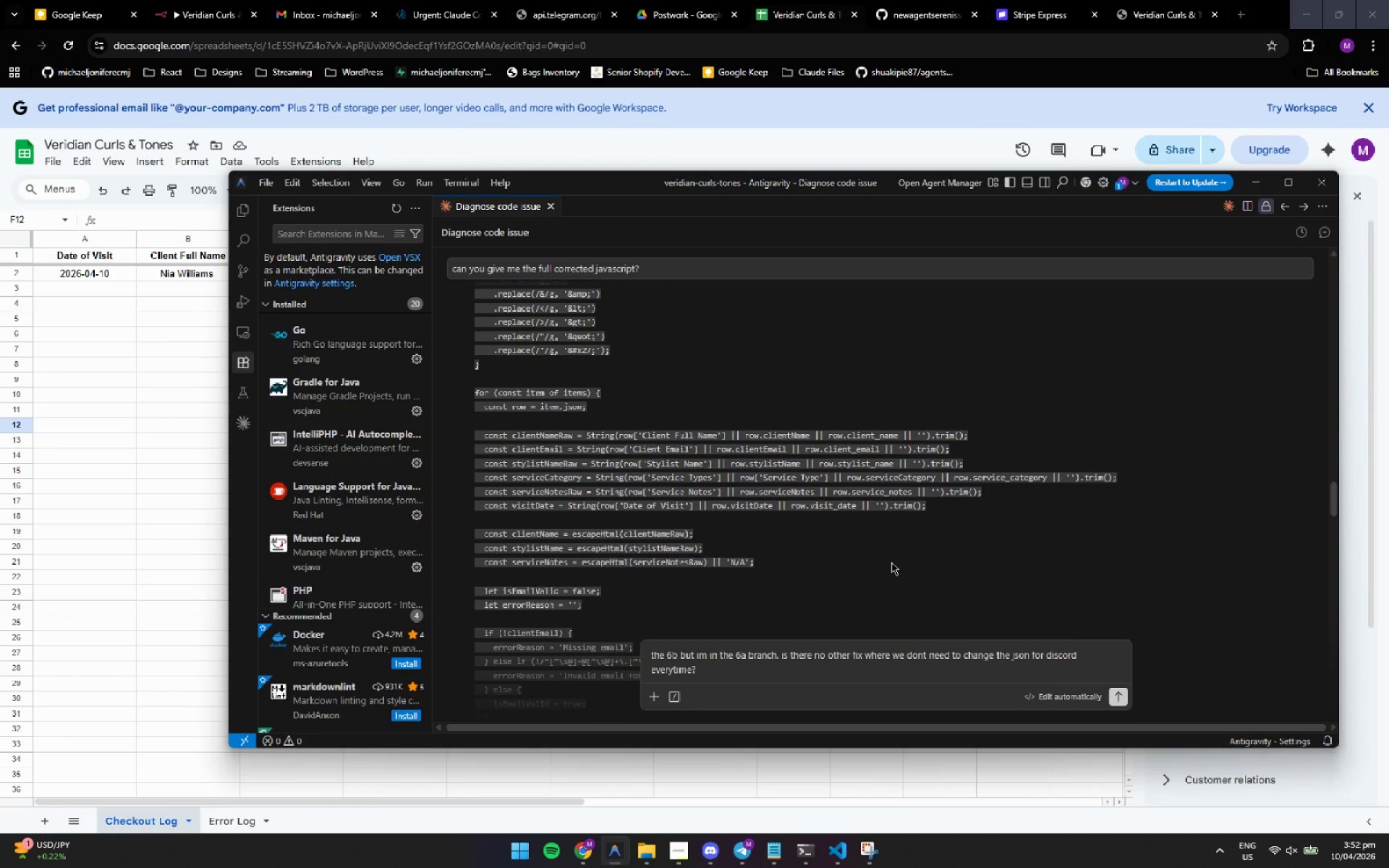 
key(ArrowDown)
 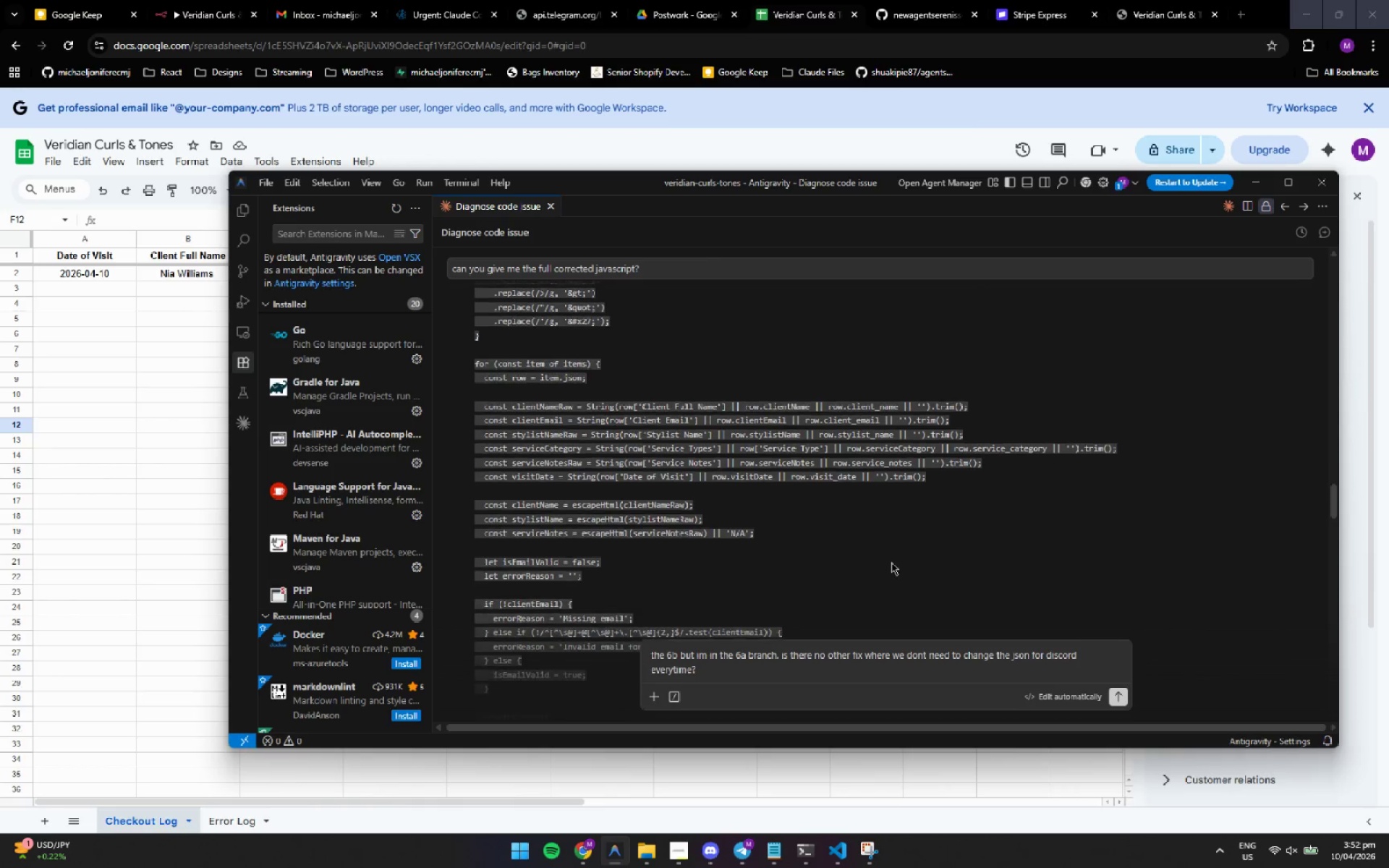 
key(ArrowDown)
 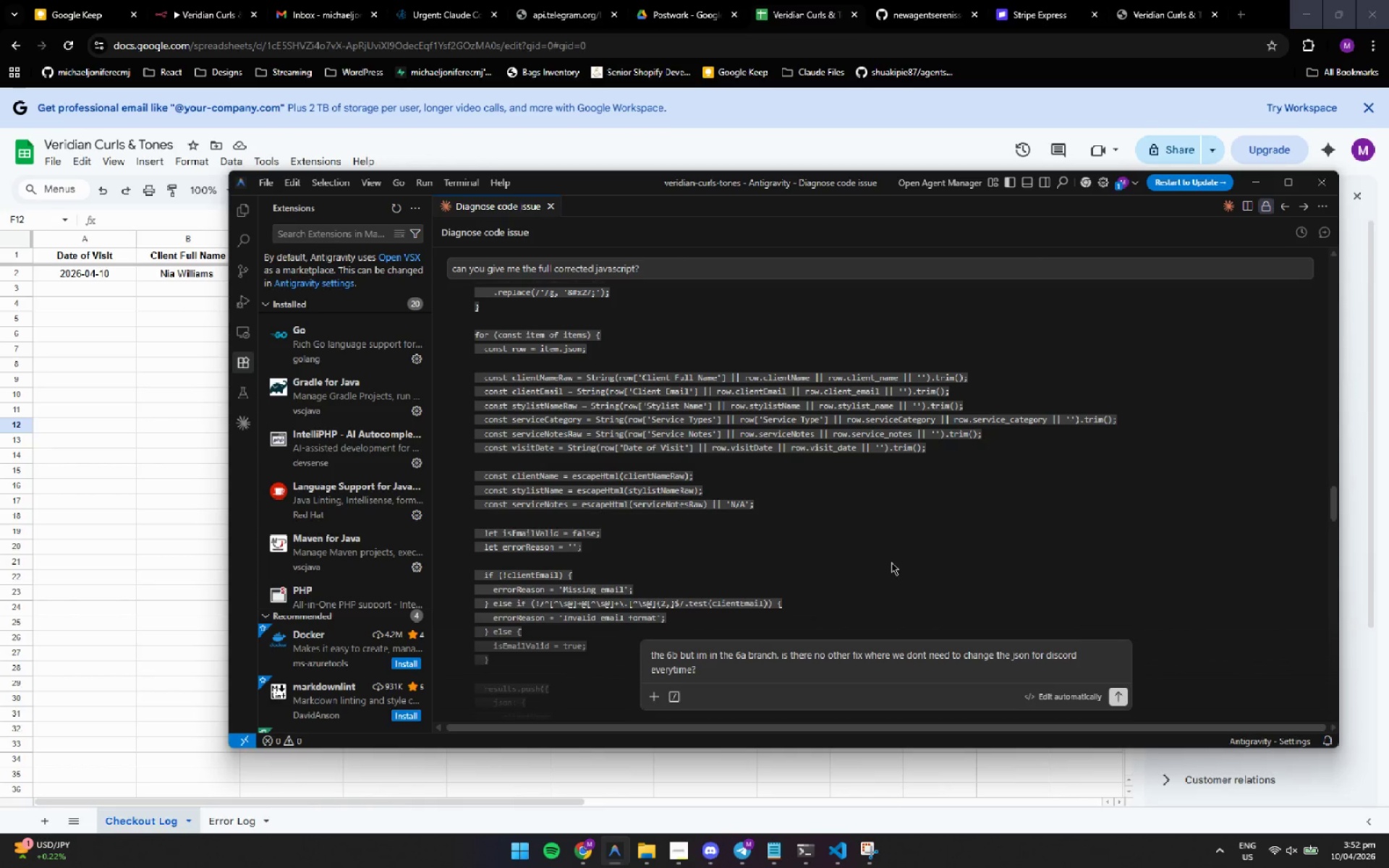 
wait(8.62)
 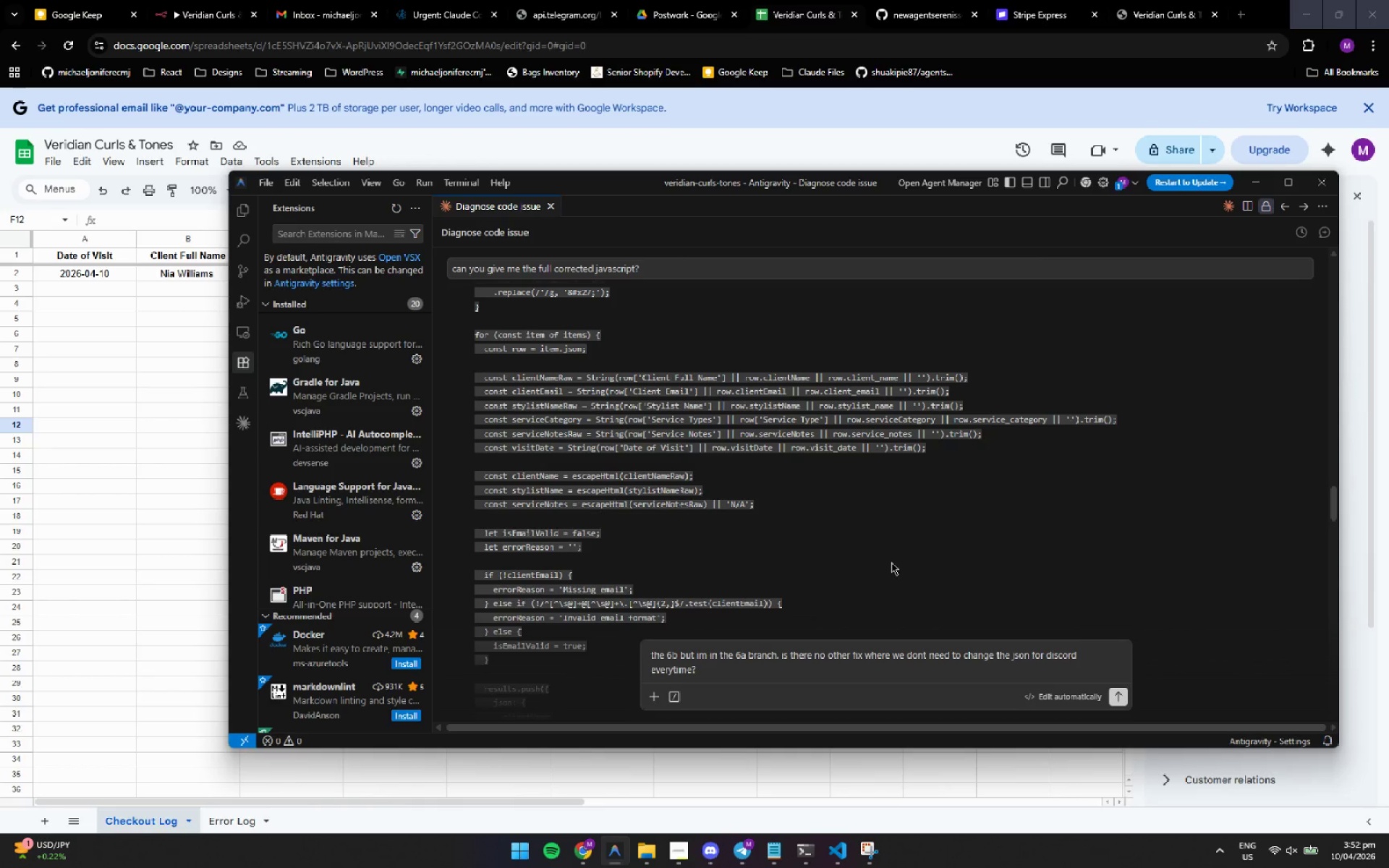 
left_click([891, 562])
 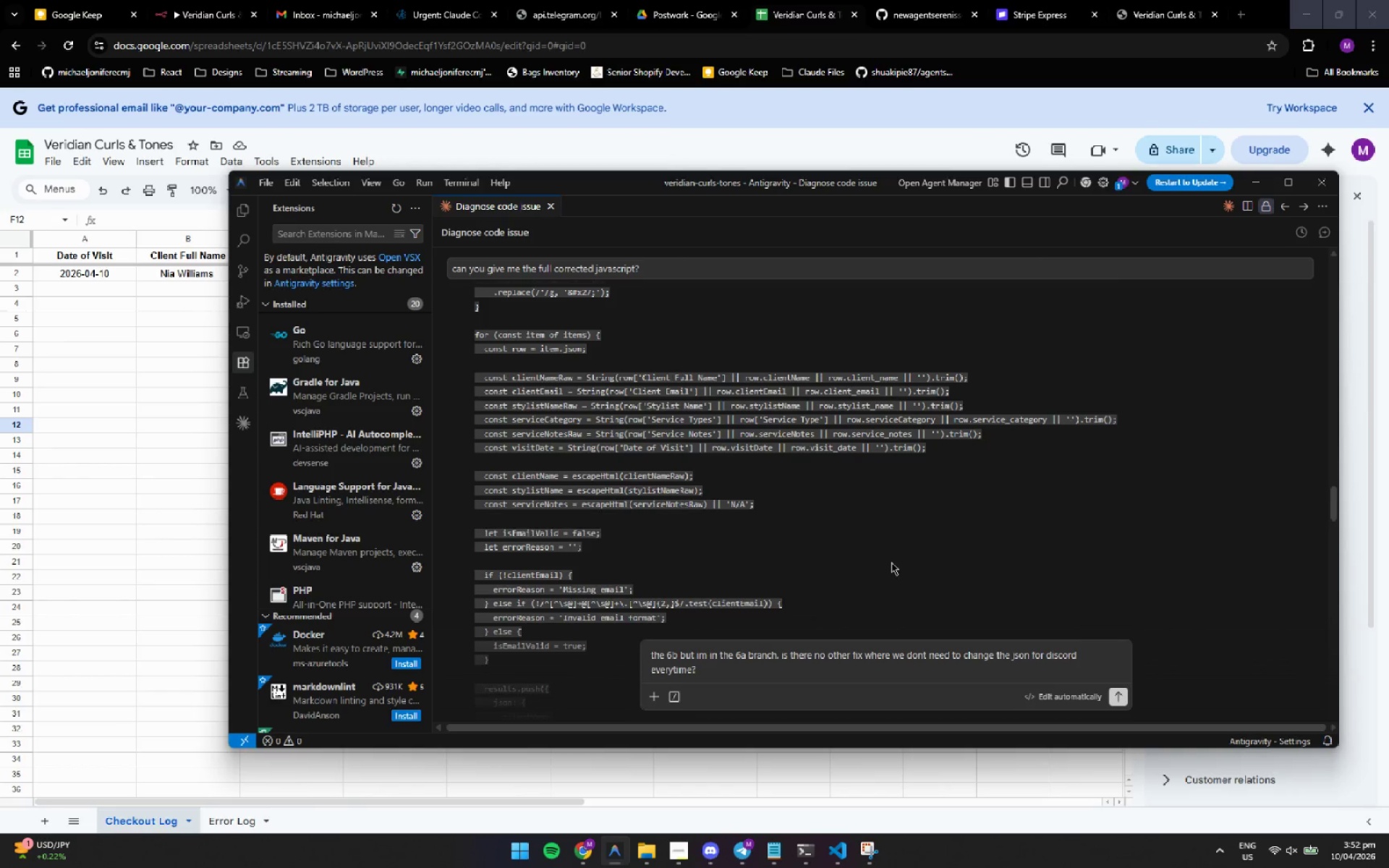 
key(ArrowDown)
 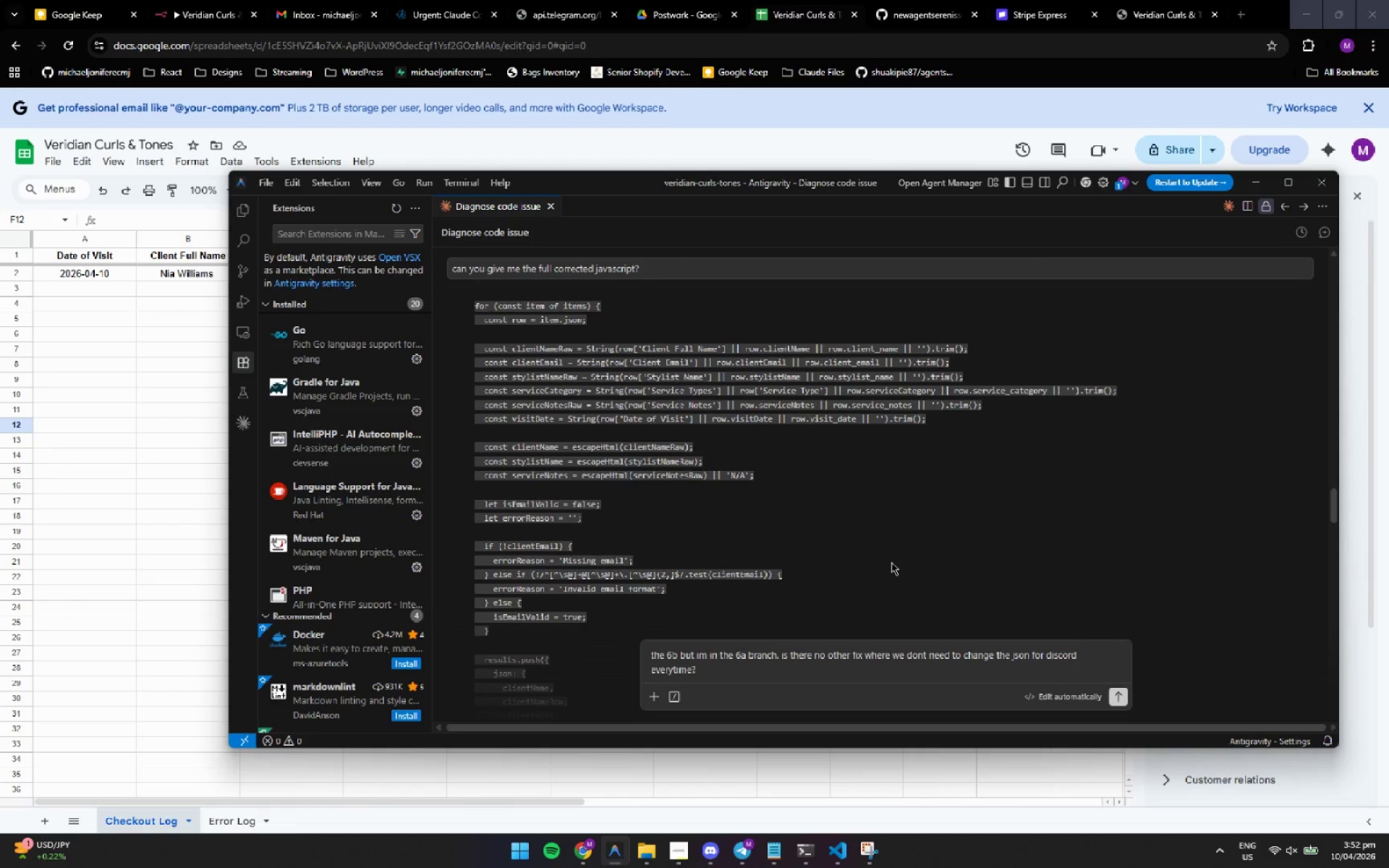 
key(ArrowDown)
 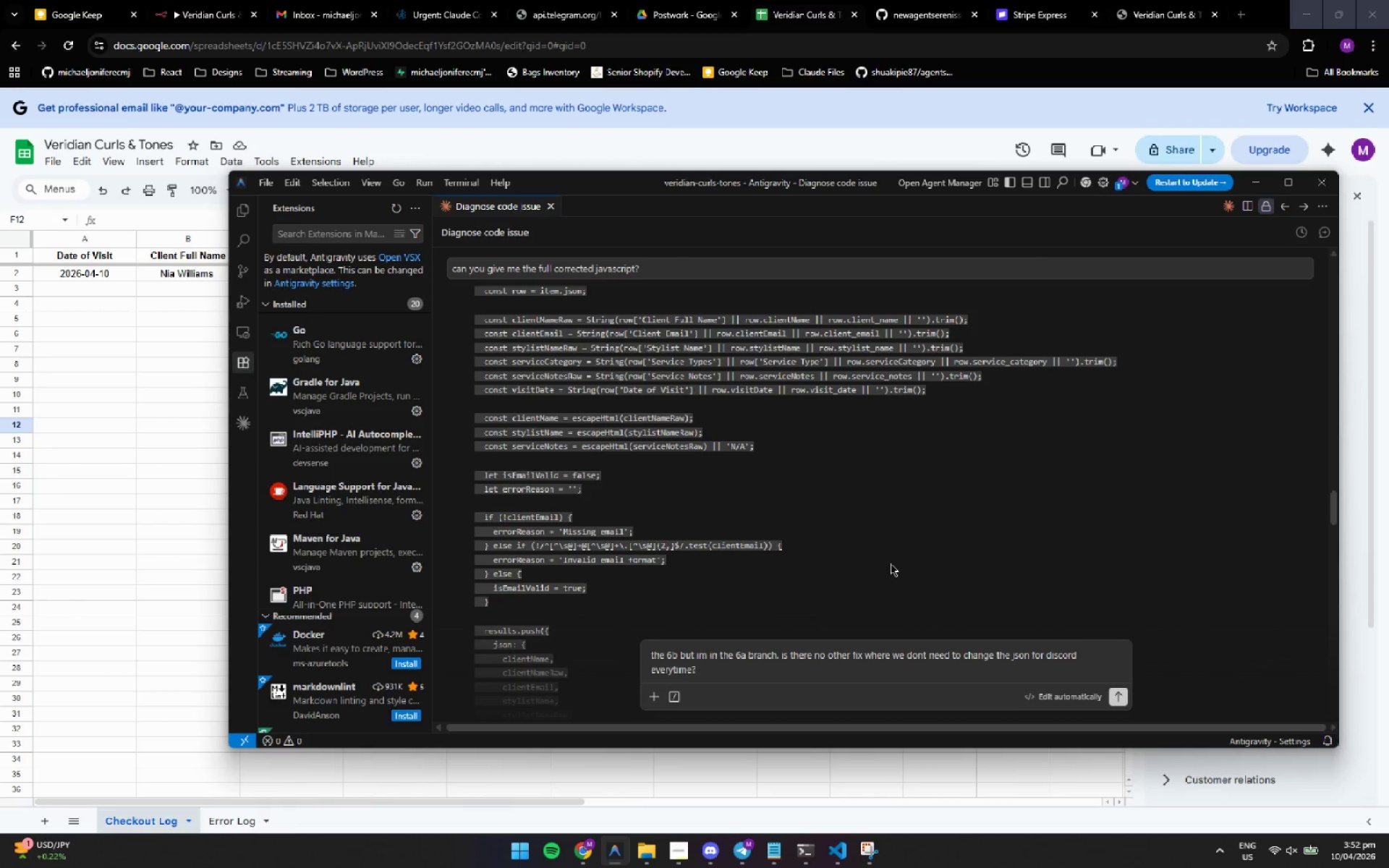 
key(ArrowDown)
 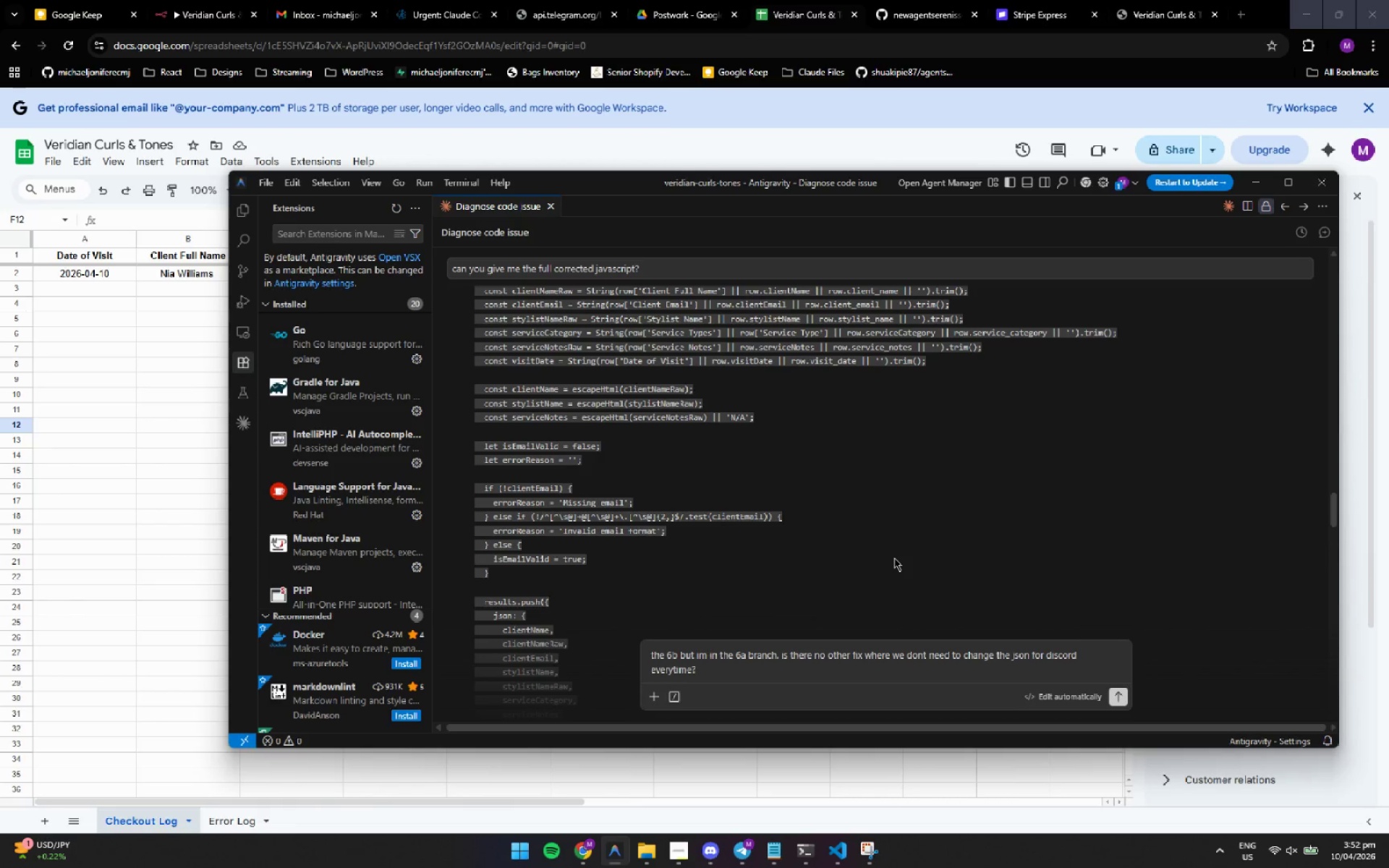 
left_click([894, 558])
 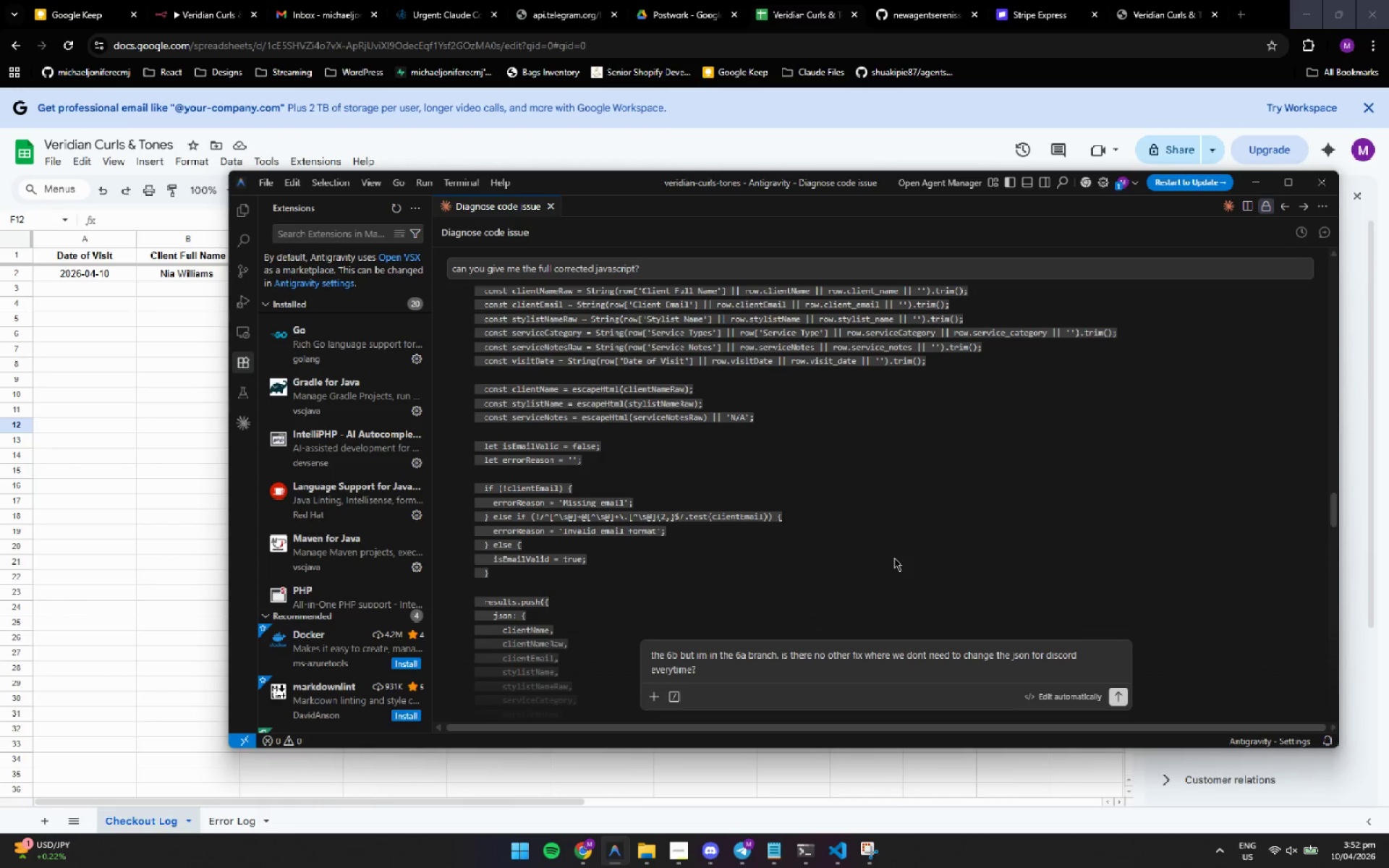 
key(ArrowDown)
 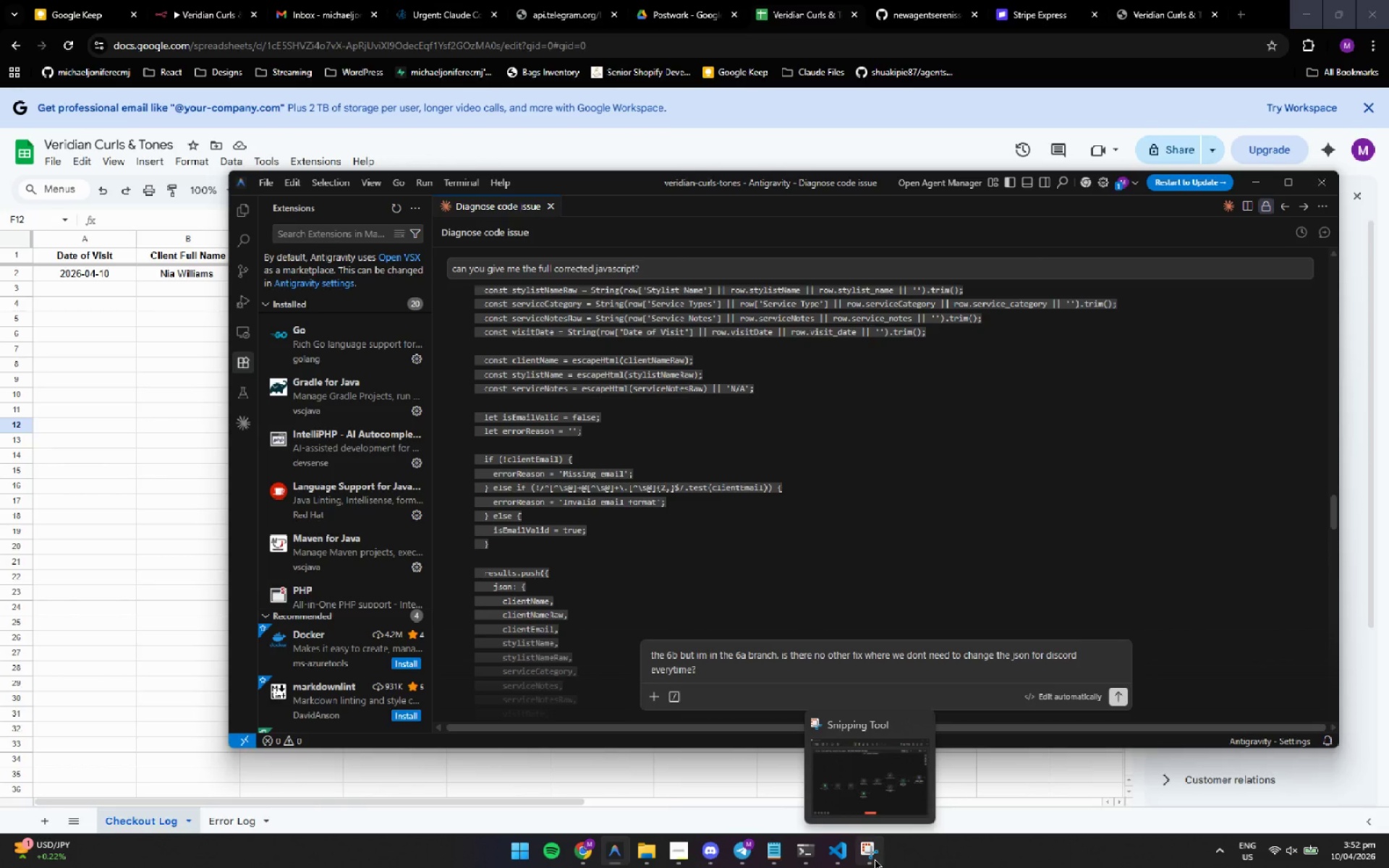 
wait(6.67)
 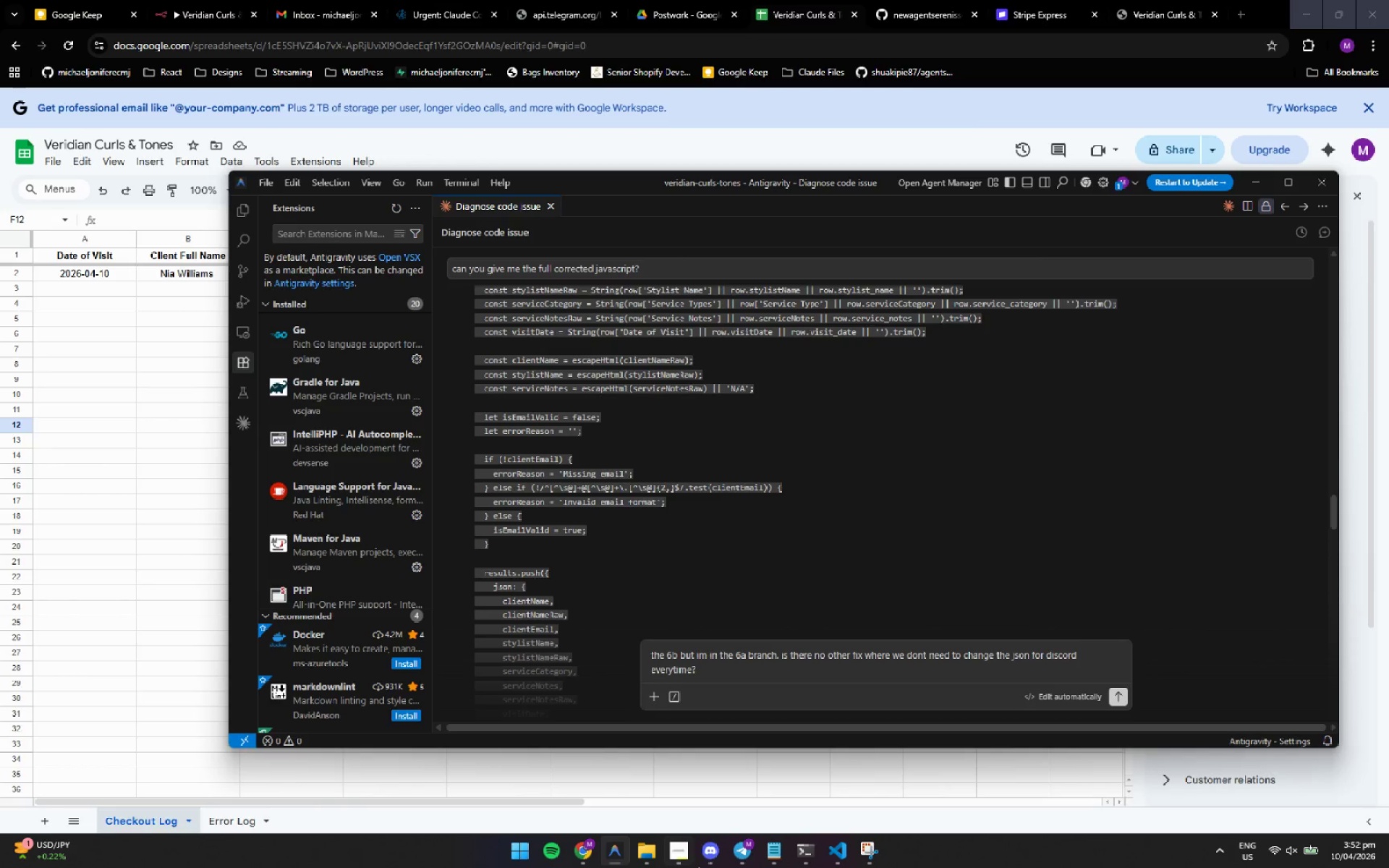 
left_click([875, 859])
 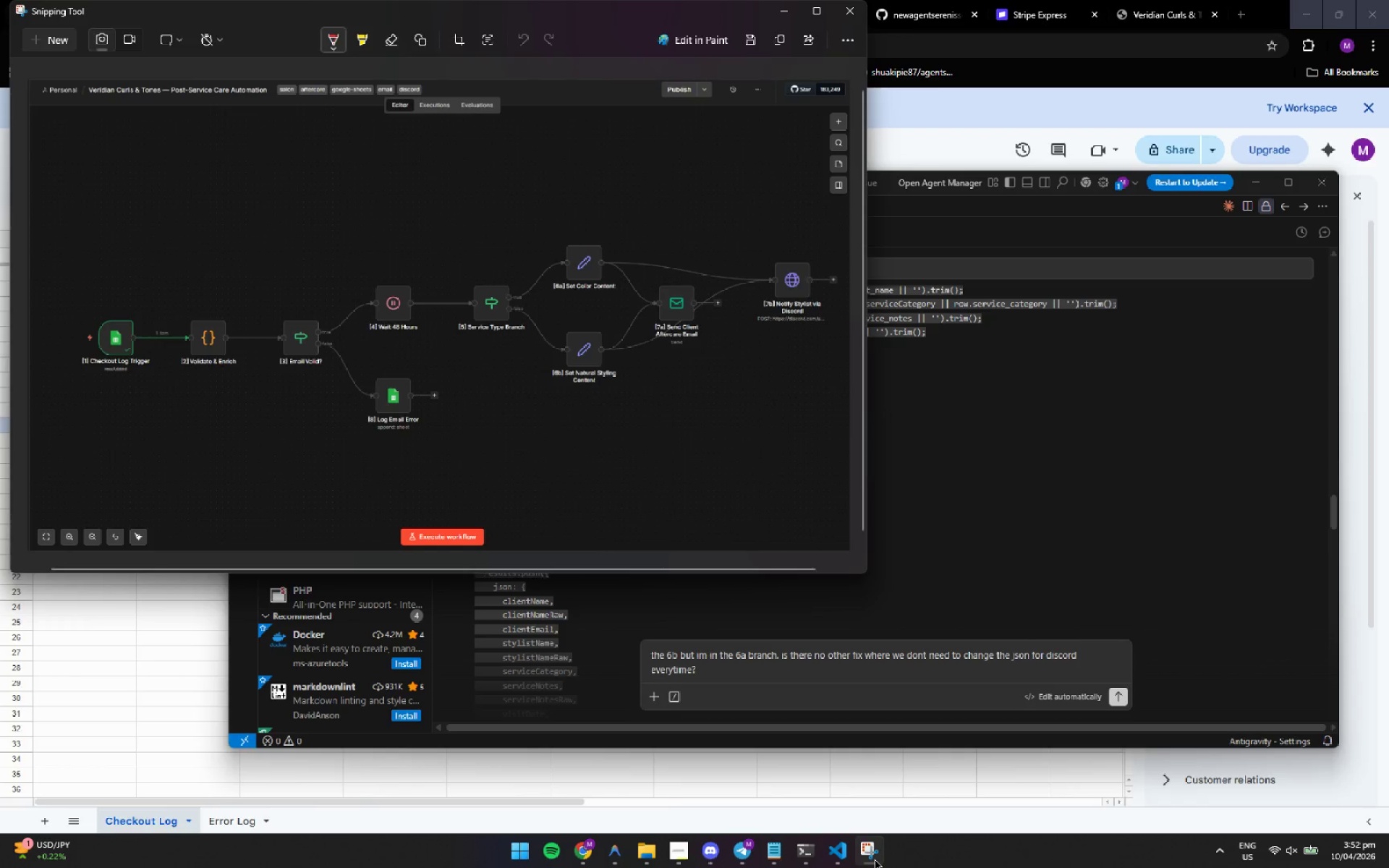 
left_click([875, 859])
 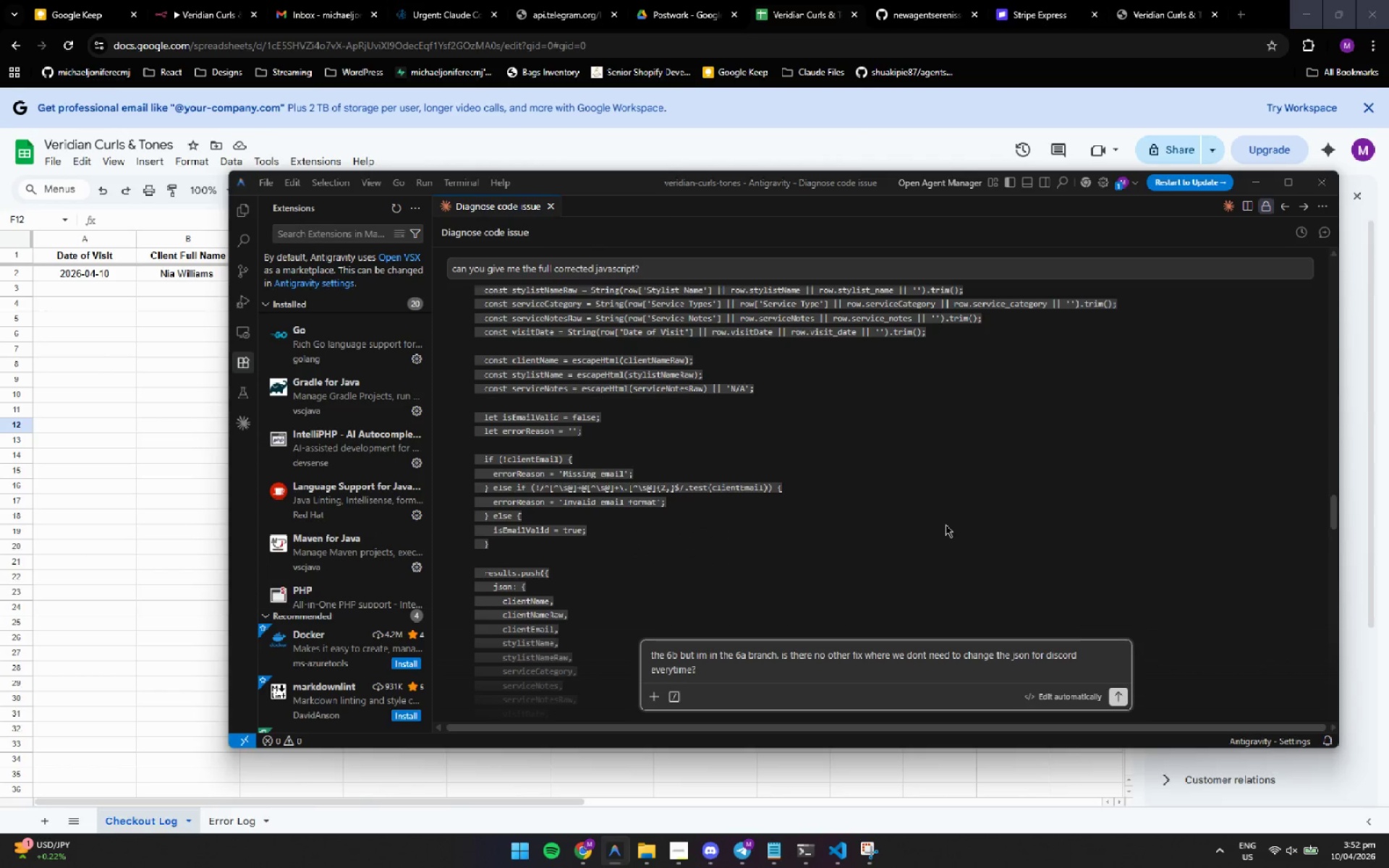 
left_click([946, 524])
 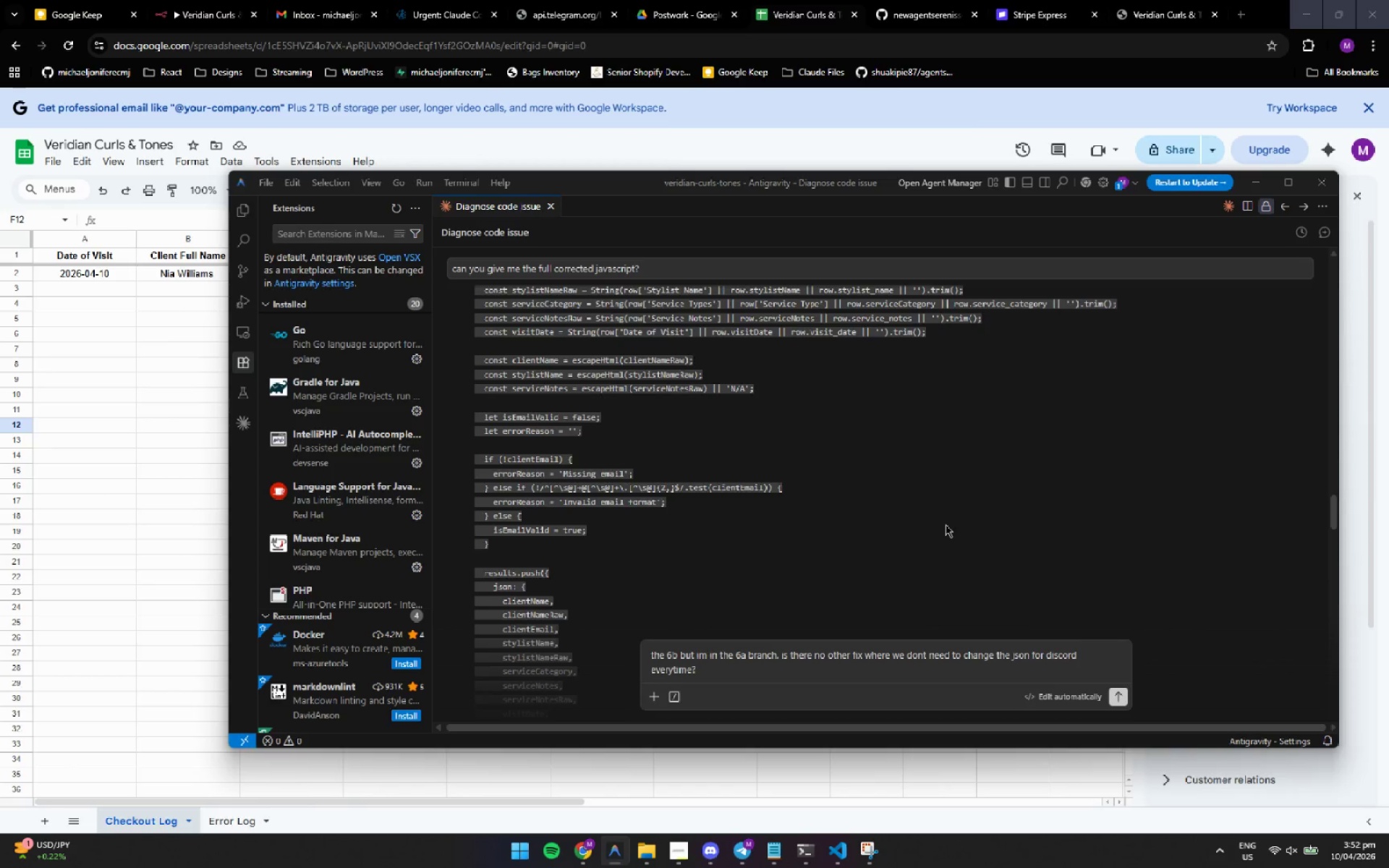 
key(ArrowDown)
 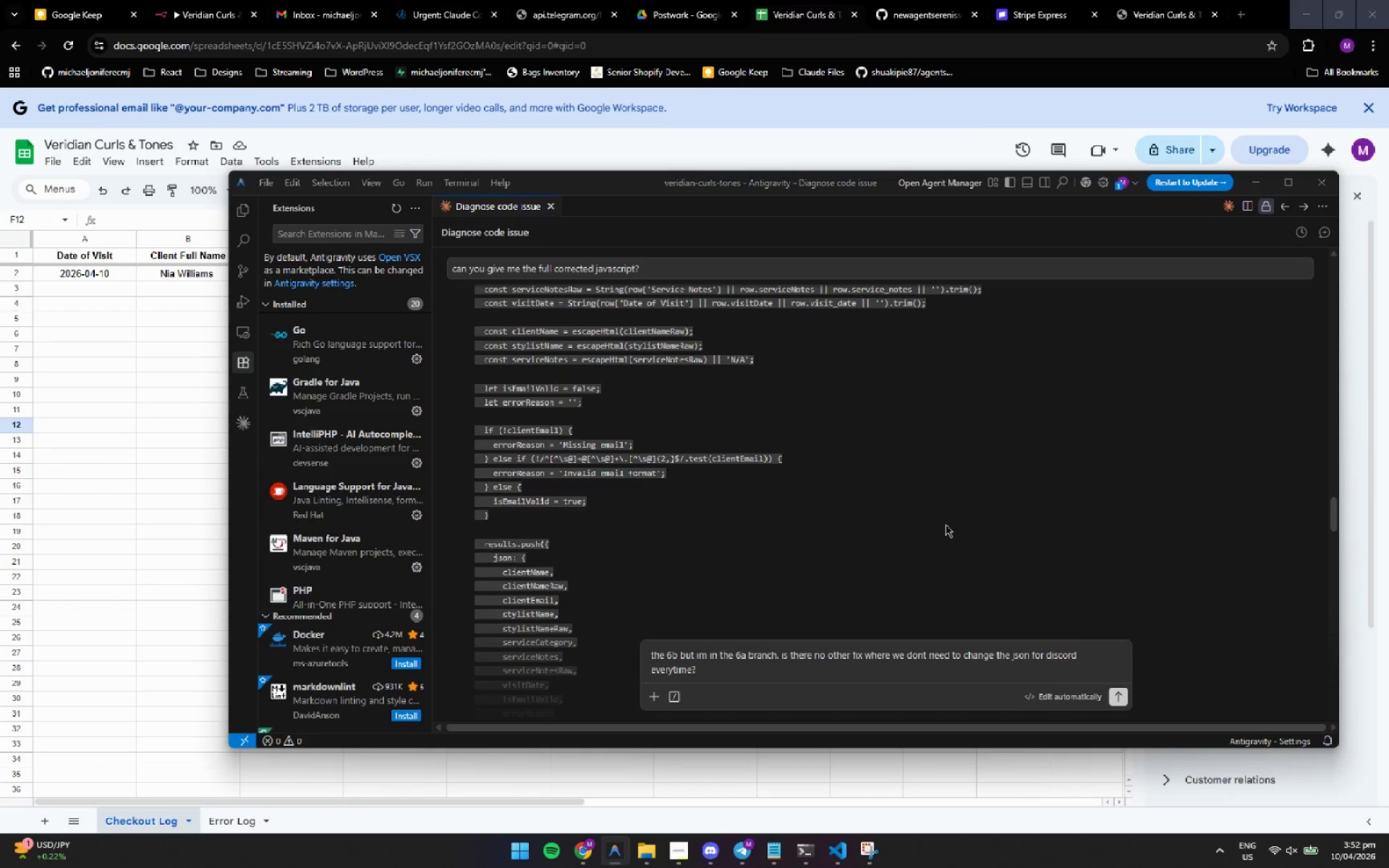 
key(ArrowDown)
 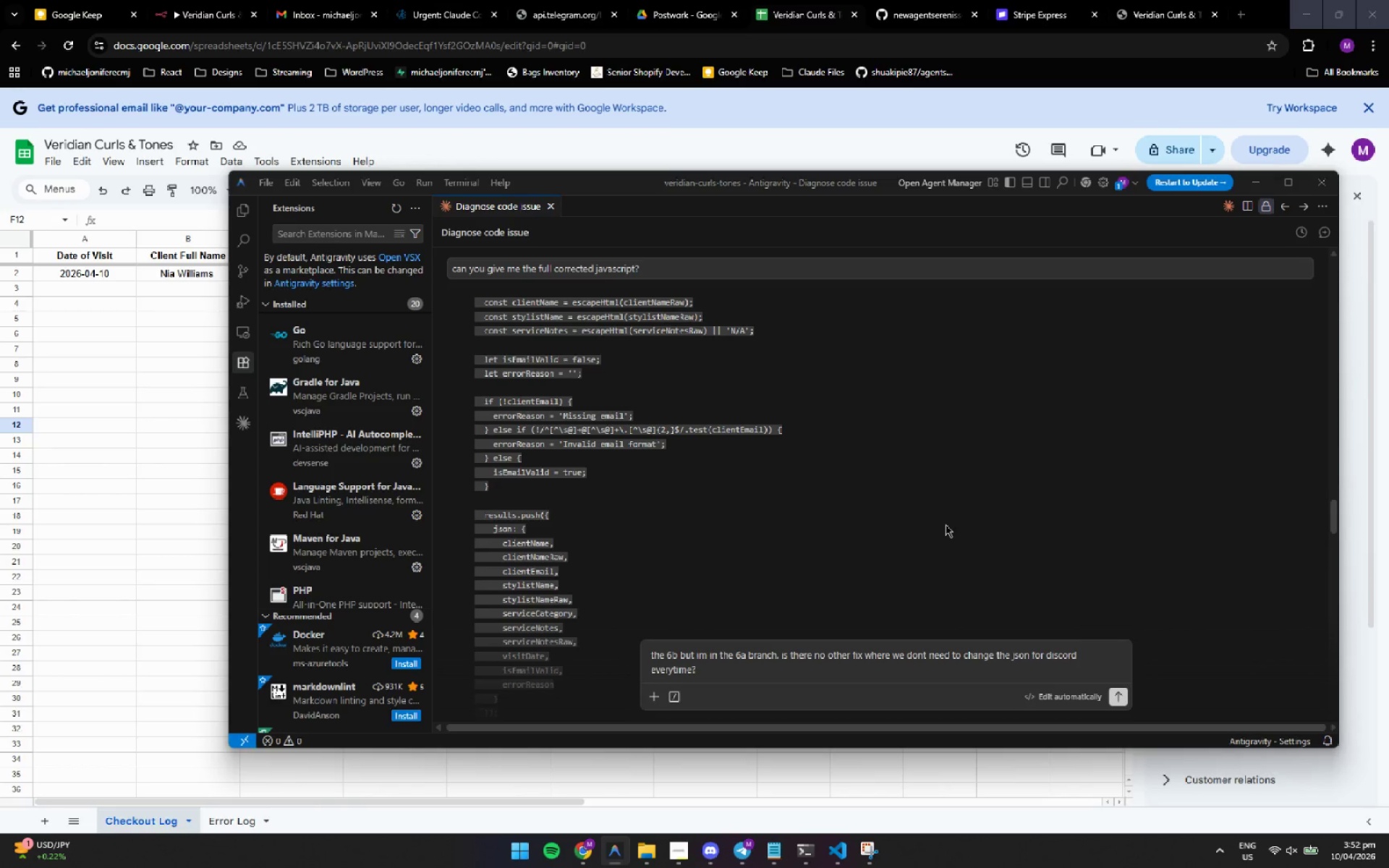 
wait(8.94)
 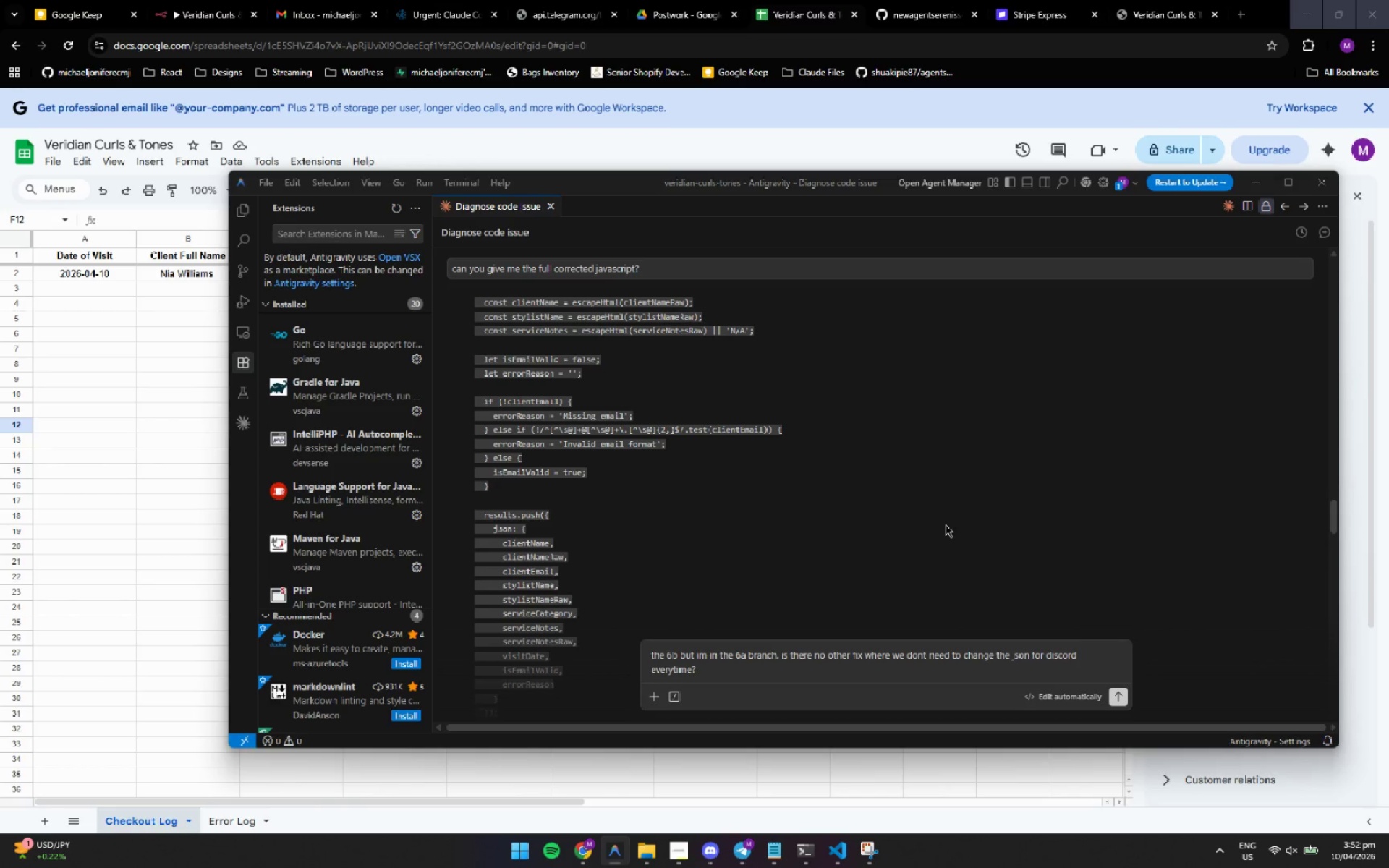 
key(ArrowDown)
 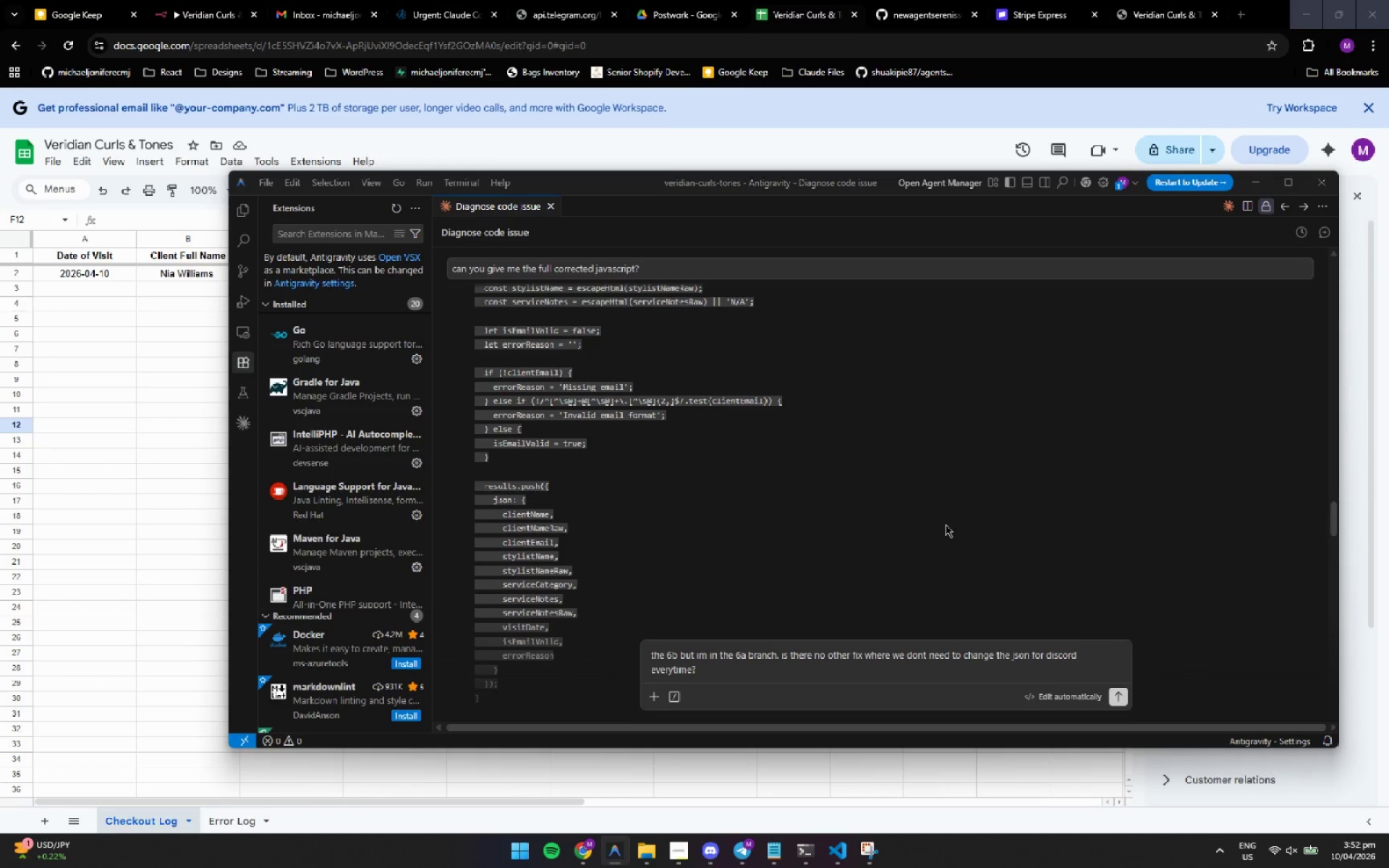 
wait(9.62)
 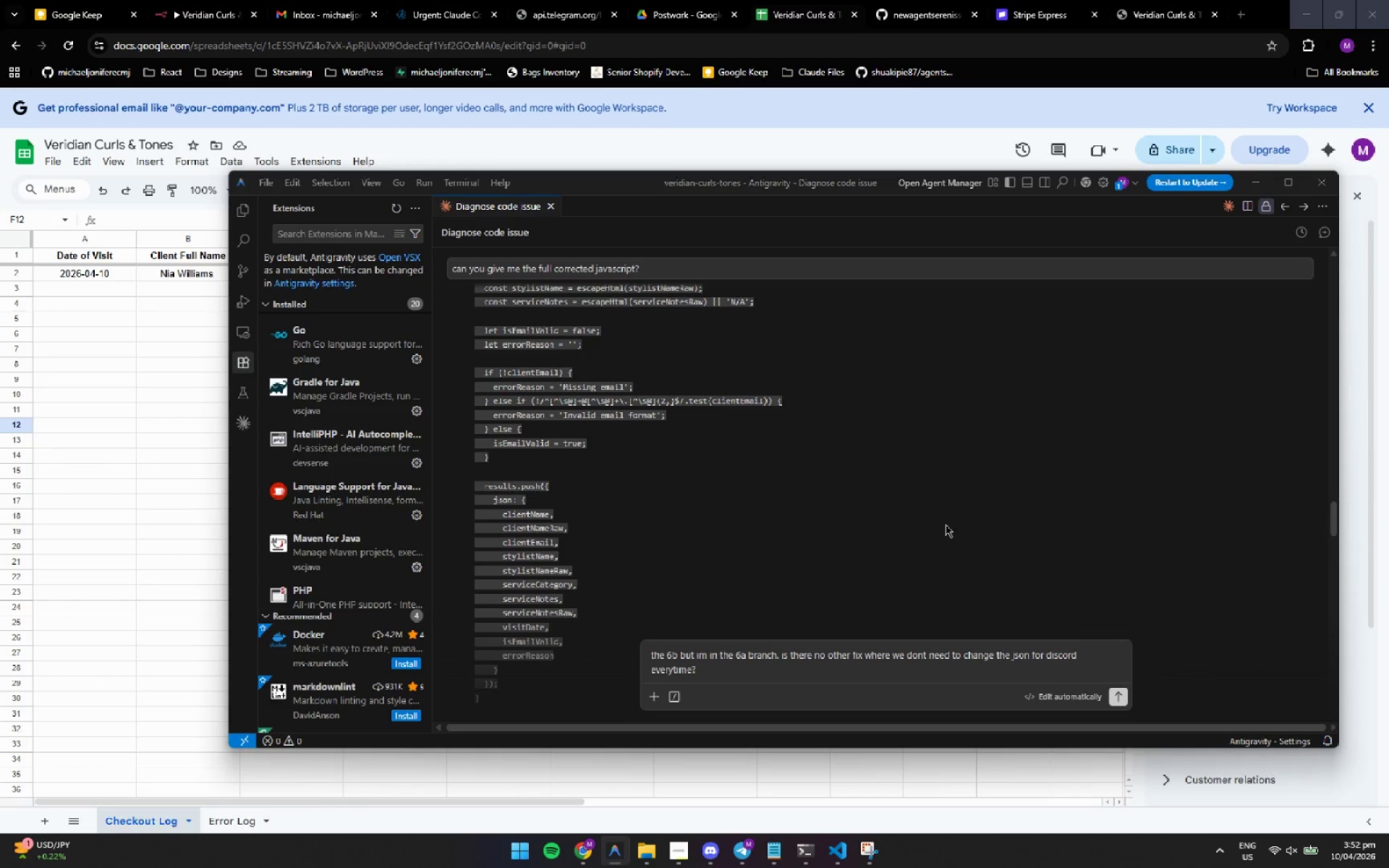 
left_click([946, 524])
 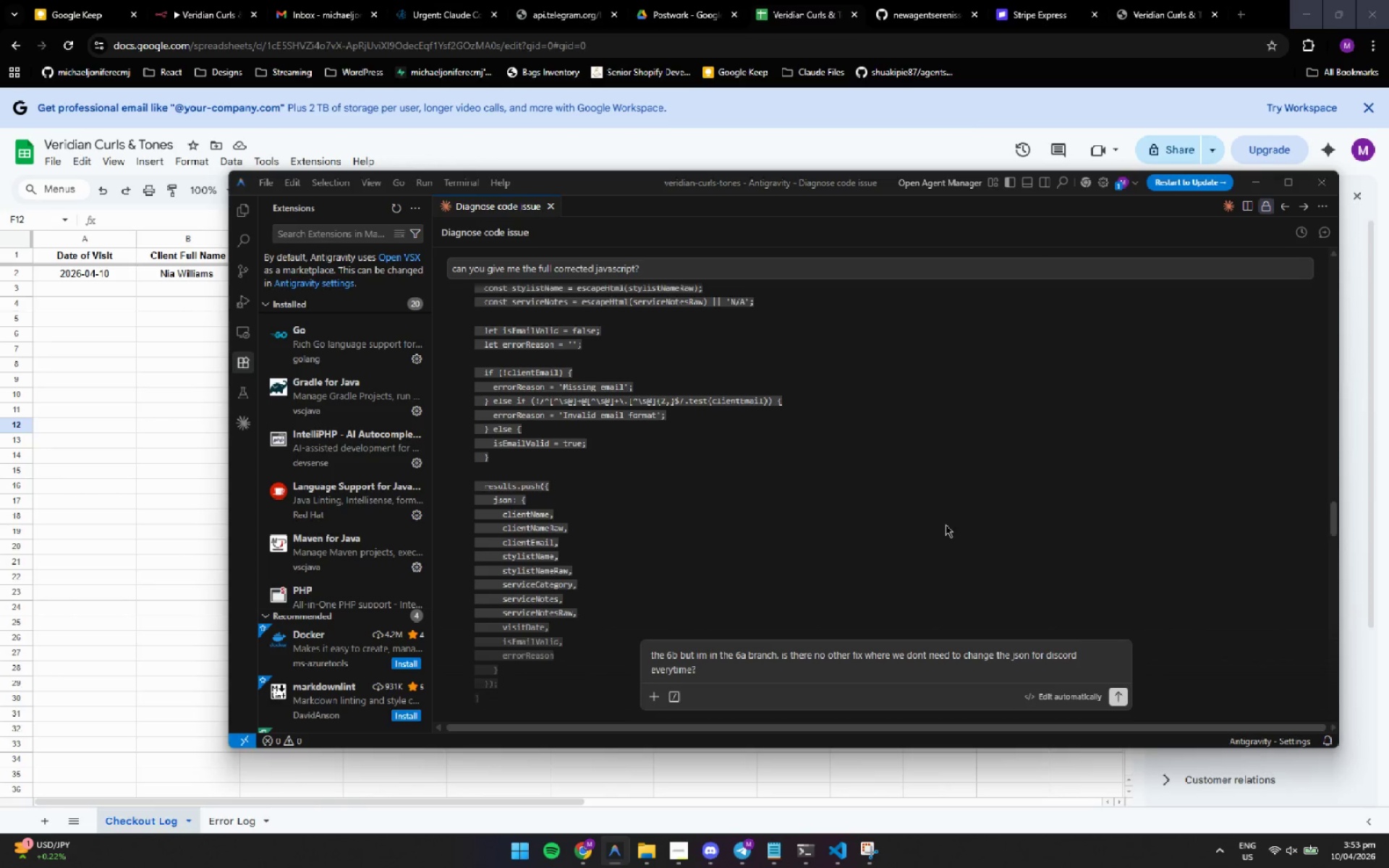 
key(ArrowDown)
 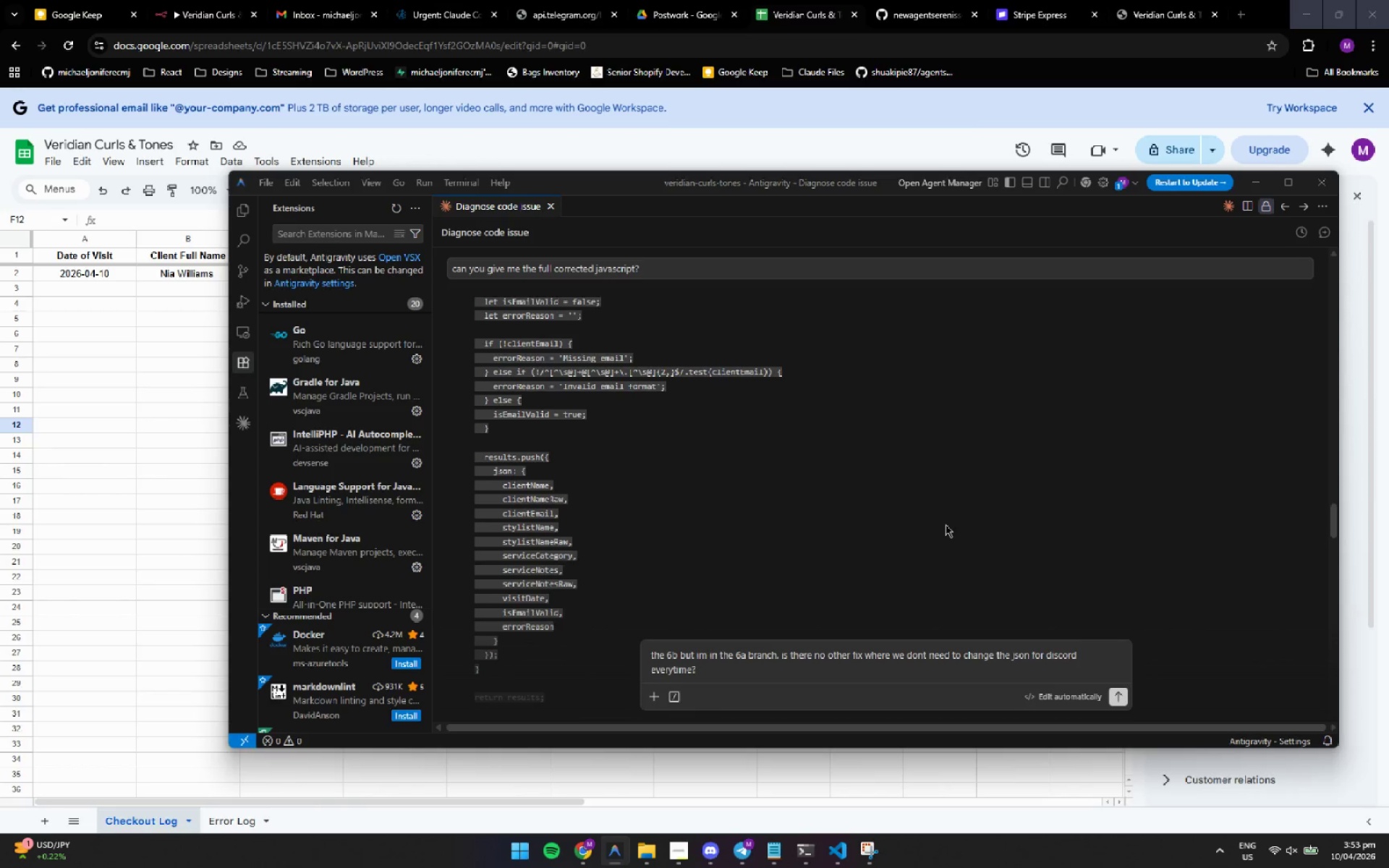 
key(ArrowDown)
 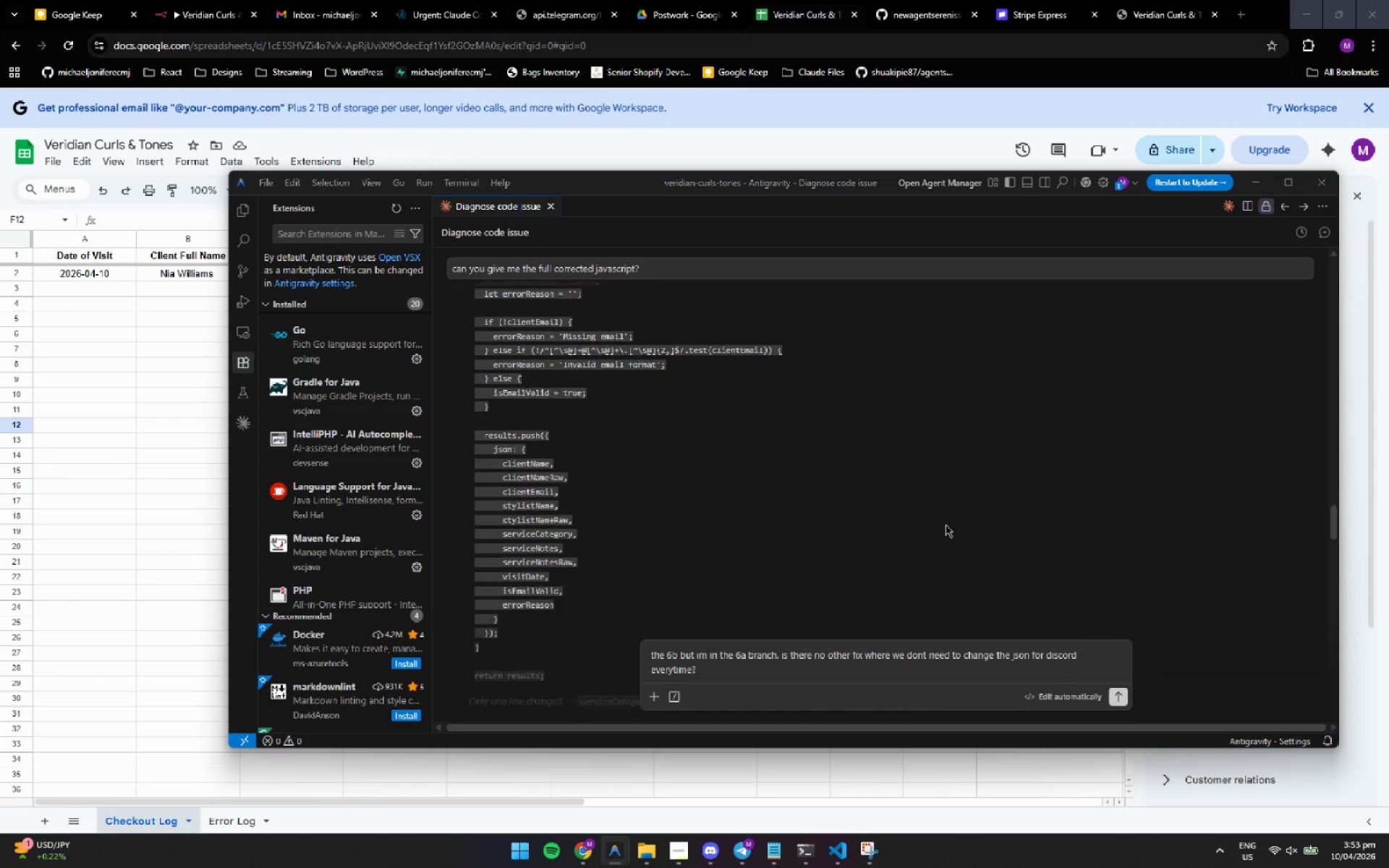 
key(ArrowDown)
 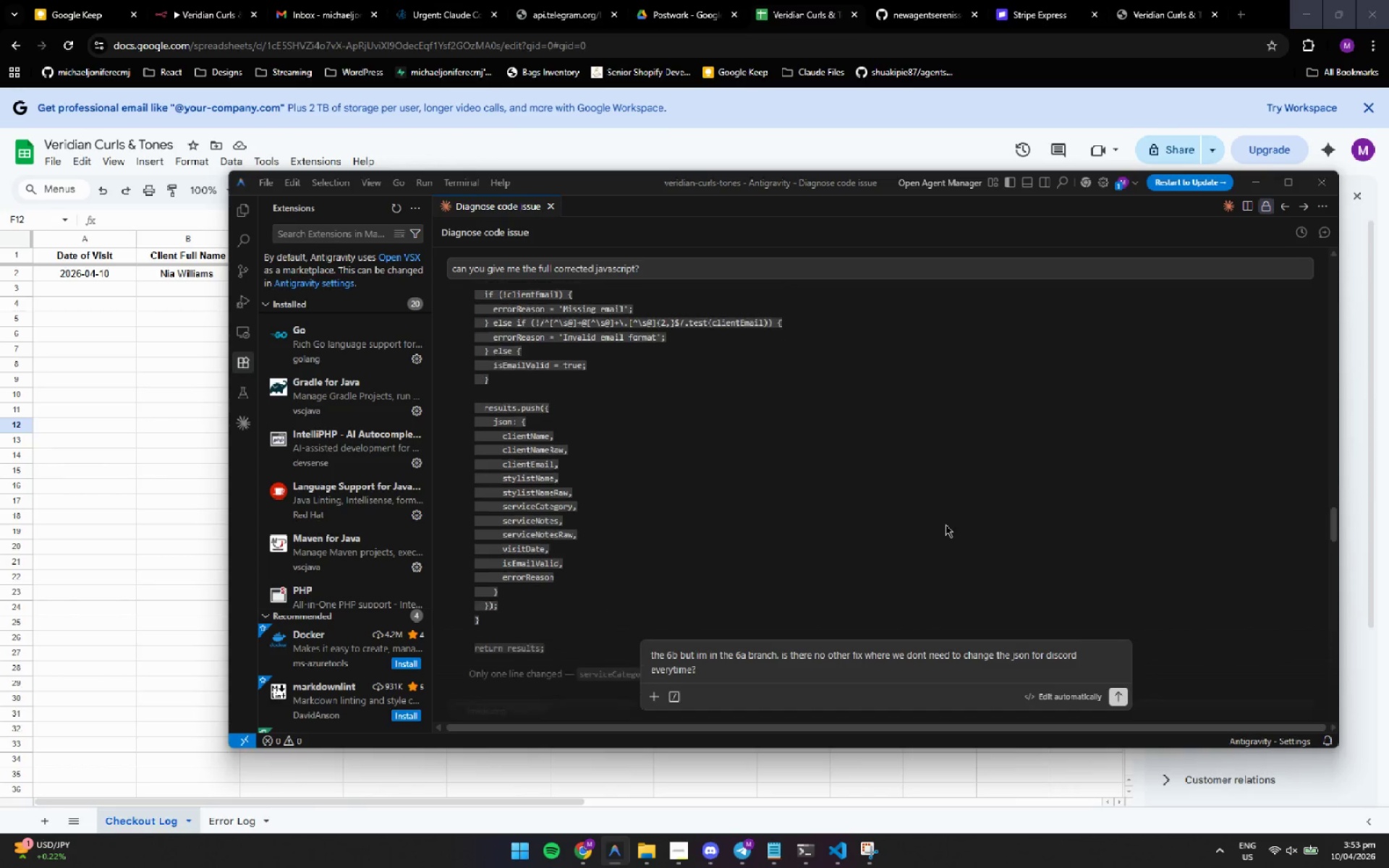 
hold_key(key=ArrowDown, duration=0.34)
 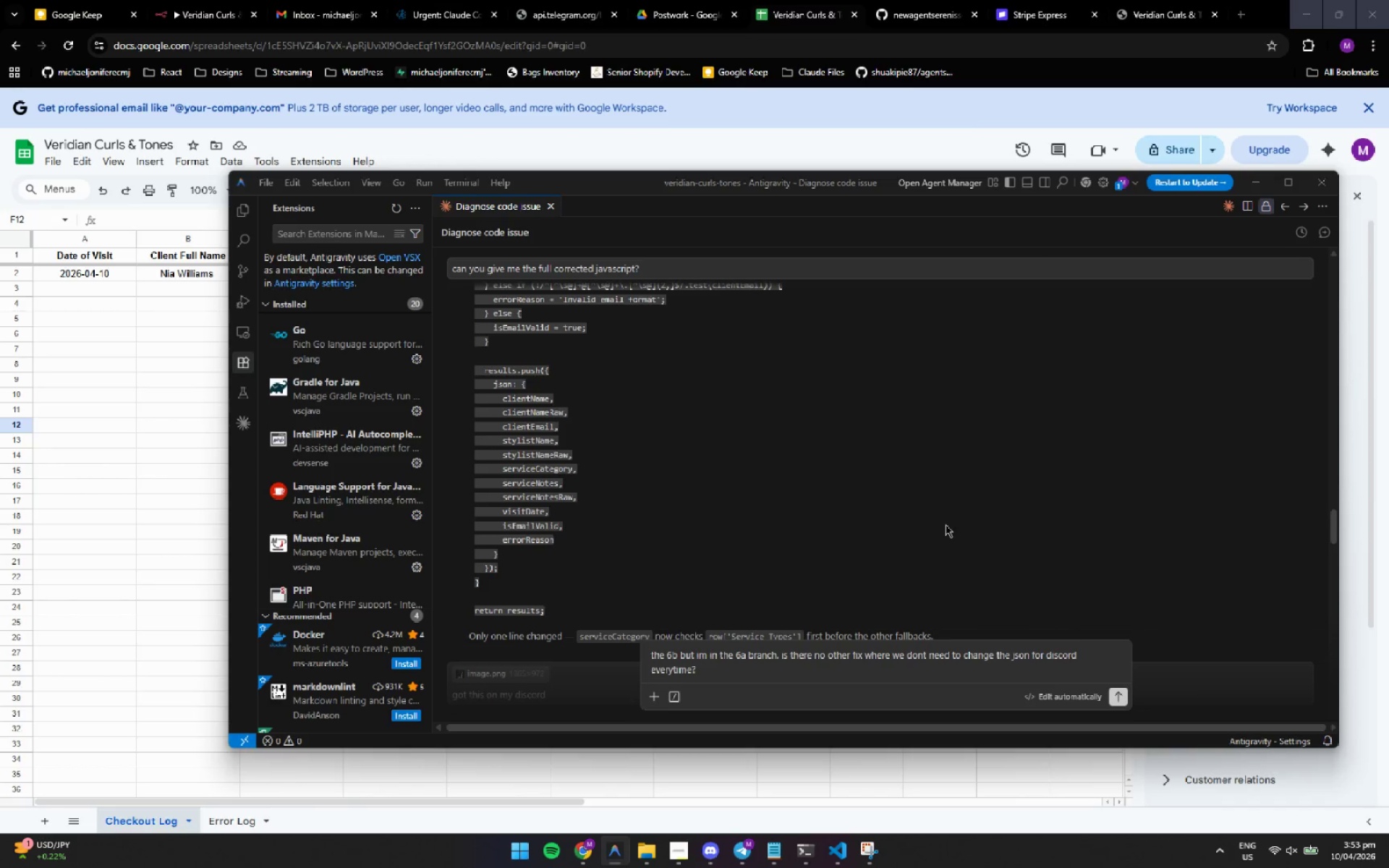 
key(ArrowDown)
 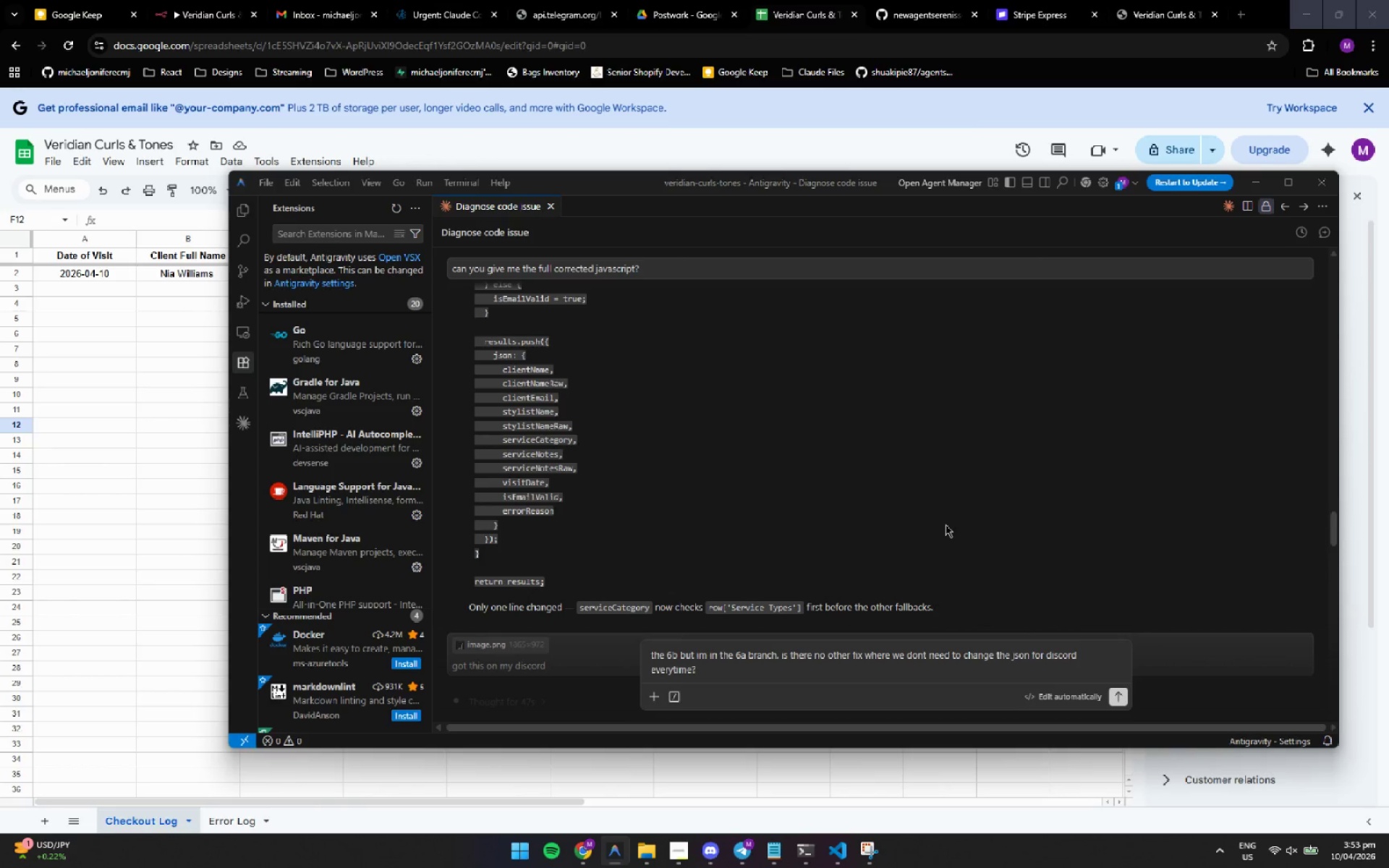 
wait(13.92)
 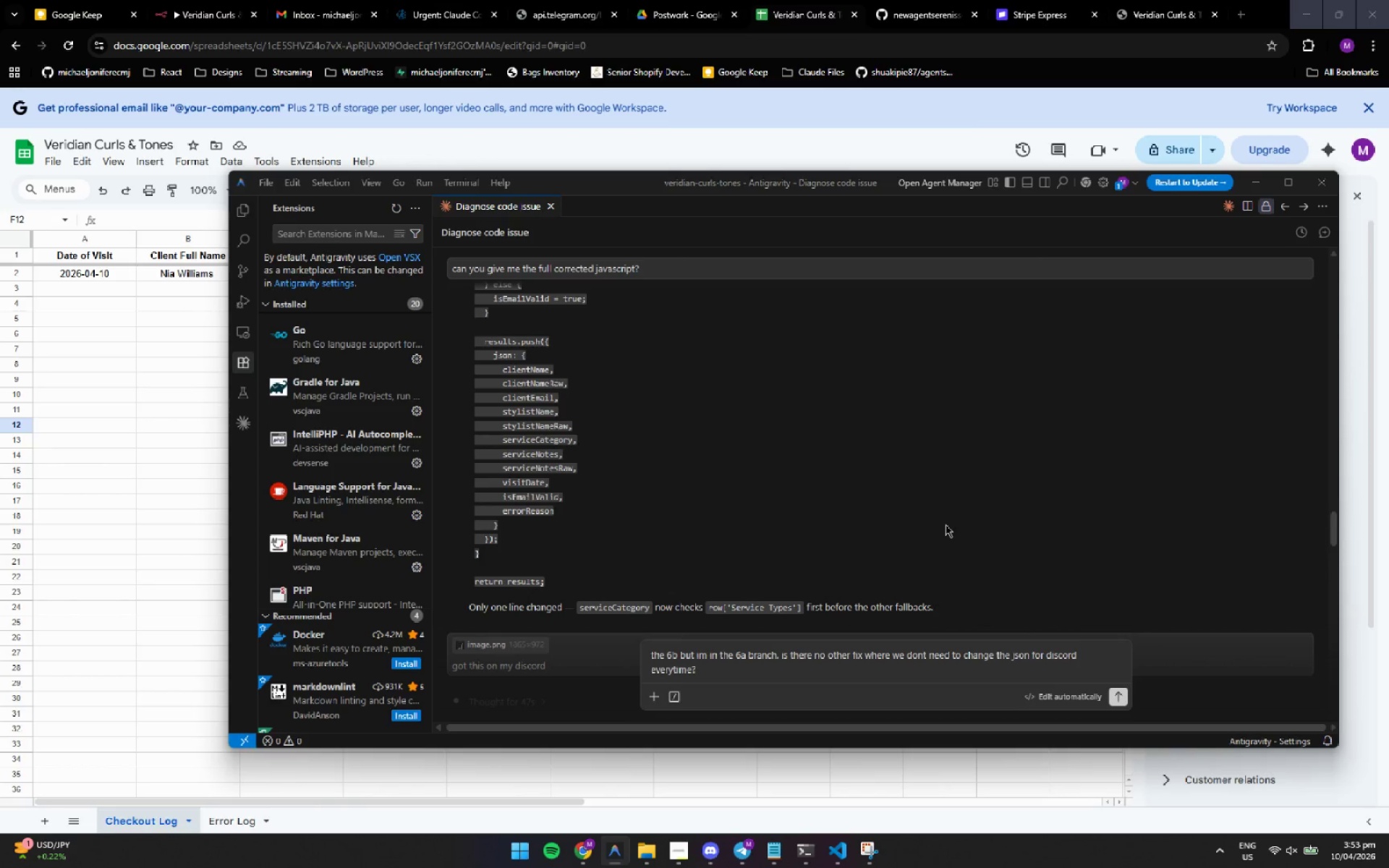 
key(ArrowDown)
 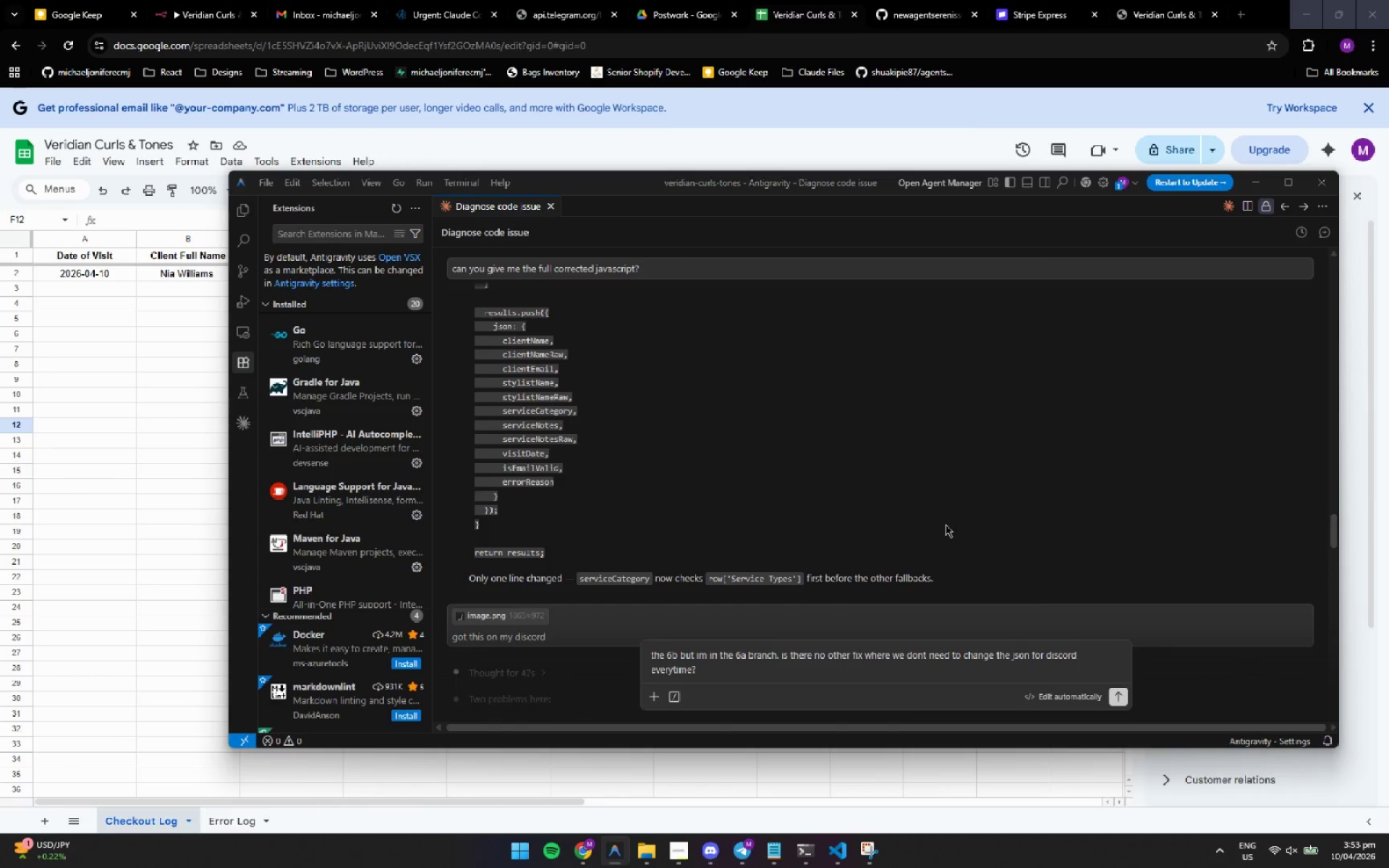 
key(ArrowDown)
 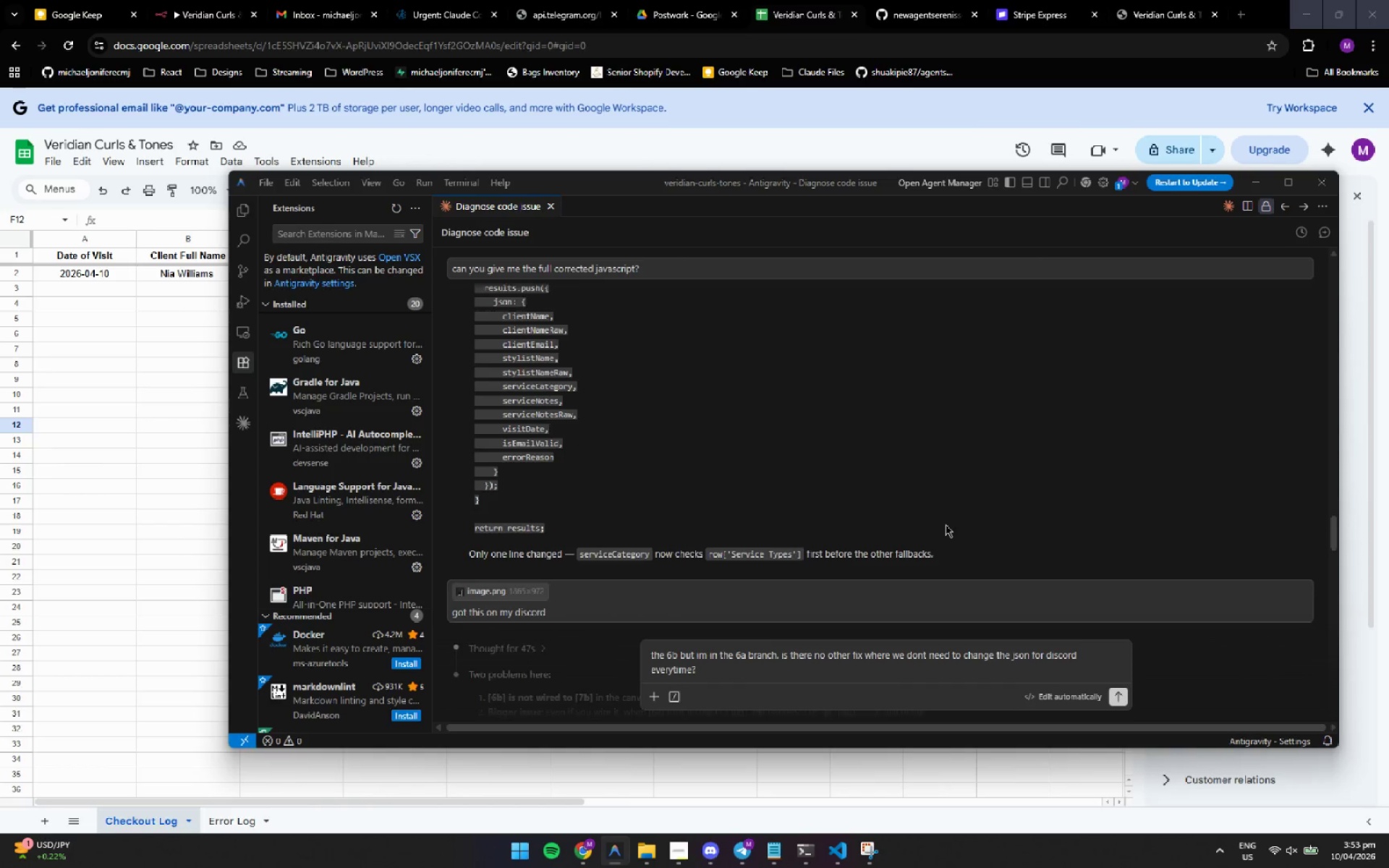 
key(ArrowDown)
 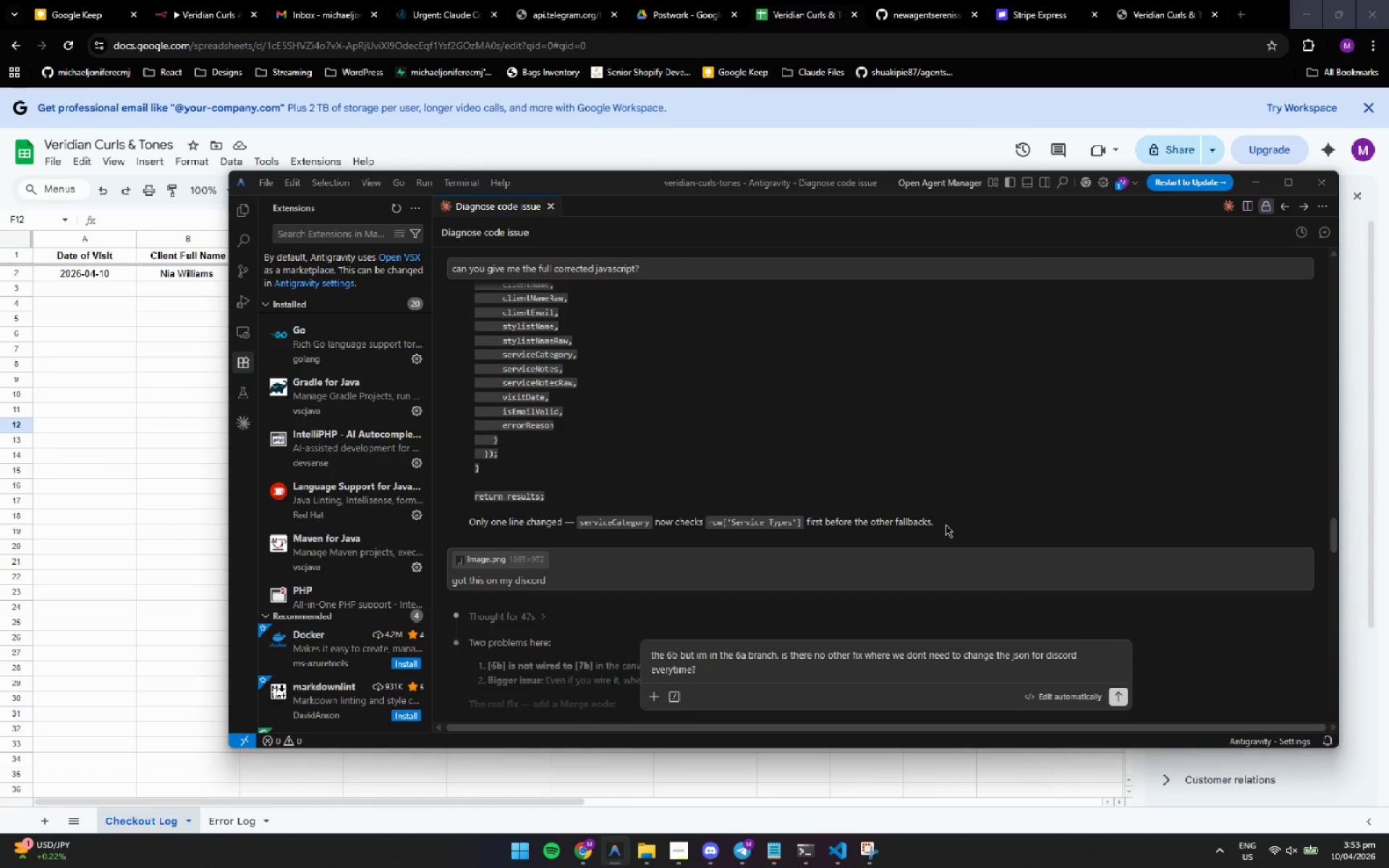 
key(ArrowDown)
 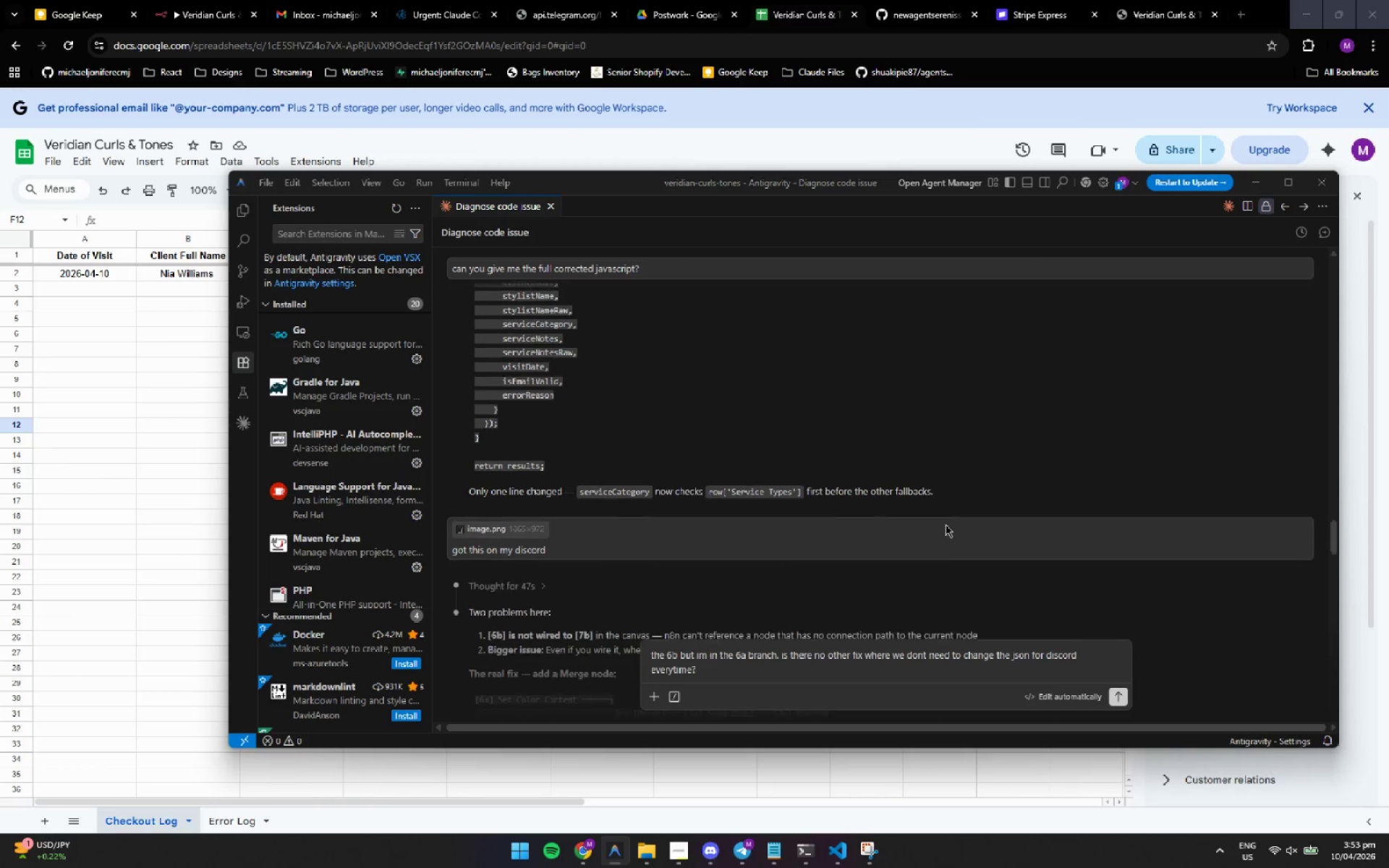 
key(ArrowDown)
 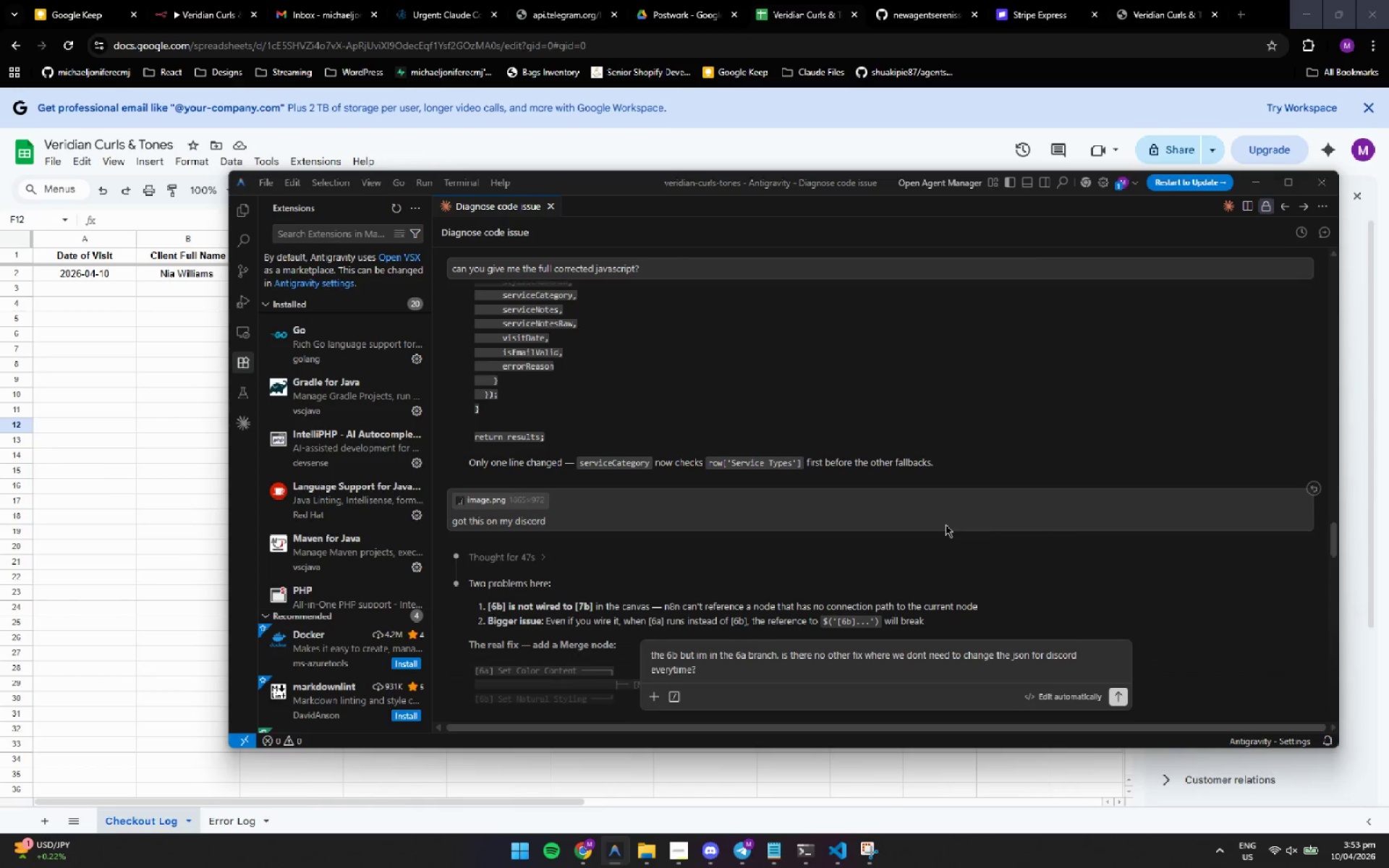 
key(ArrowDown)
 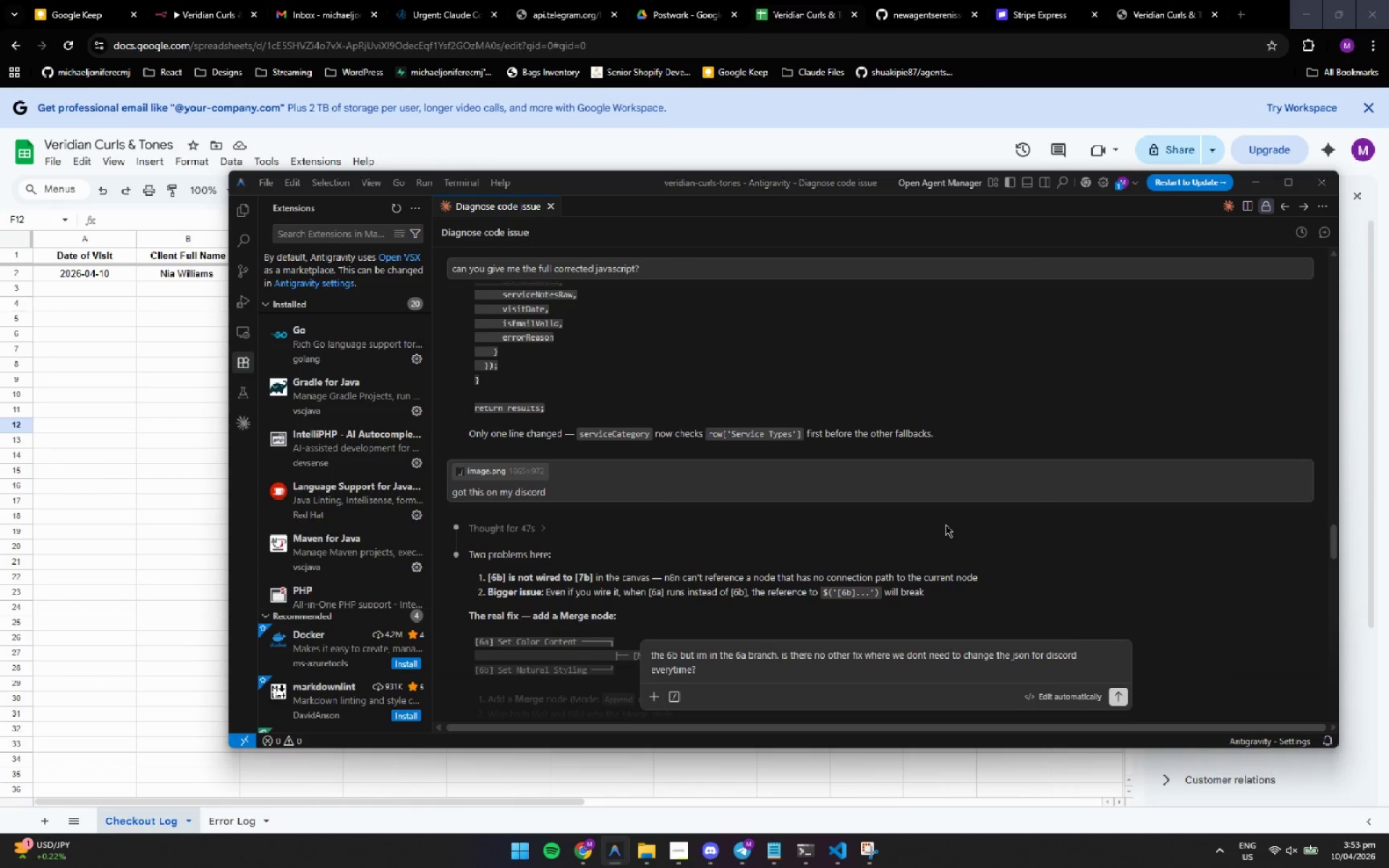 
key(ArrowDown)
 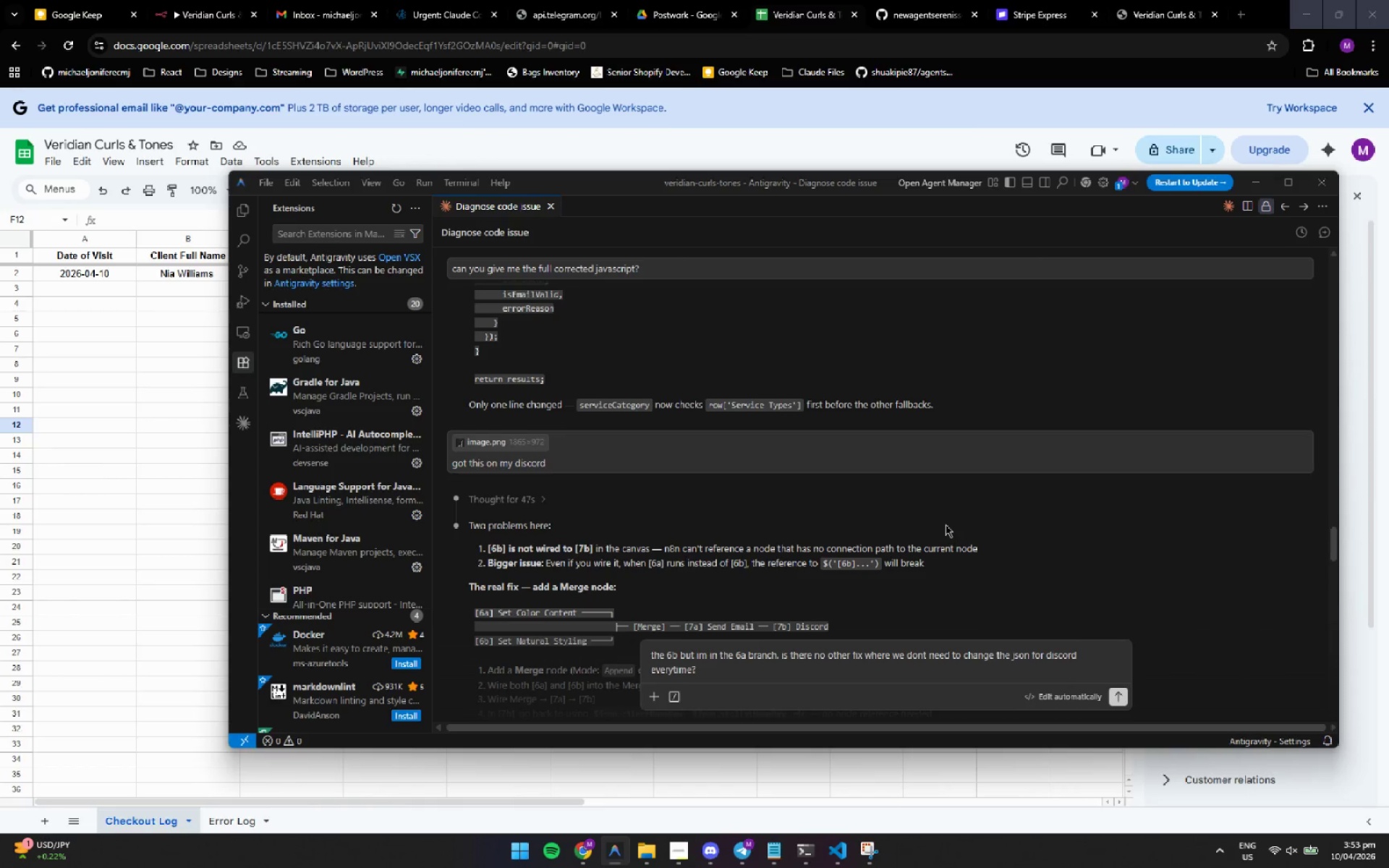 
key(ArrowDown)
 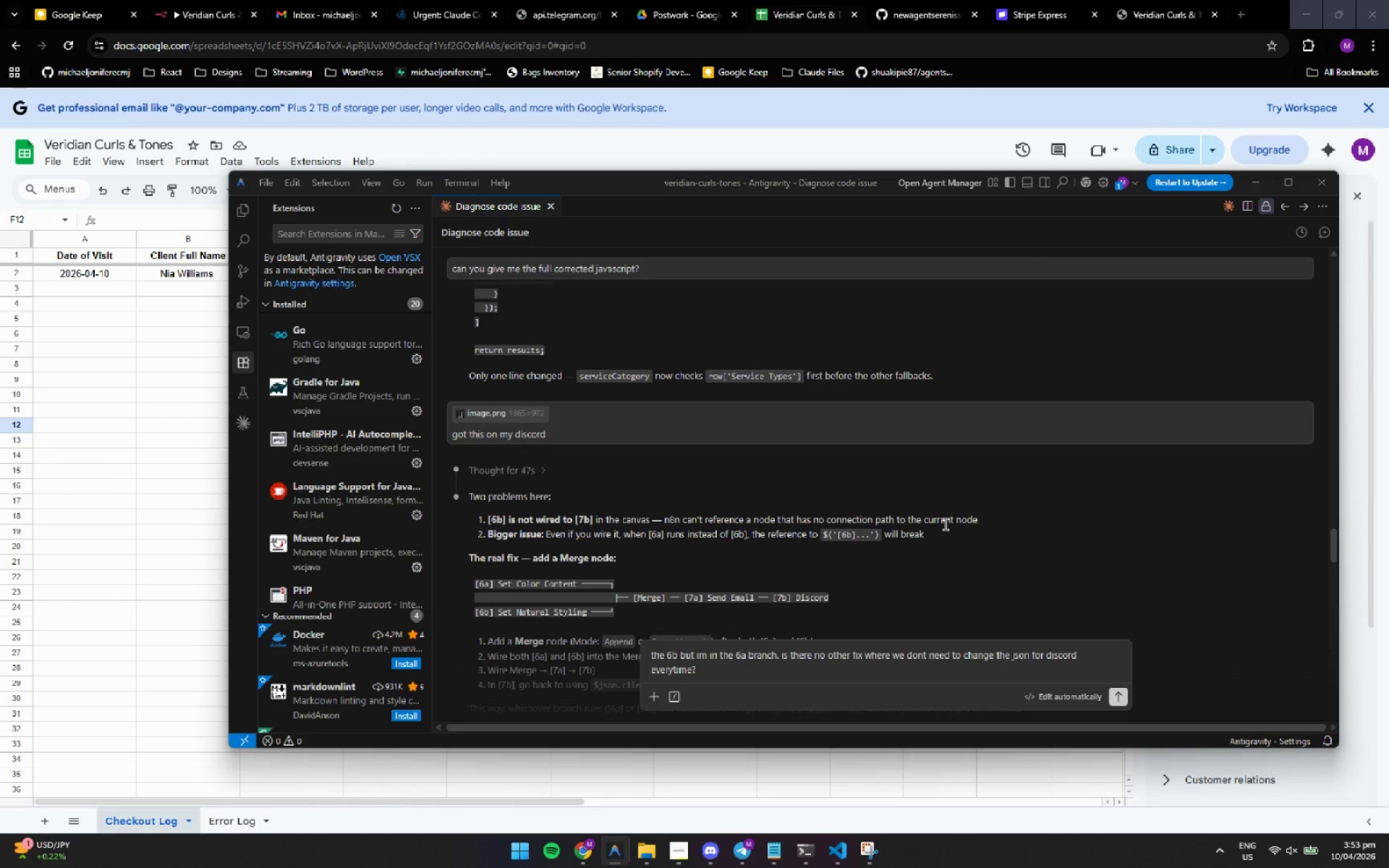 
key(ArrowDown)
 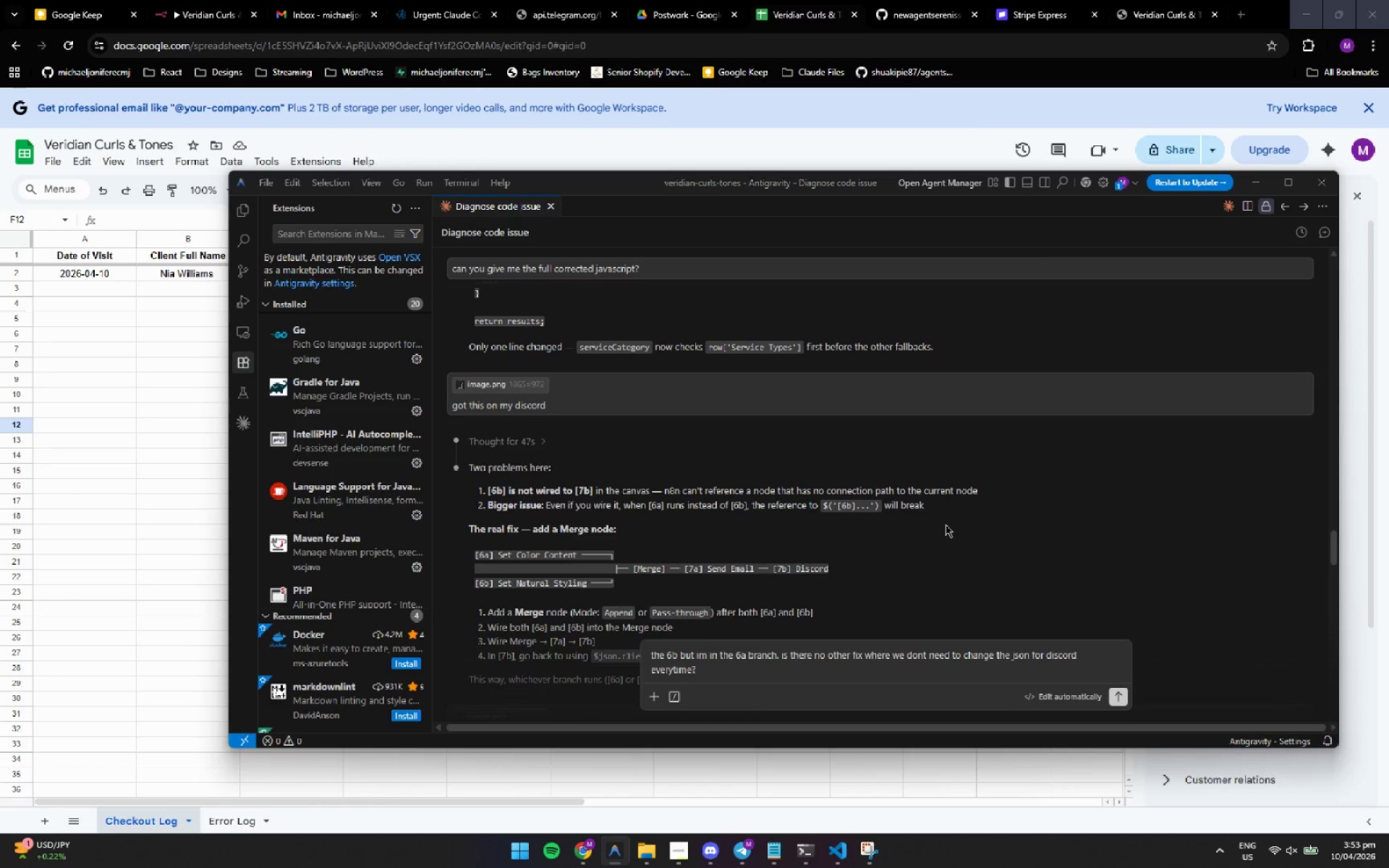 
key(ArrowDown)
 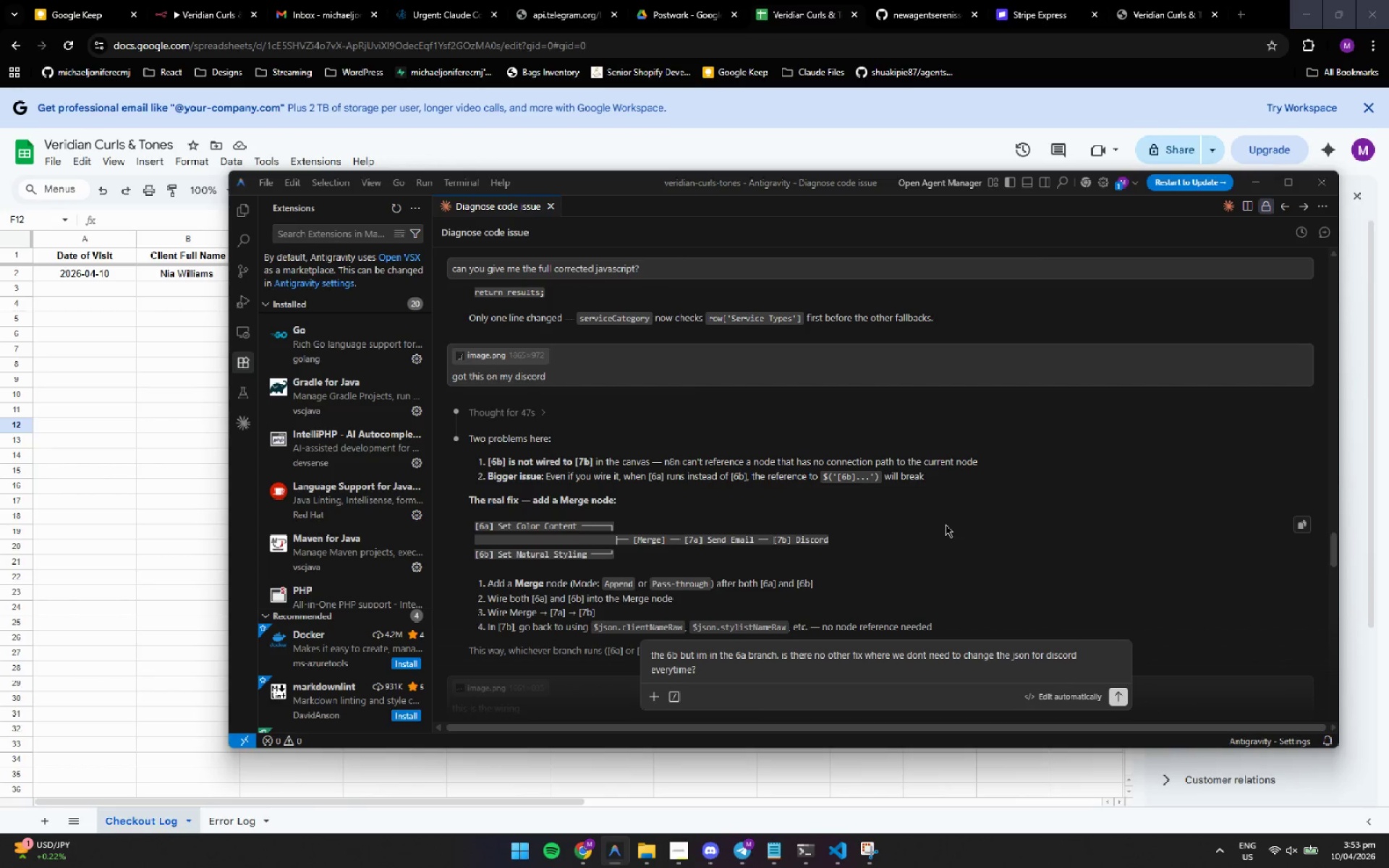 
key(ArrowDown)
 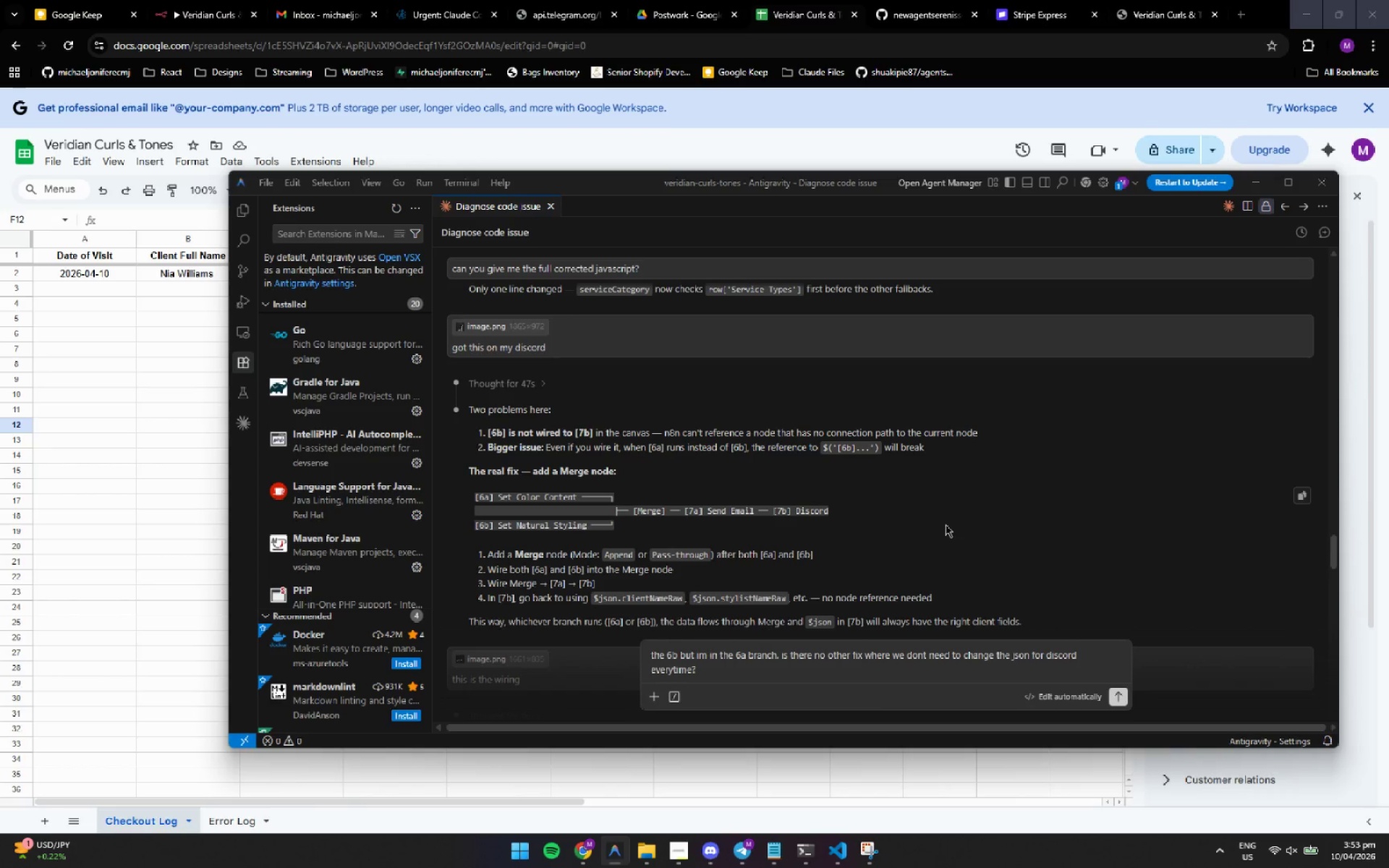 
key(ArrowDown)
 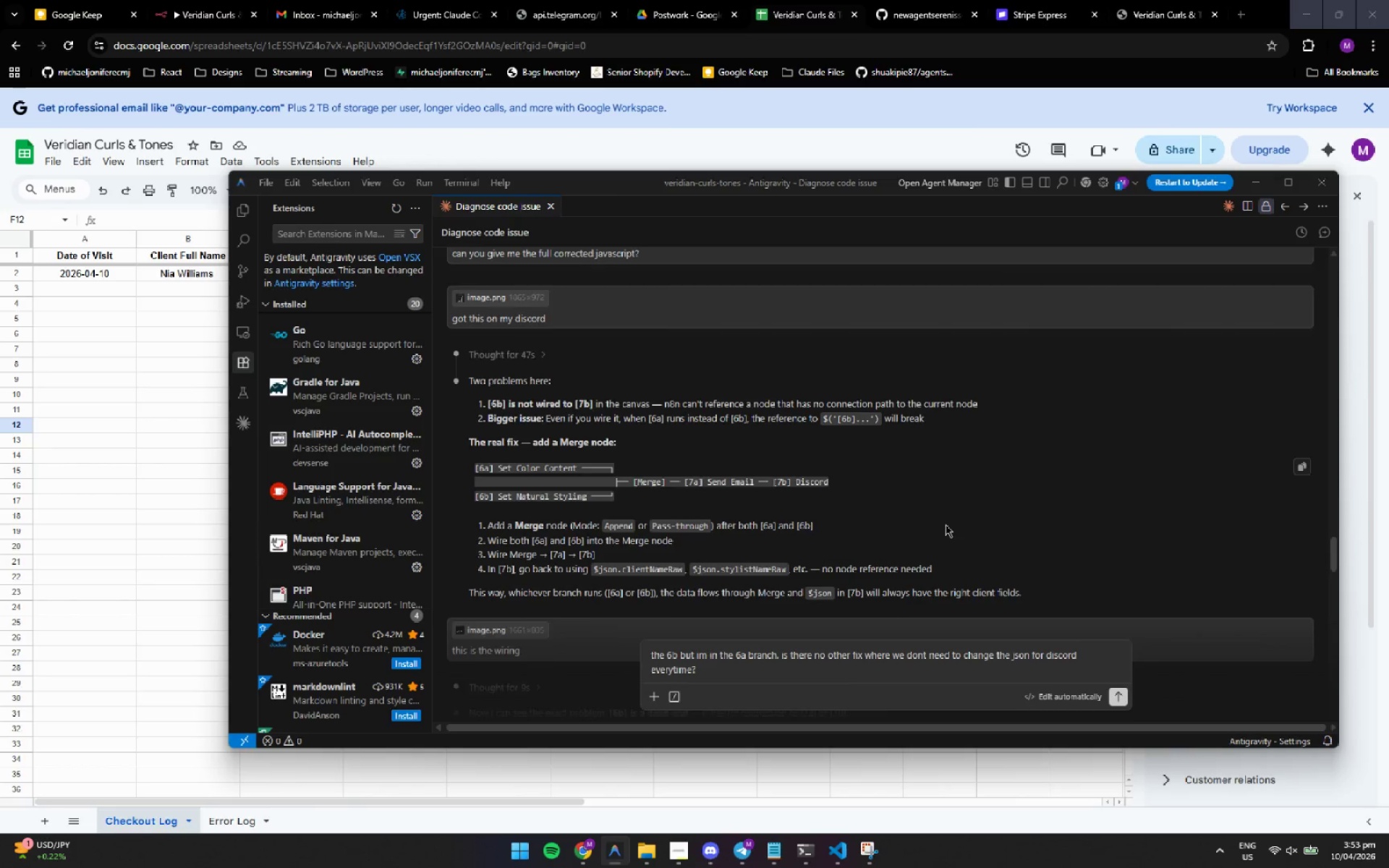 
key(ArrowUp)
 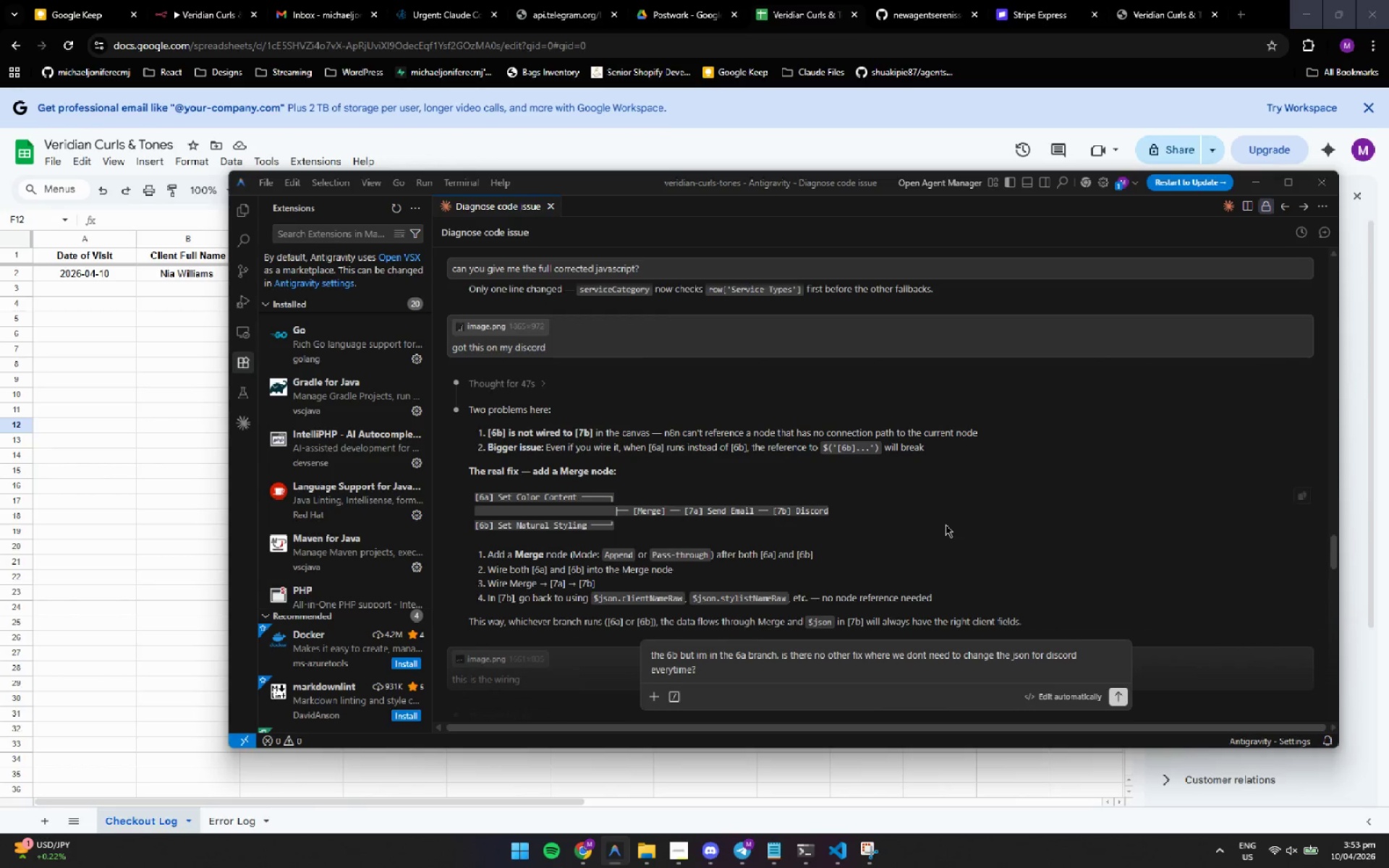 
key(ArrowDown)
 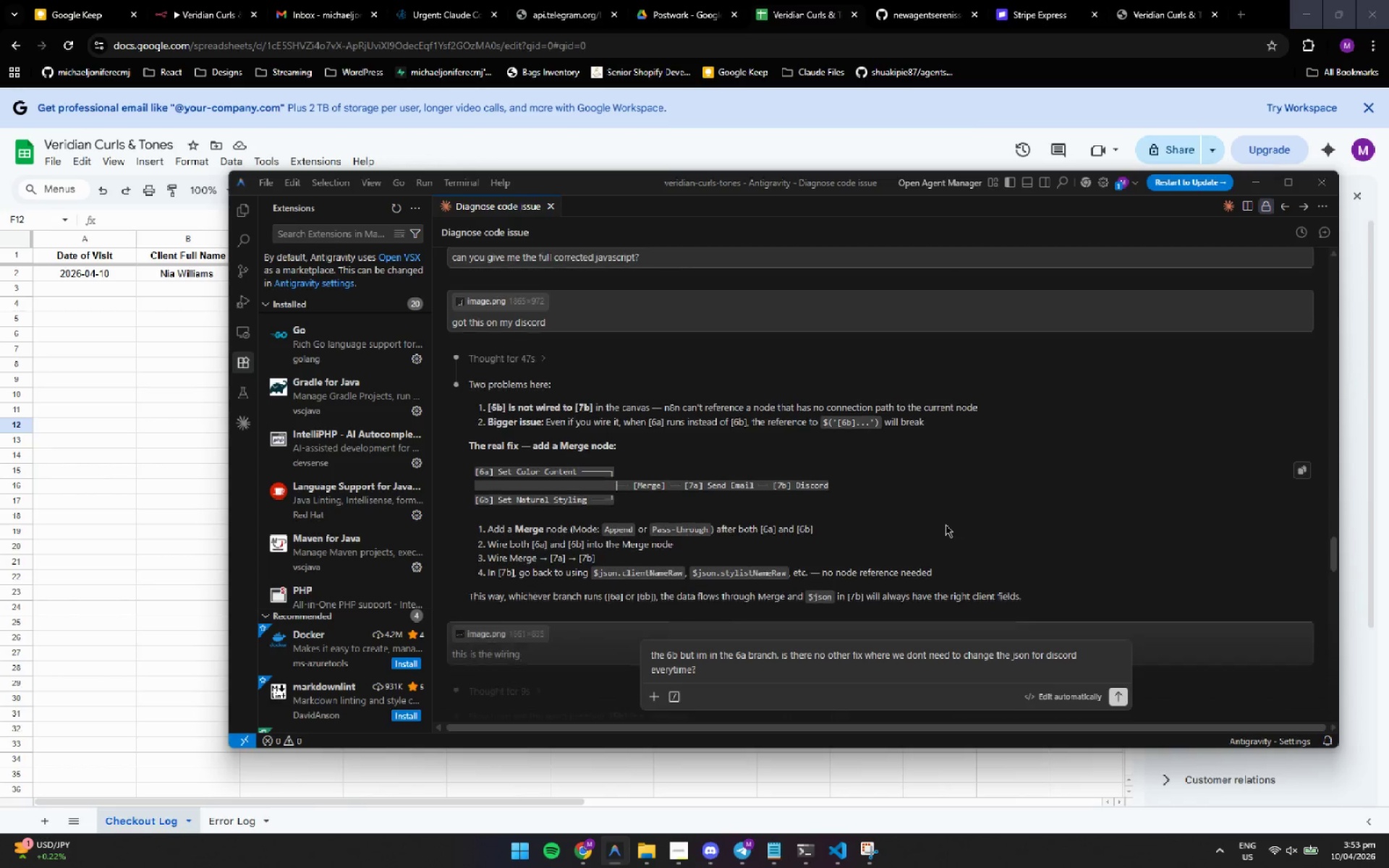 
key(ArrowUp)
 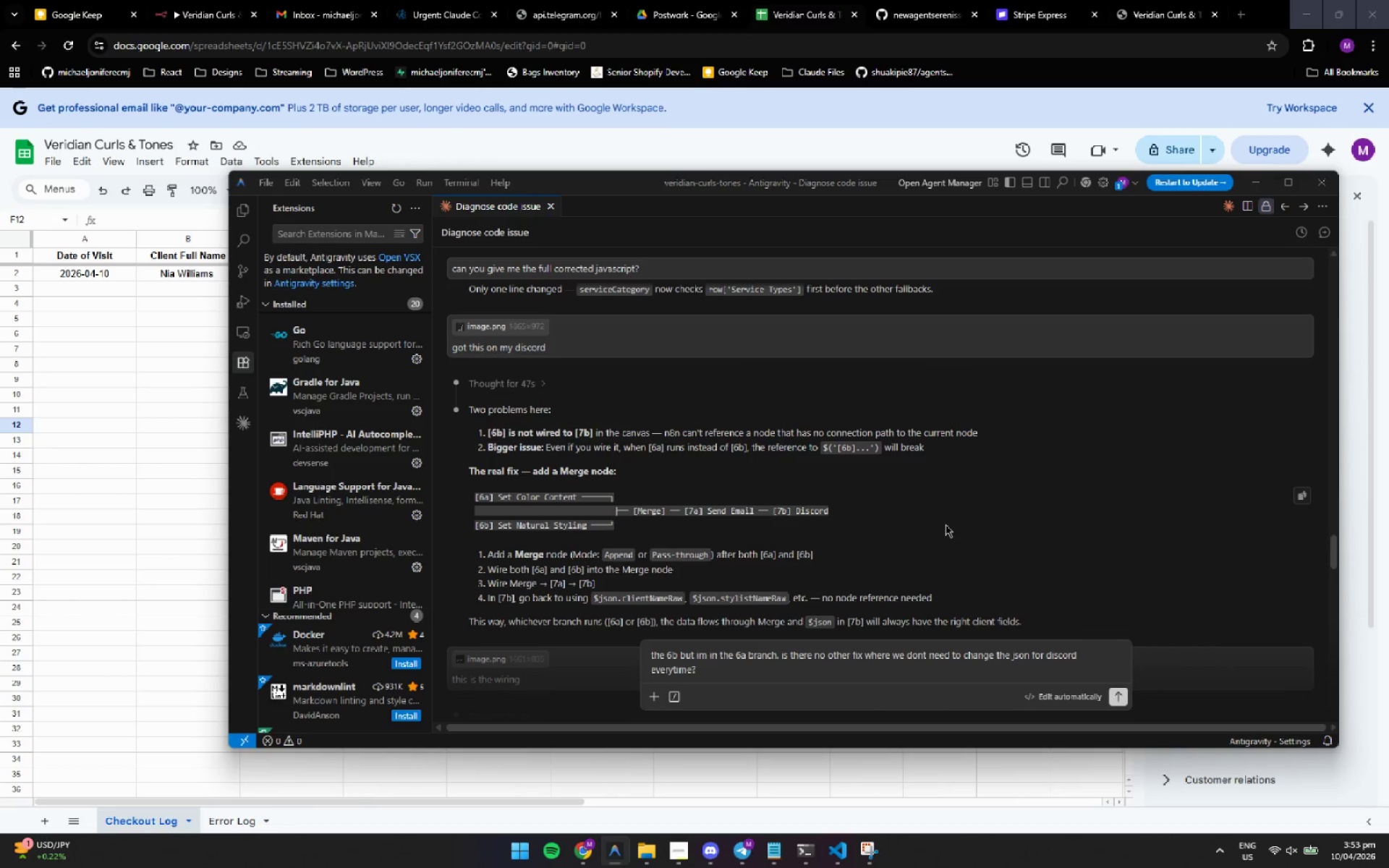 
key(ArrowDown)
 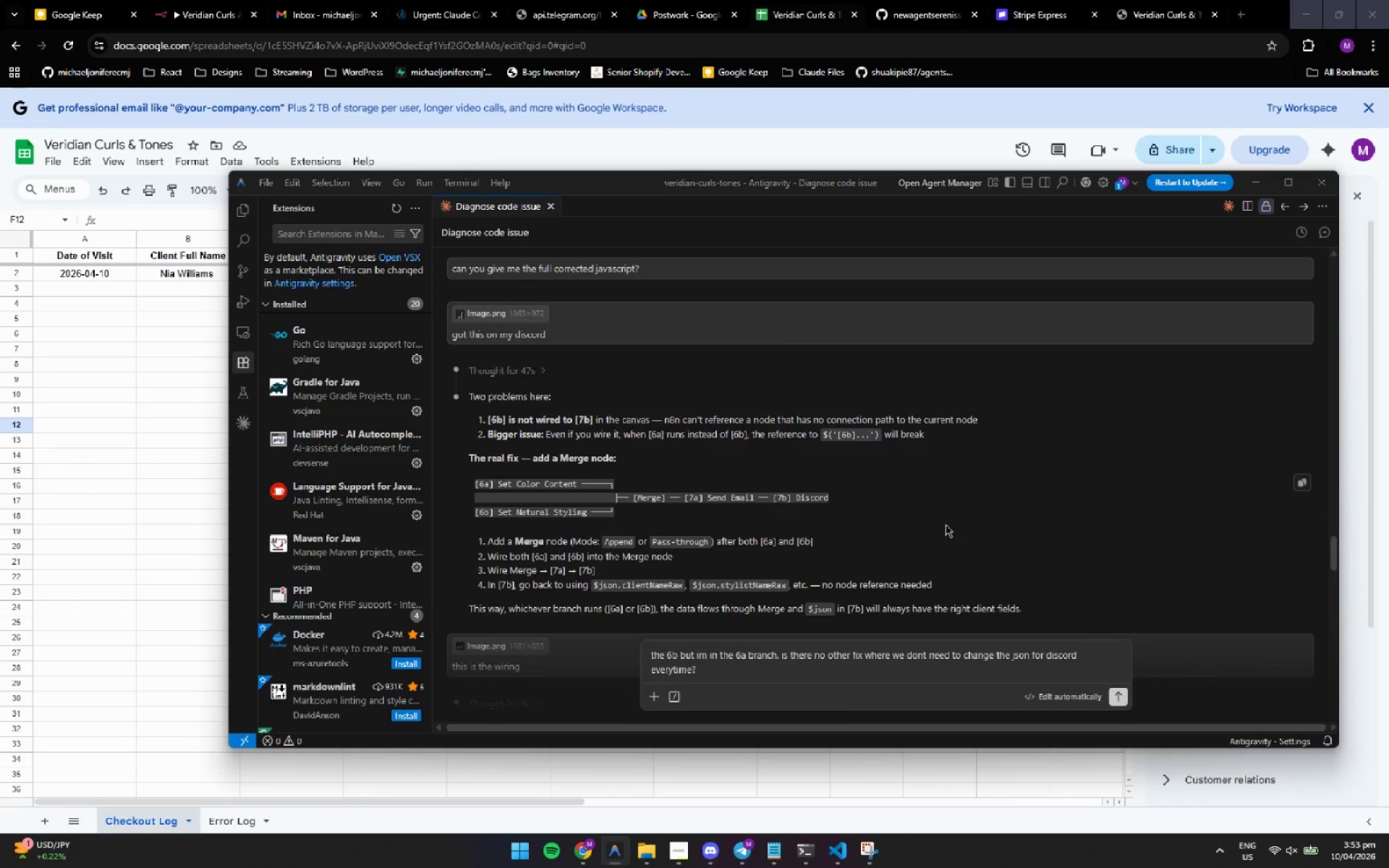 
key(ArrowUp)
 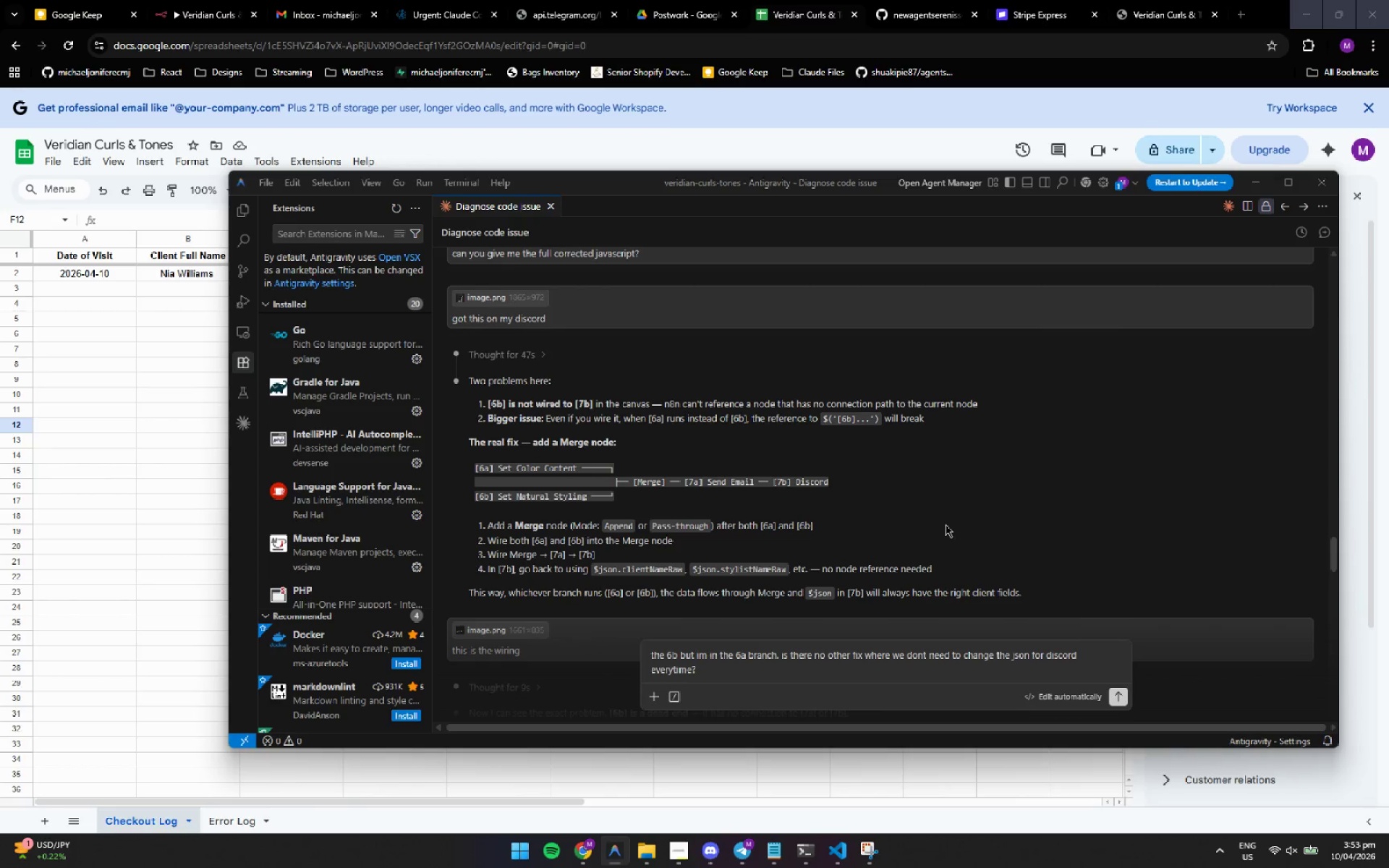 
key(ArrowDown)
 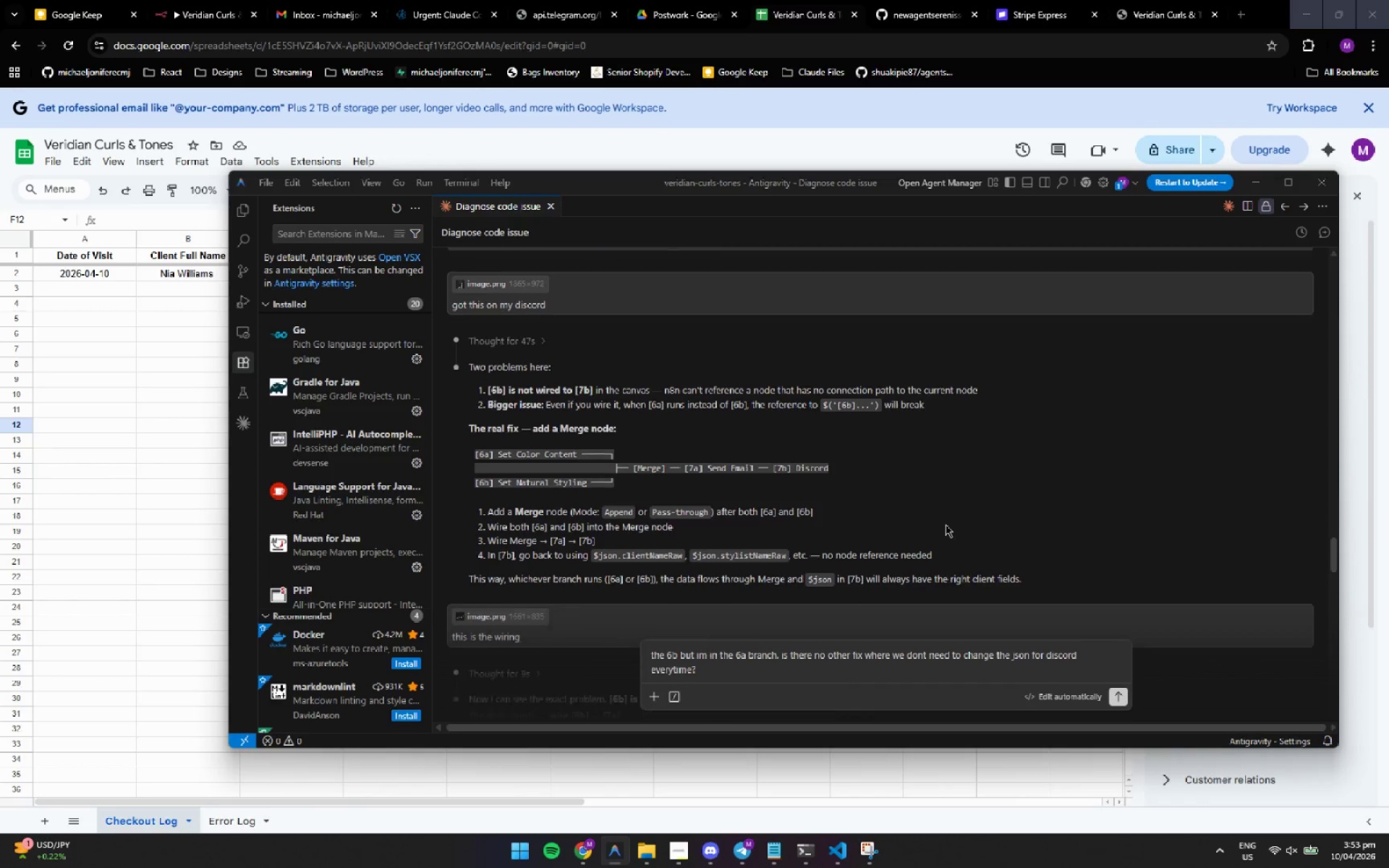 
key(ArrowUp)
 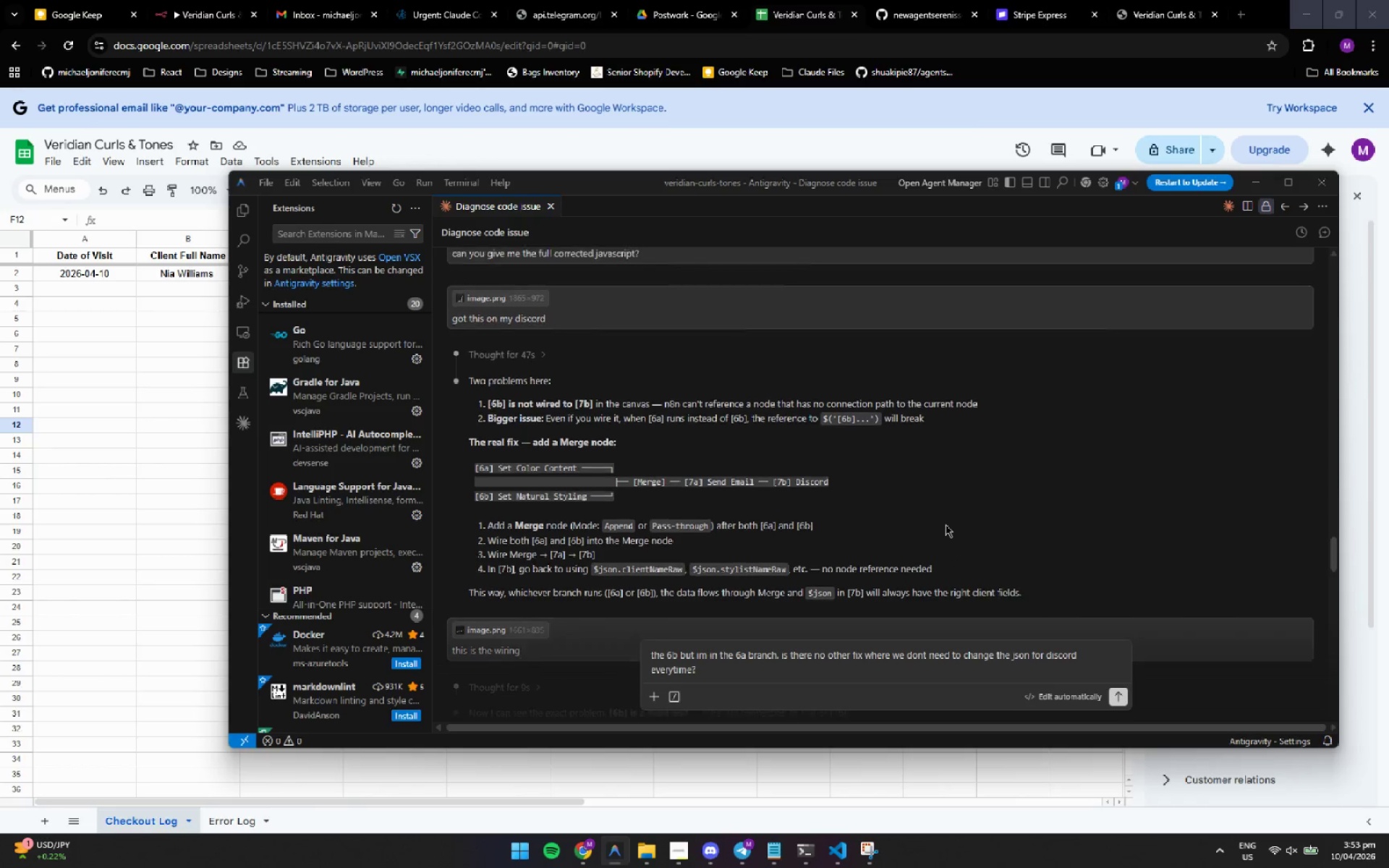 
key(ArrowDown)
 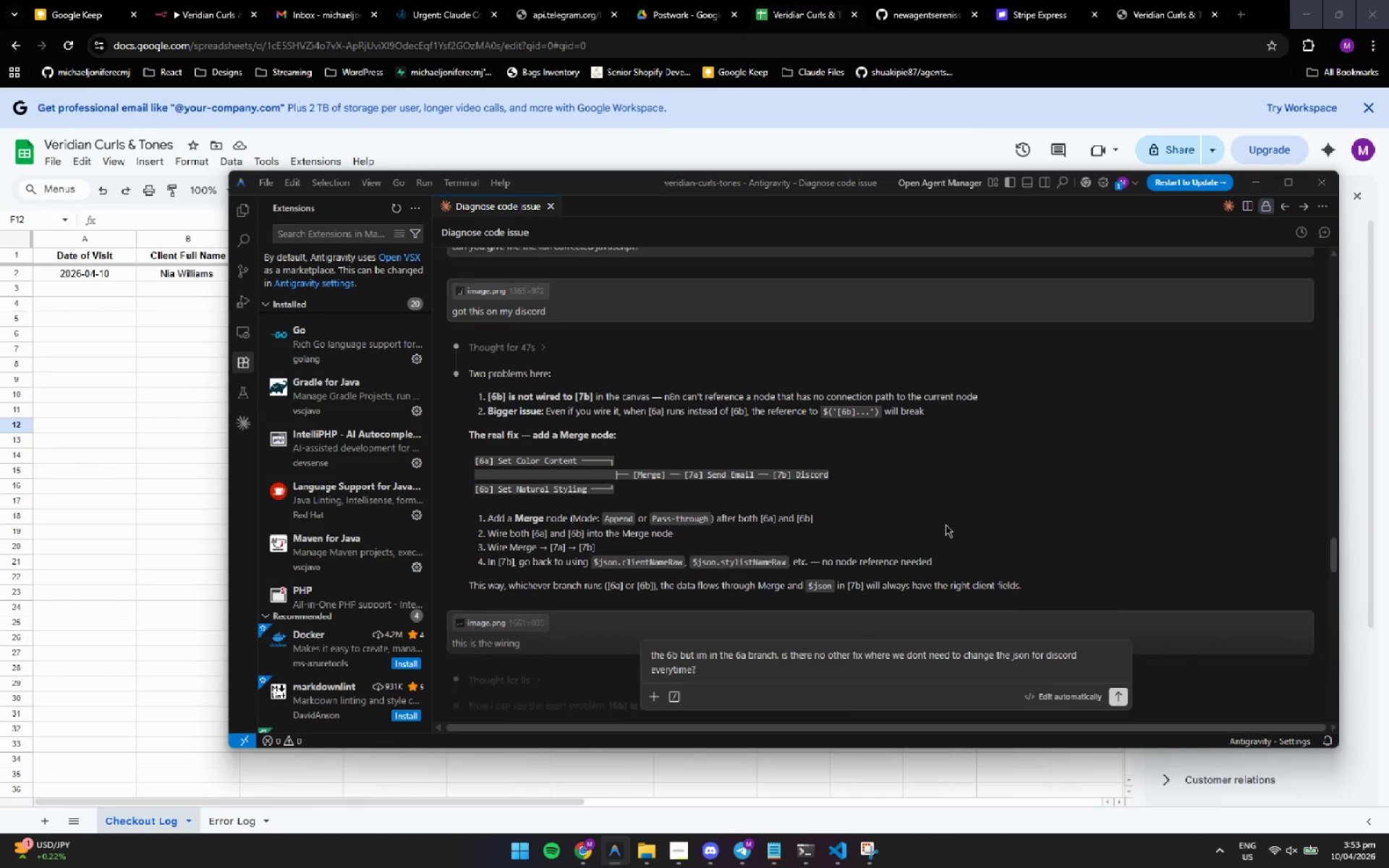 
key(ArrowUp)
 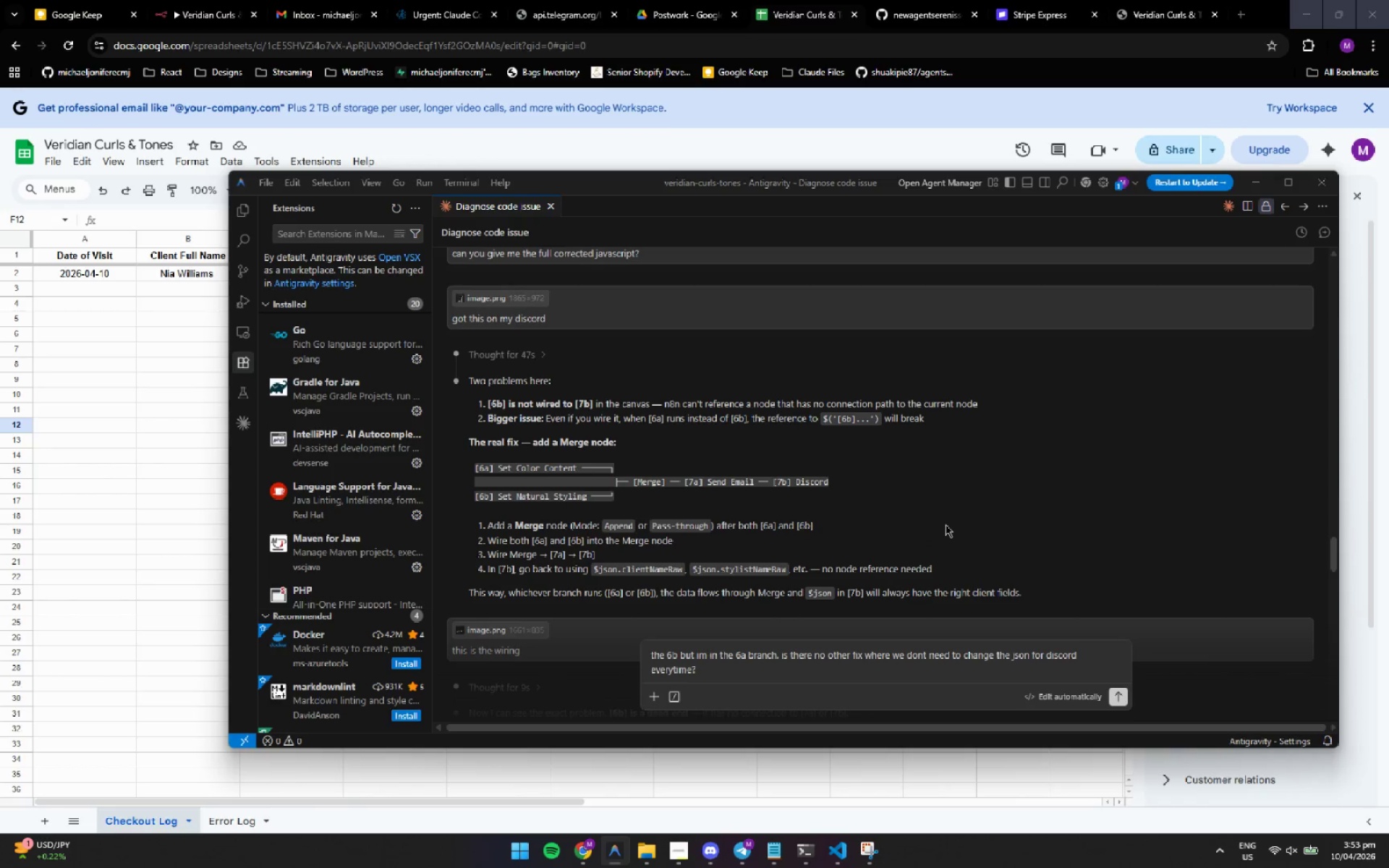 
key(ArrowDown)
 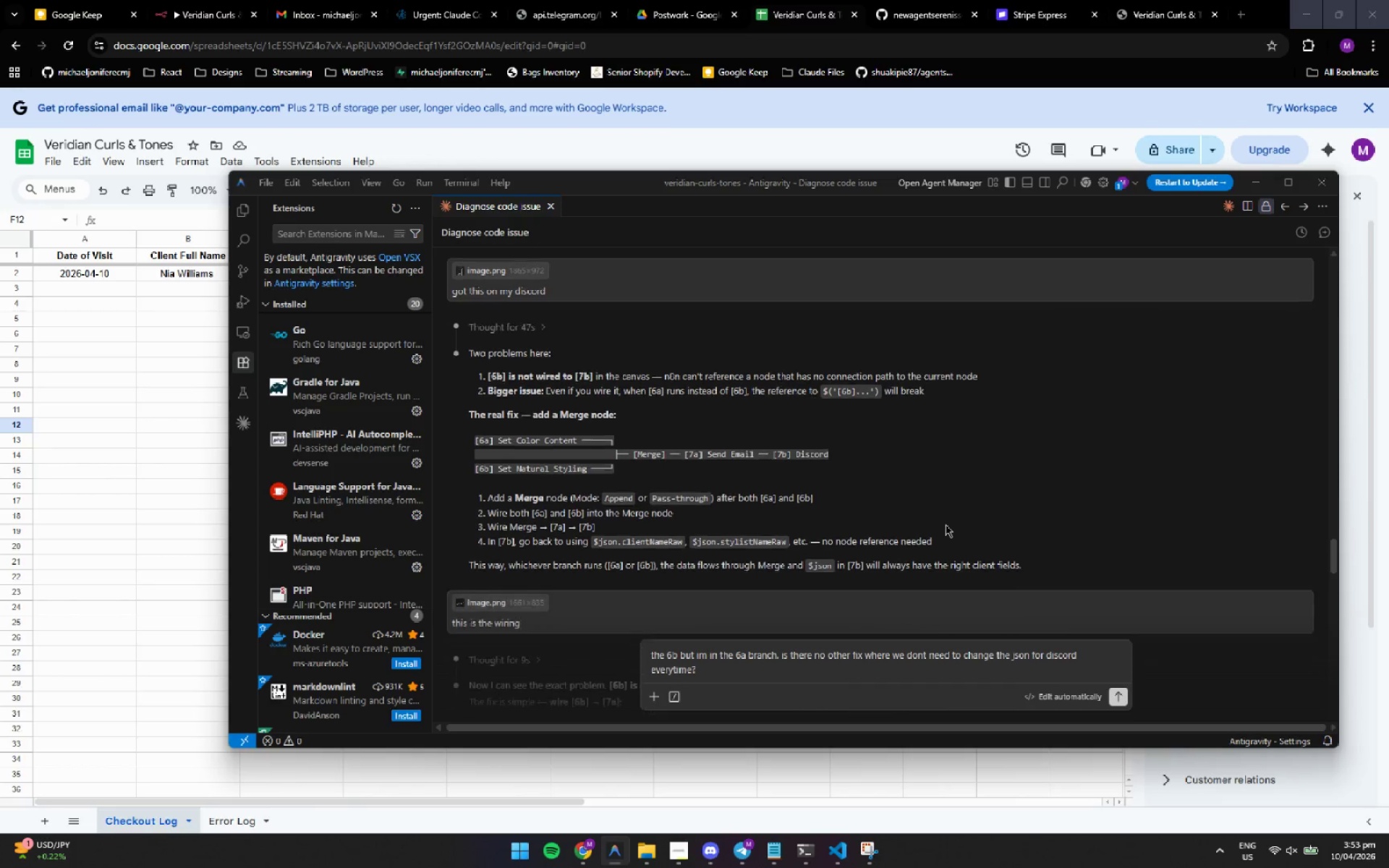 
key(ArrowUp)
 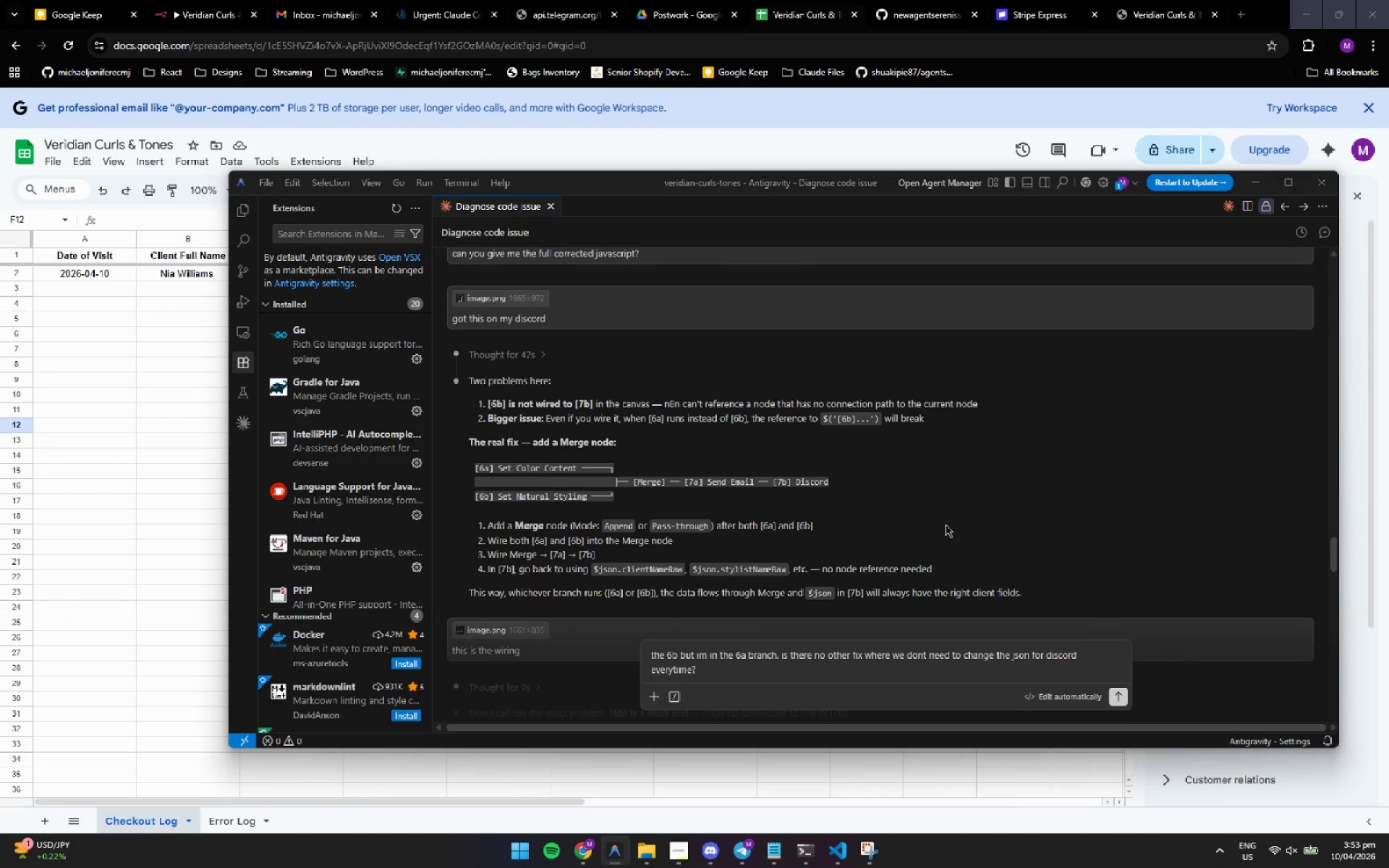 
key(ArrowDown)
 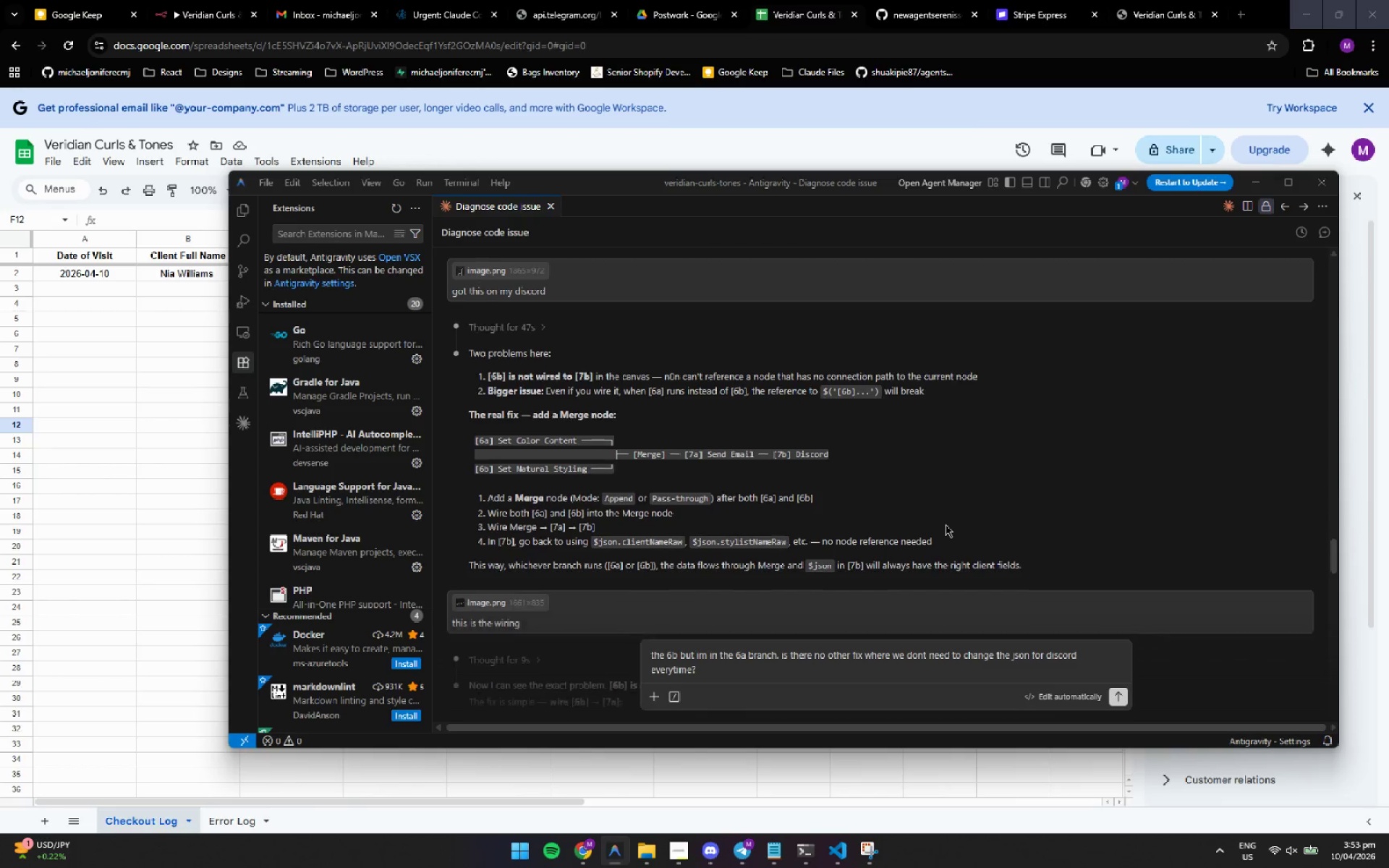 
key(ArrowUp)
 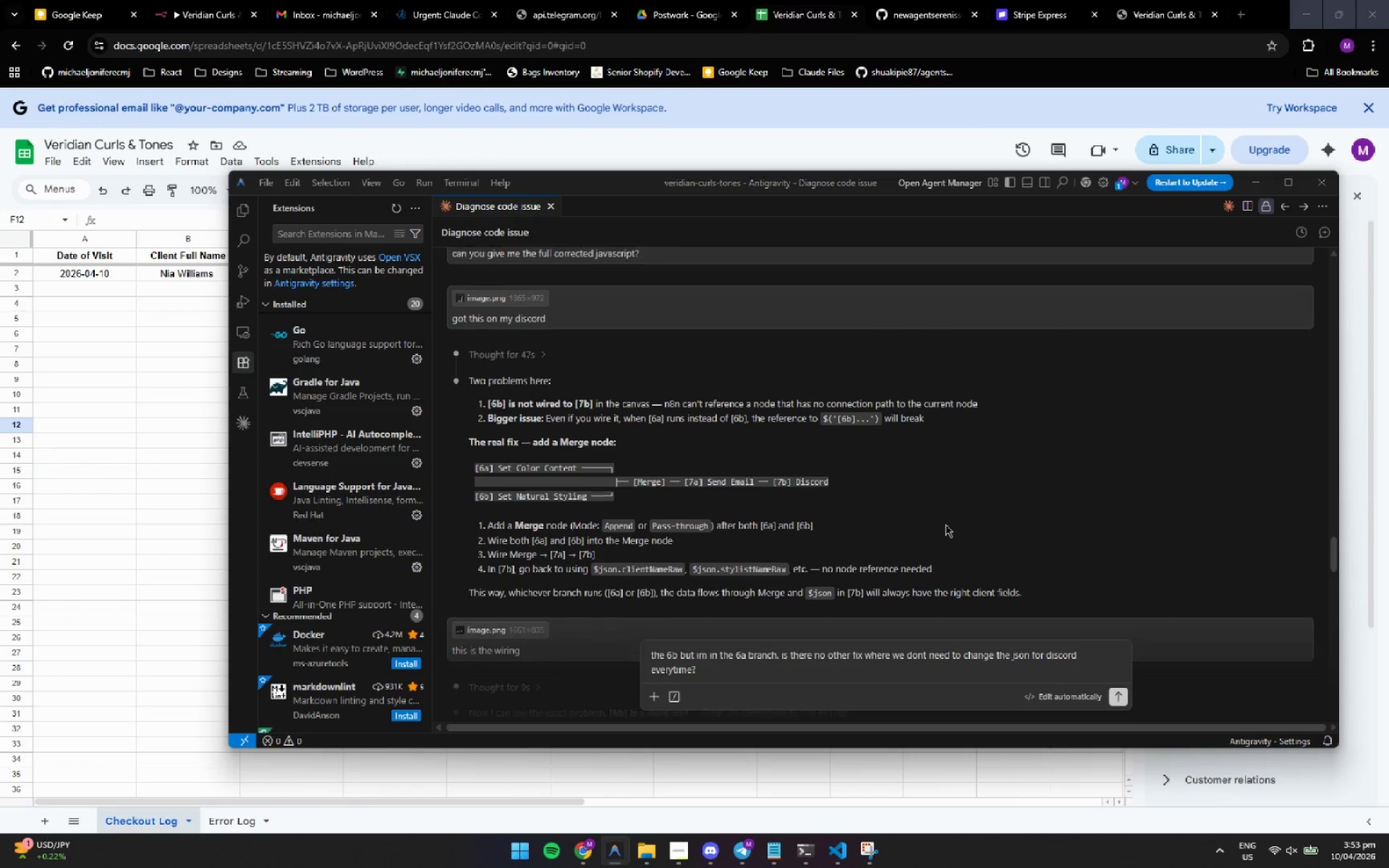 
key(ArrowDown)
 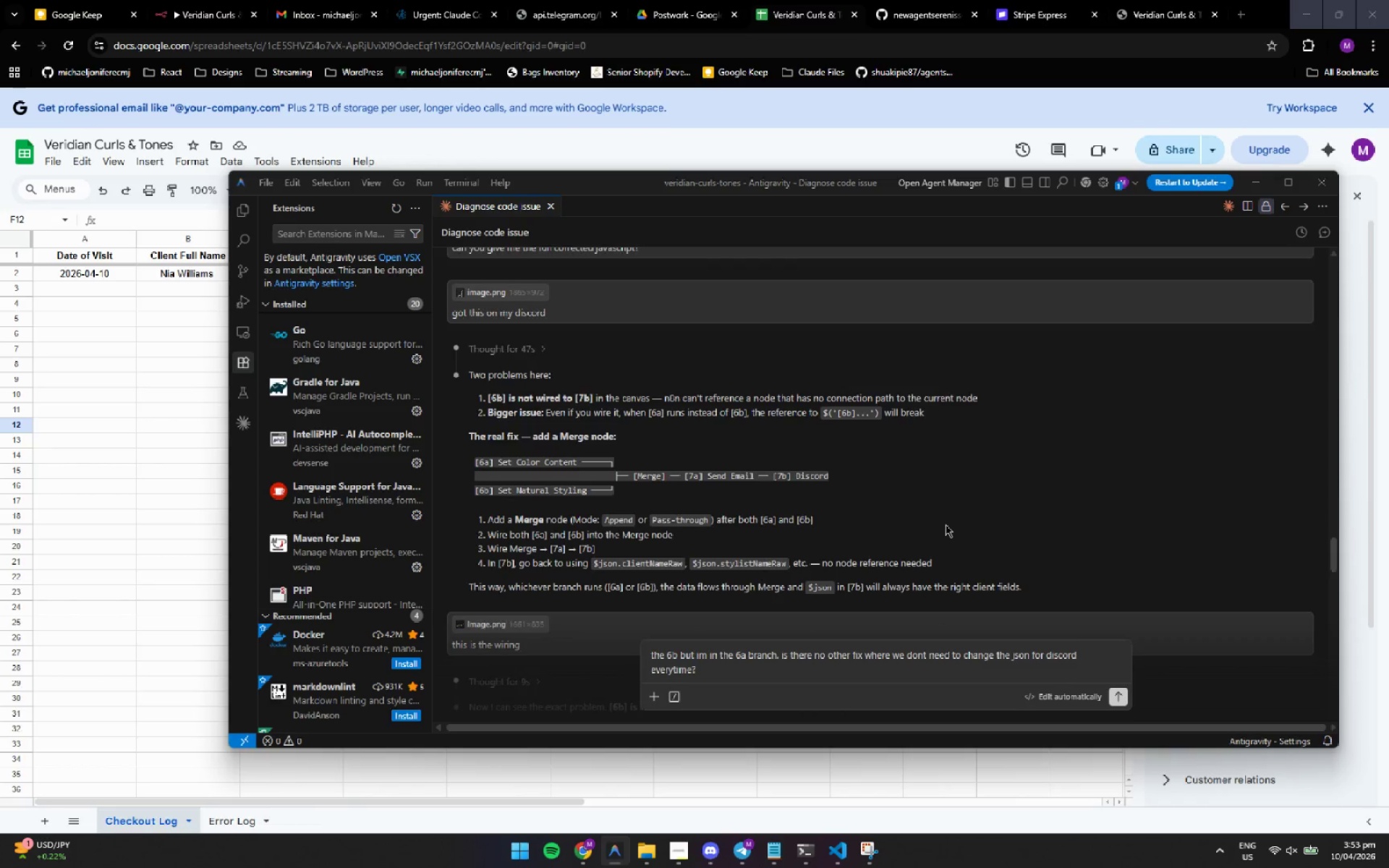 
key(ArrowUp)
 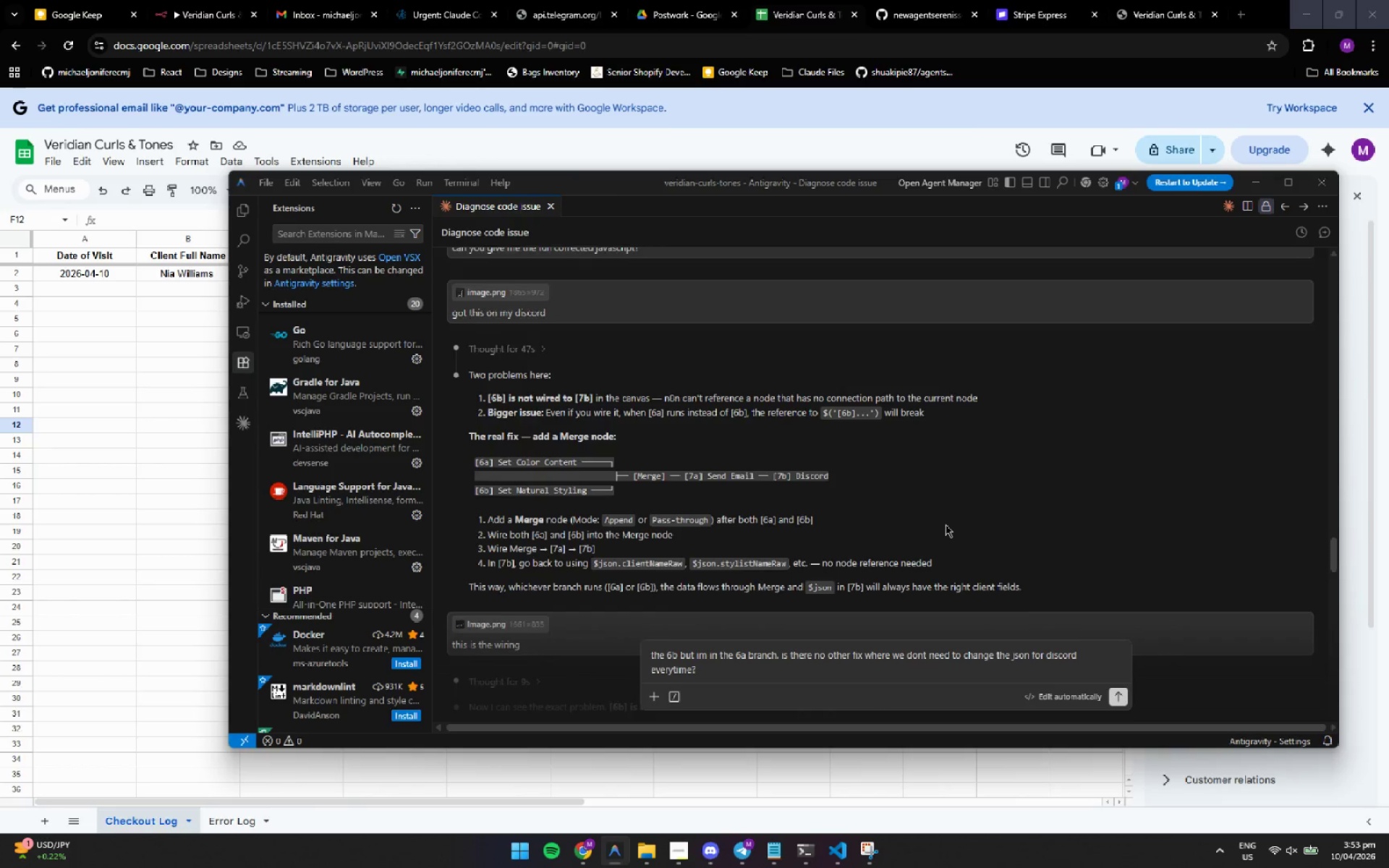 
key(ArrowDown)
 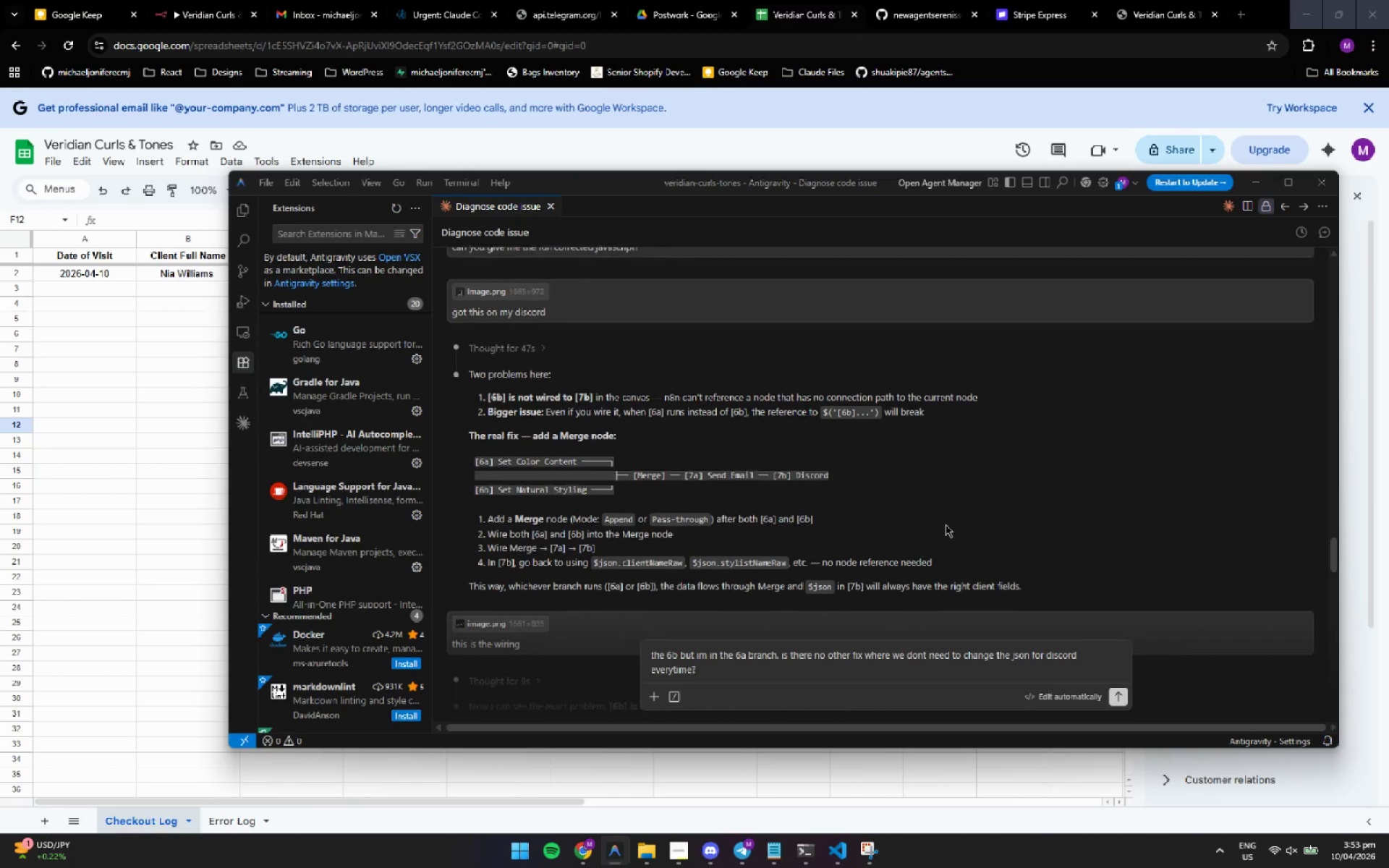 
key(ArrowUp)
 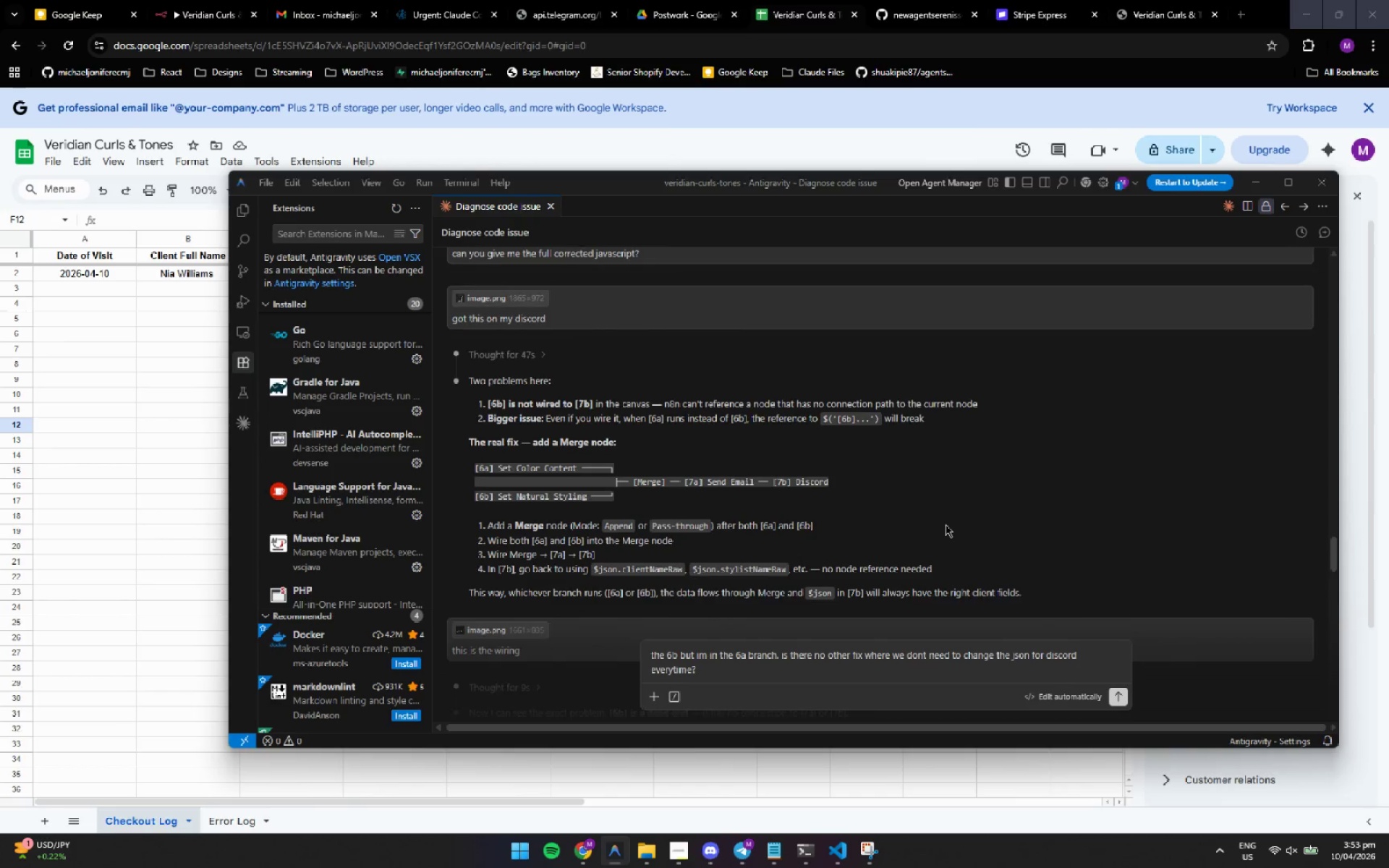 
key(ArrowDown)
 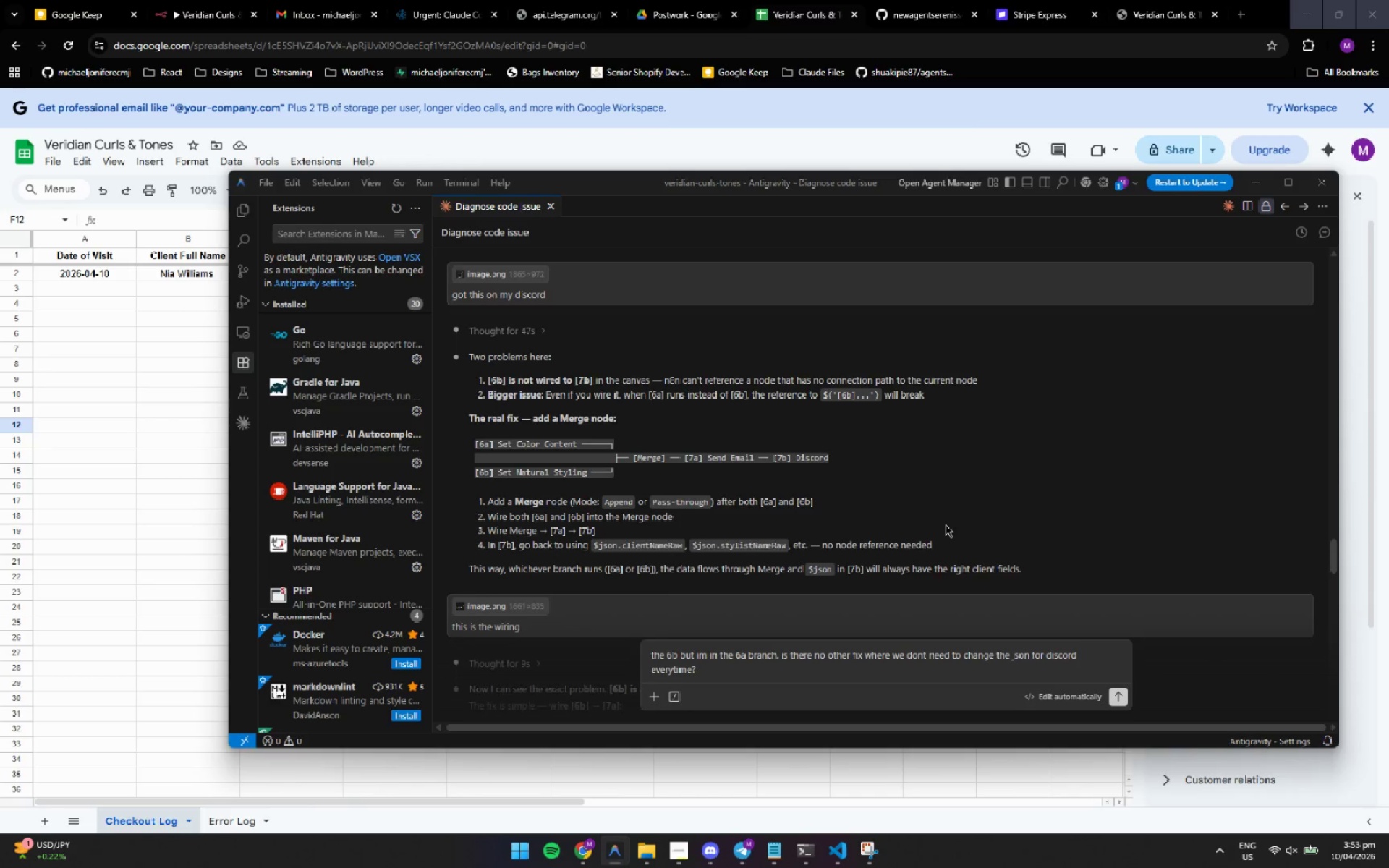 
key(ArrowUp)
 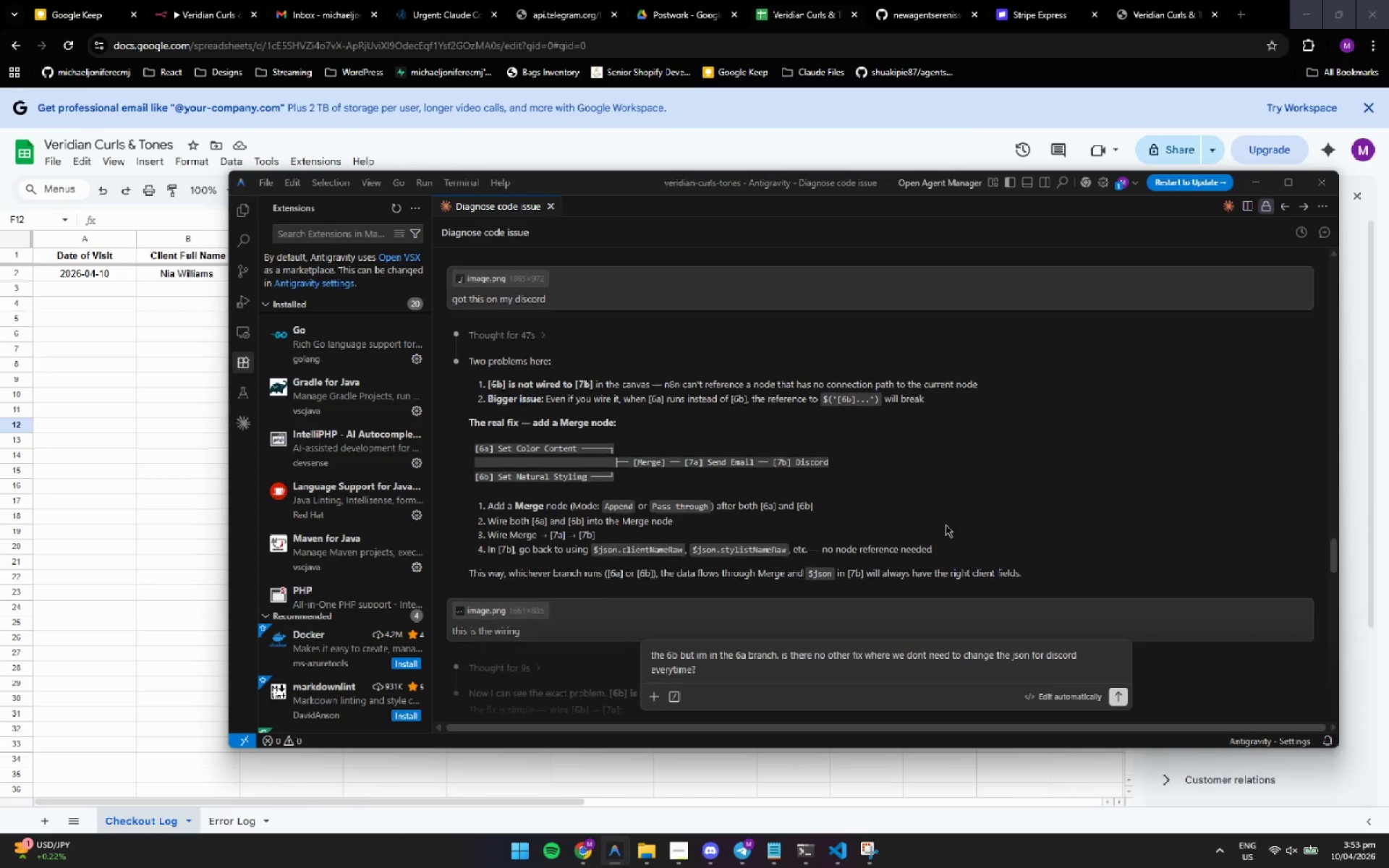 
key(ArrowDown)
 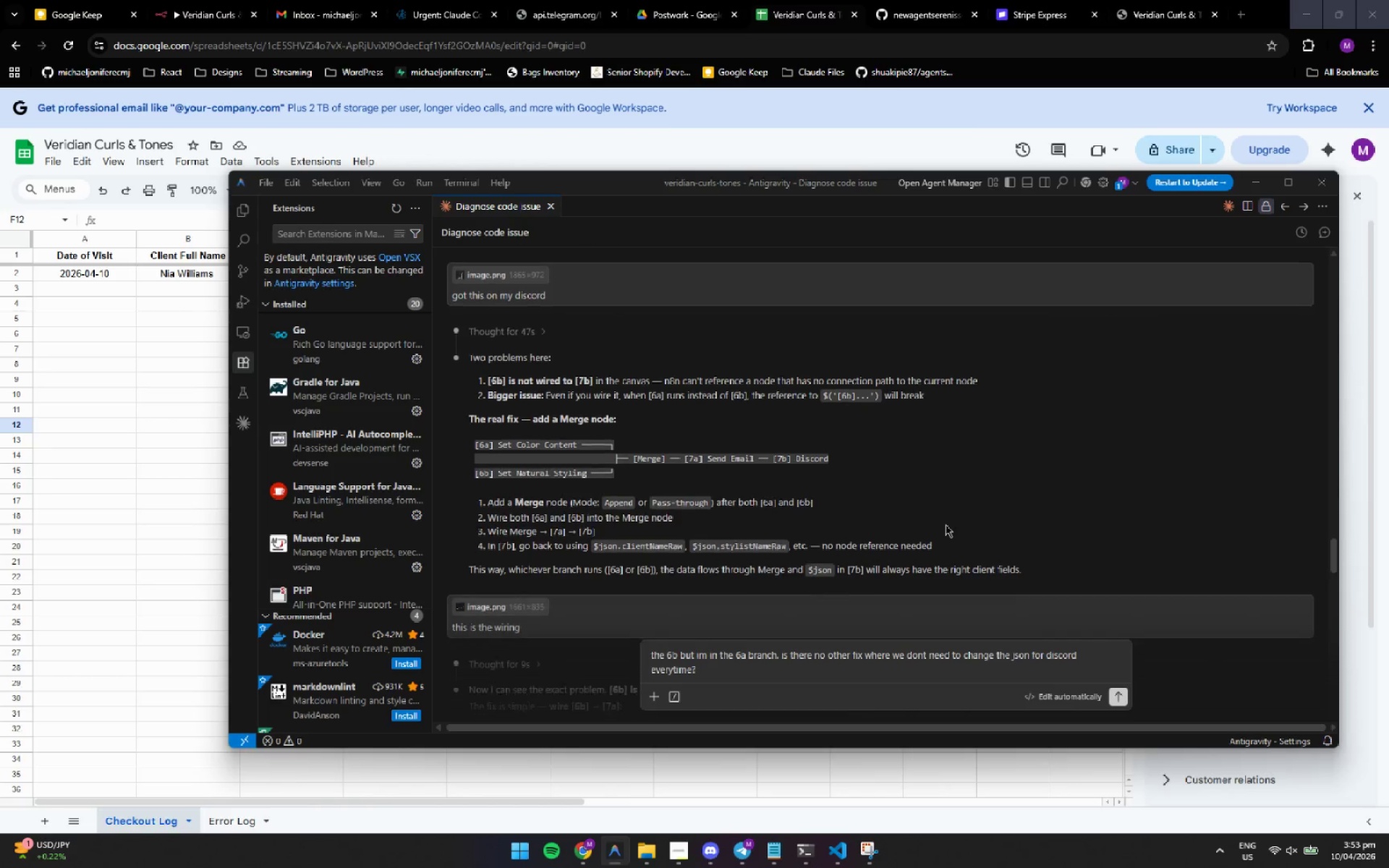 
key(ArrowUp)
 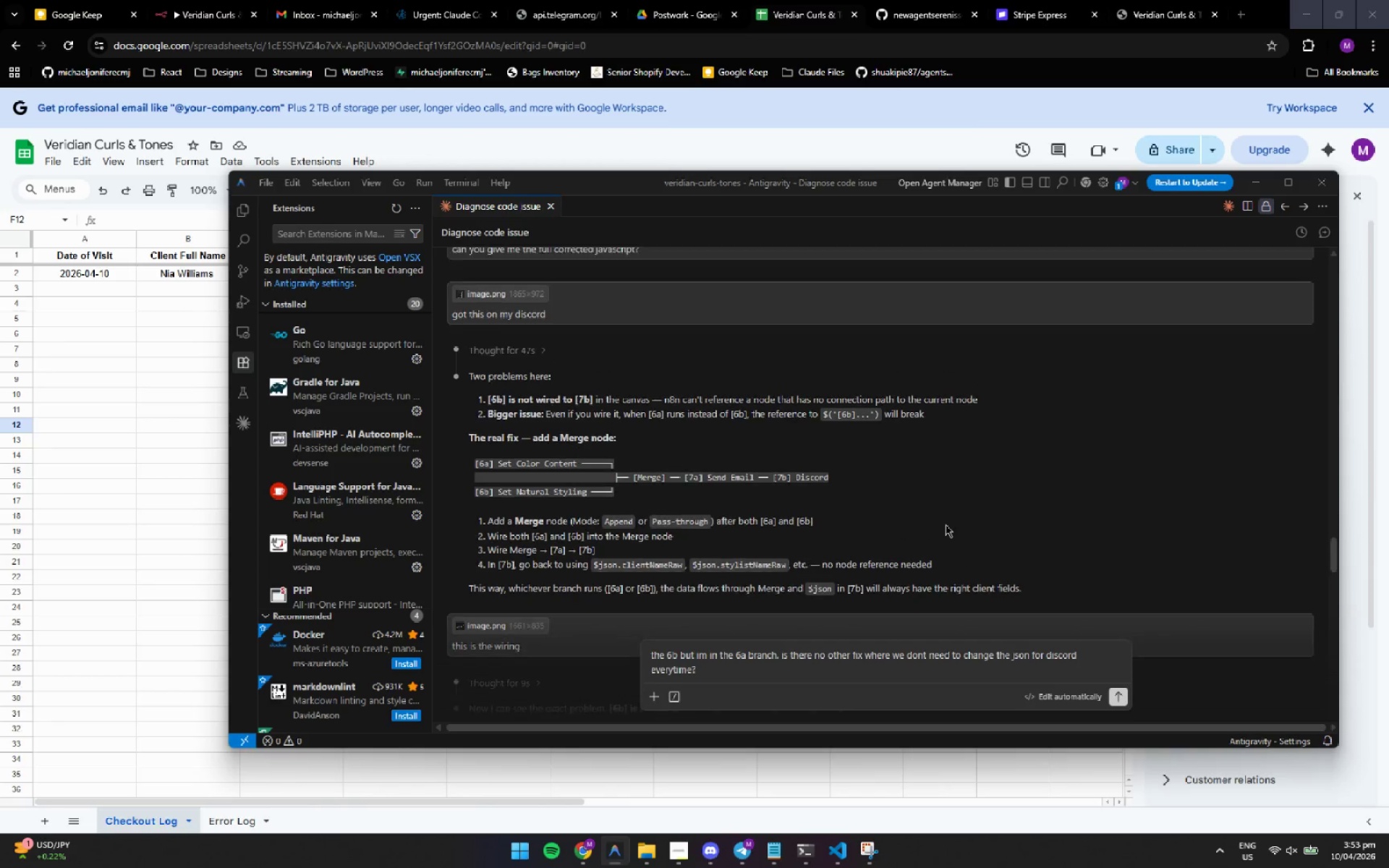 
key(ArrowDown)
 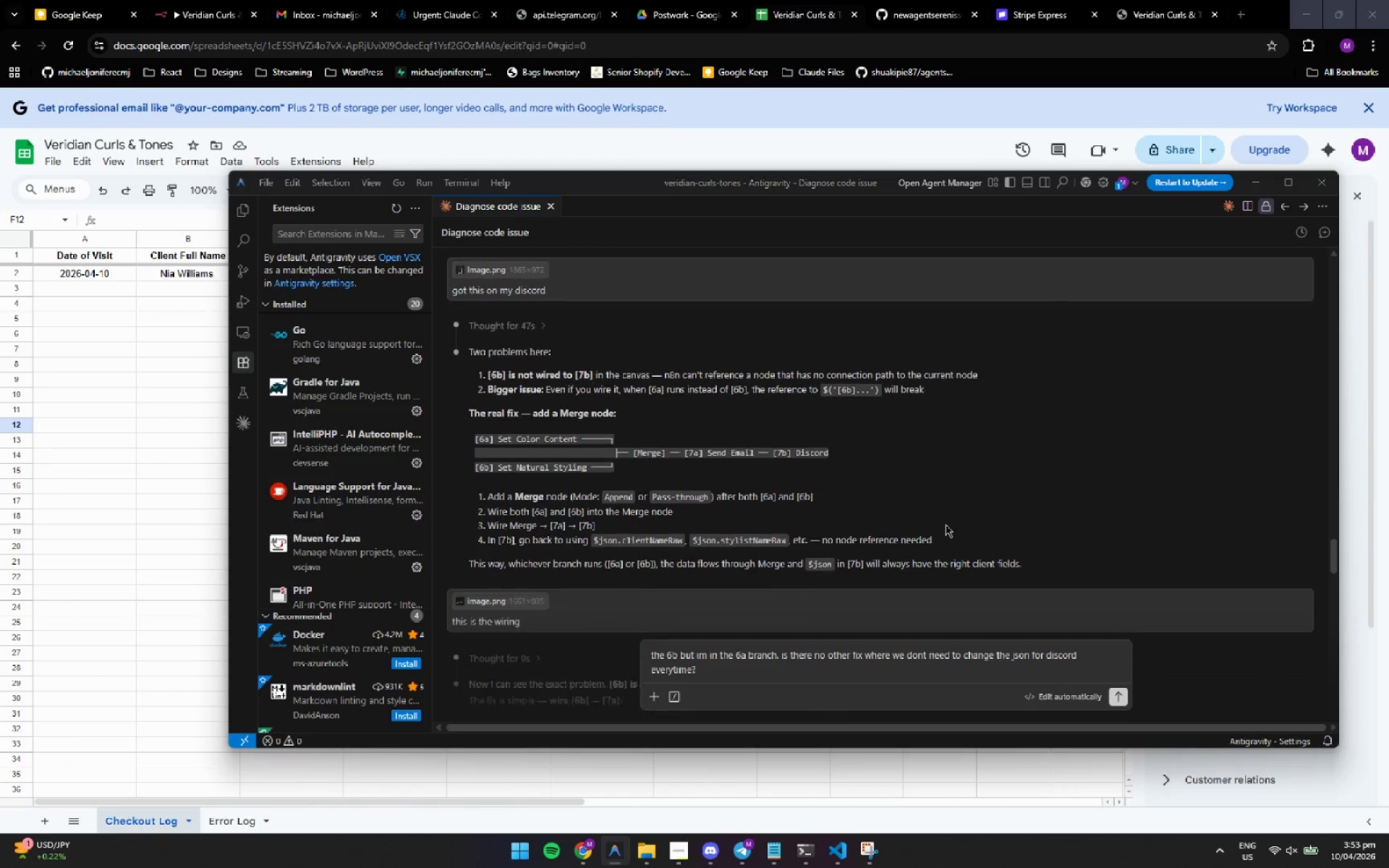 
key(ArrowUp)
 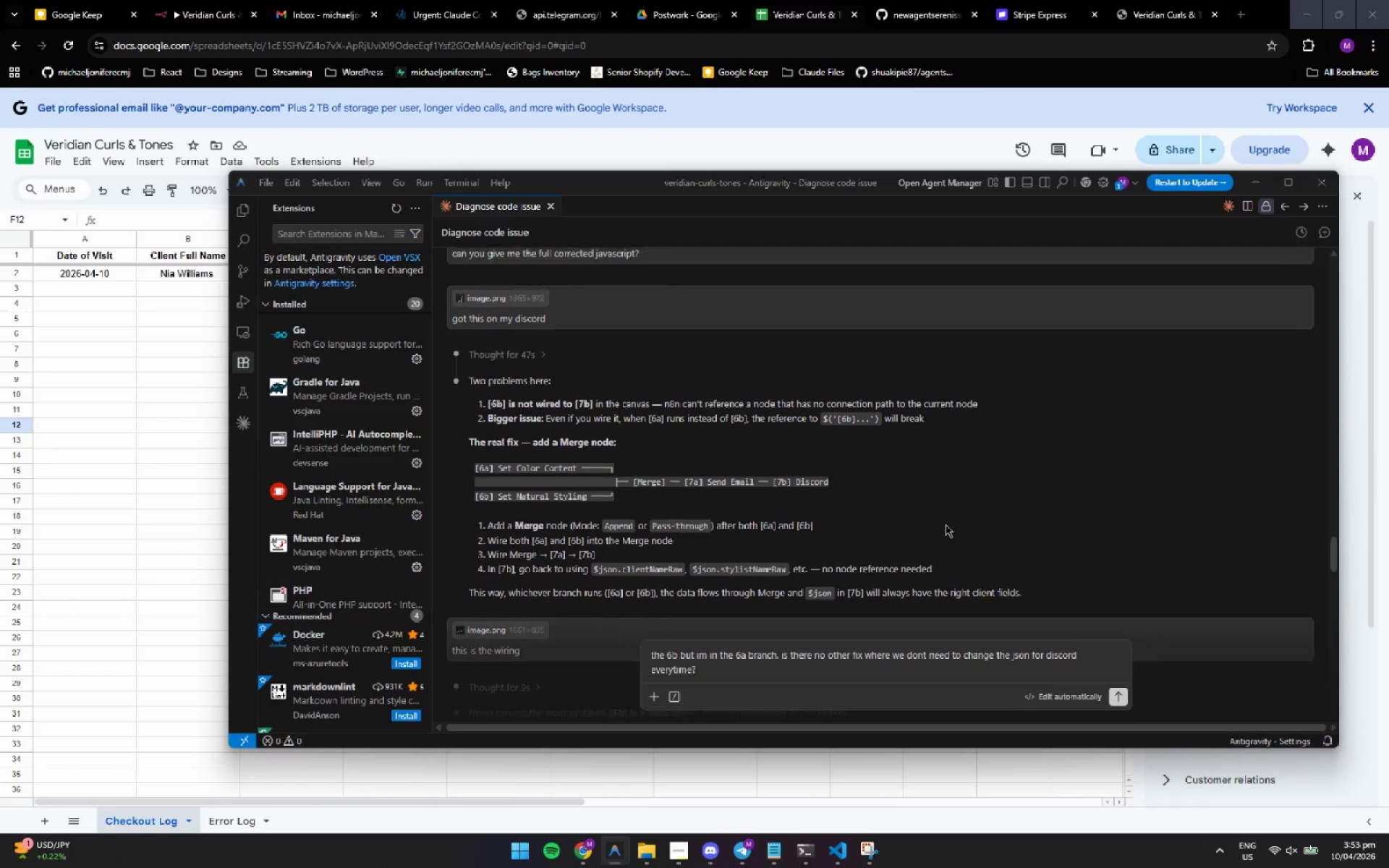 
key(ArrowDown)
 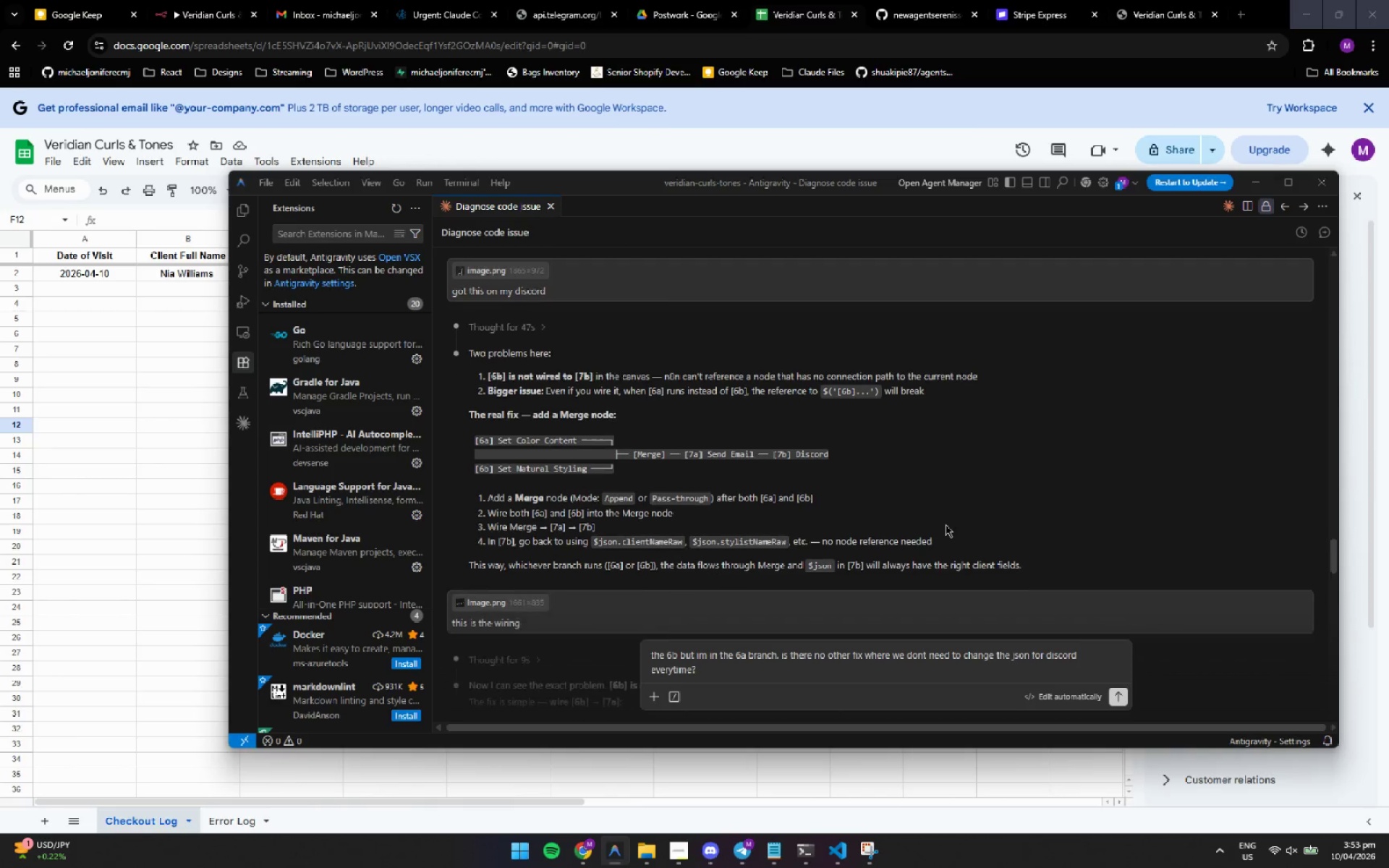 
key(ArrowUp)
 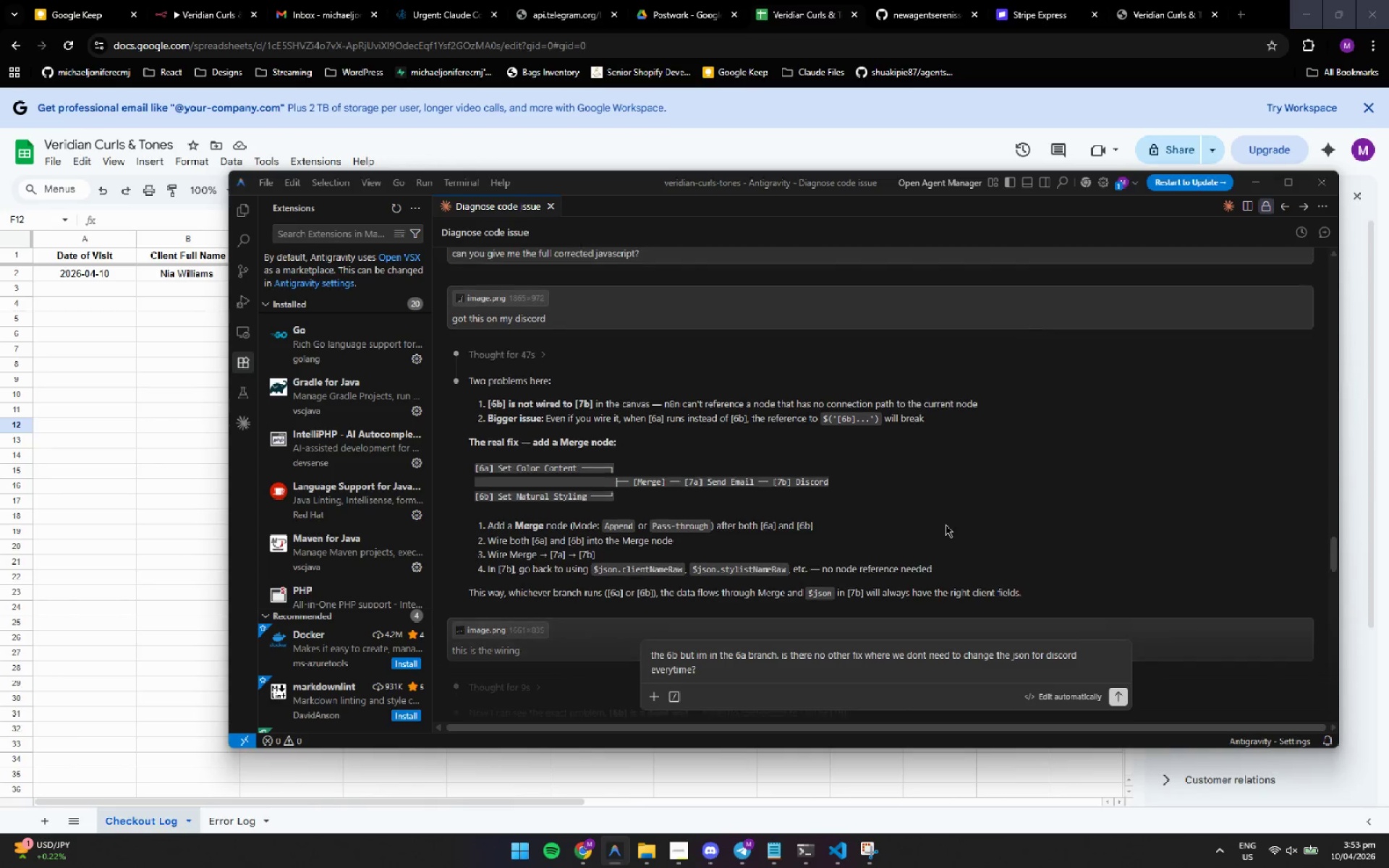 
key(ArrowDown)
 